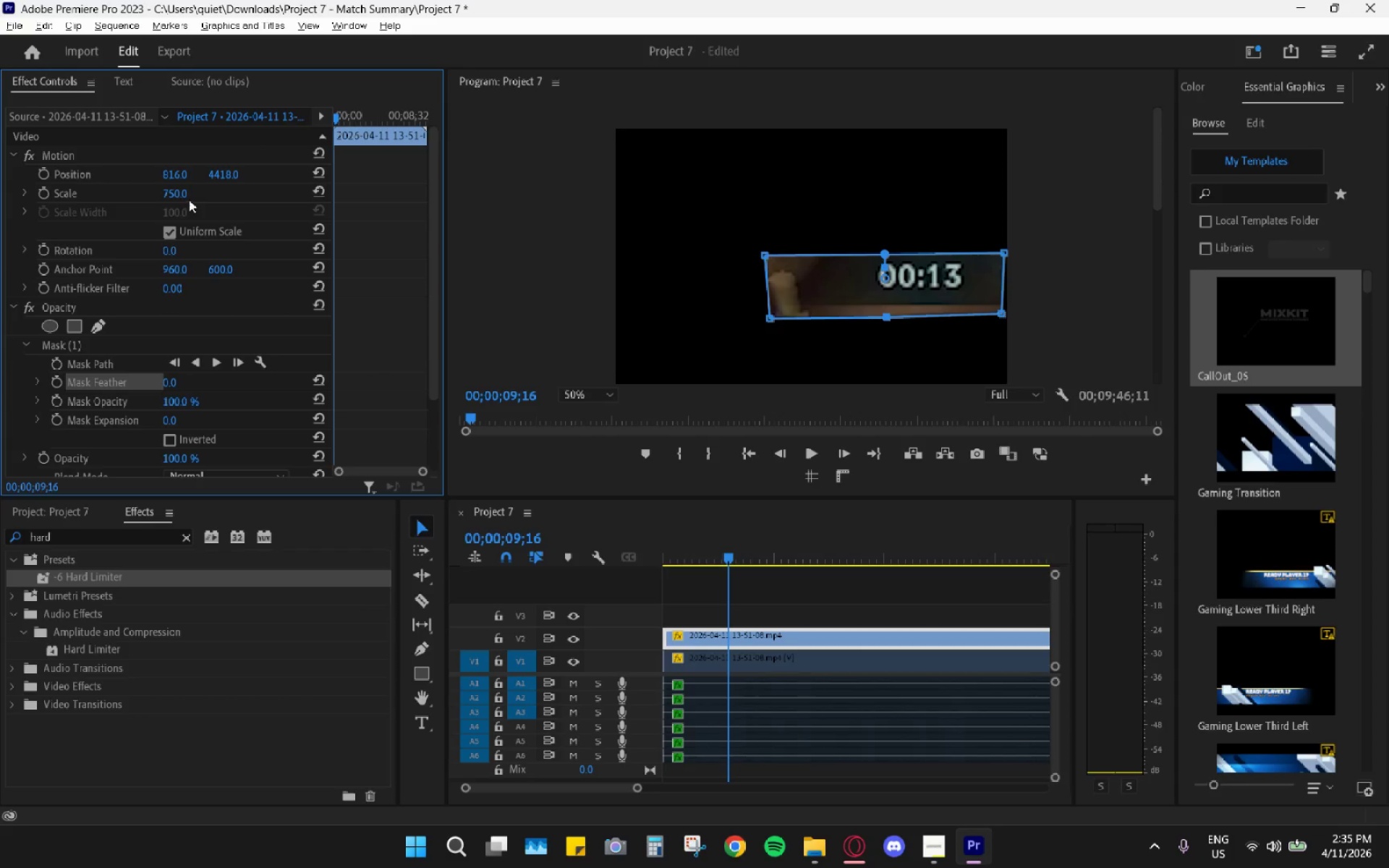 
left_click_drag(start_coordinate=[179, 197], to_coordinate=[114, 200])
 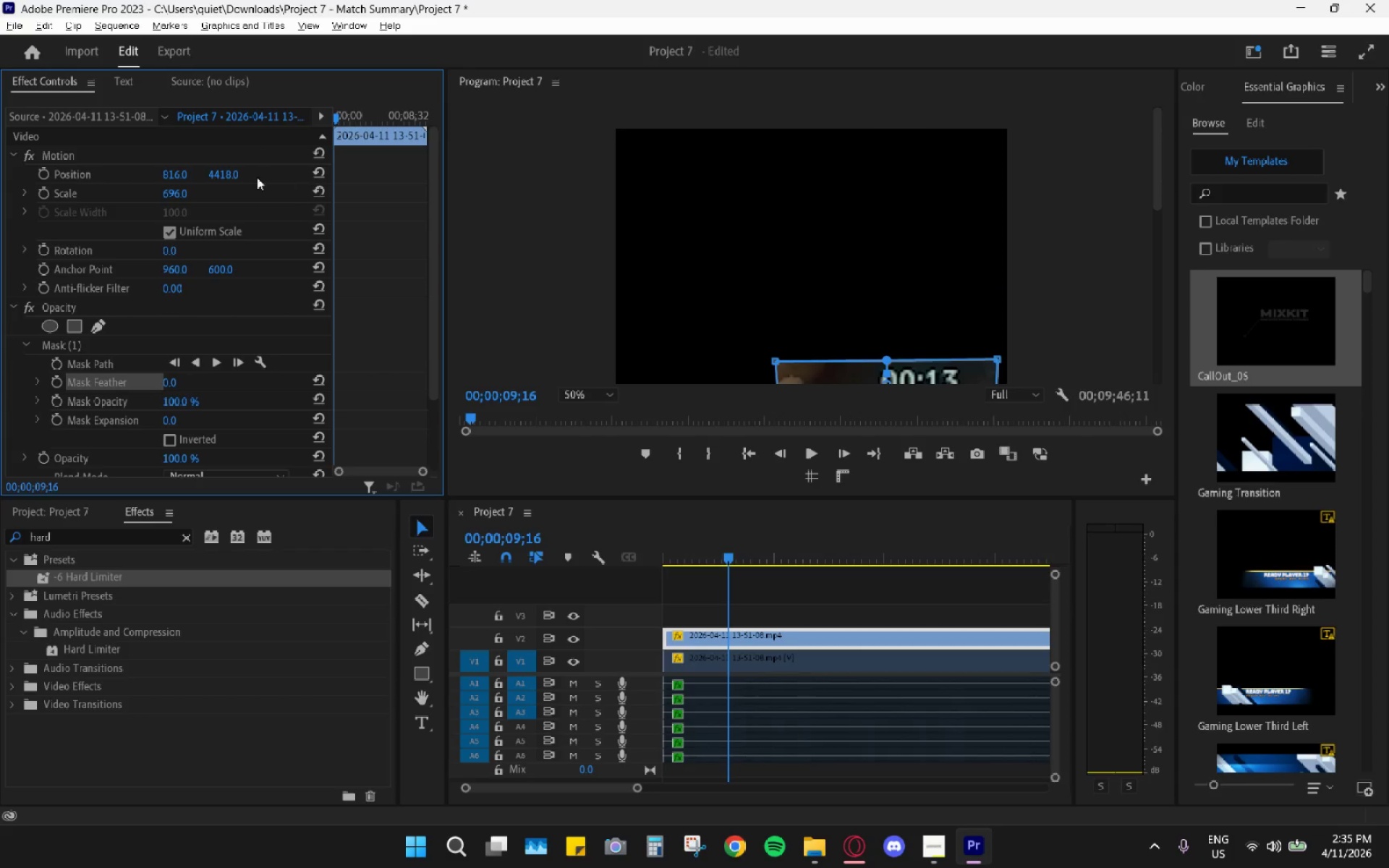 
left_click_drag(start_coordinate=[212, 175], to_coordinate=[144, 180])
 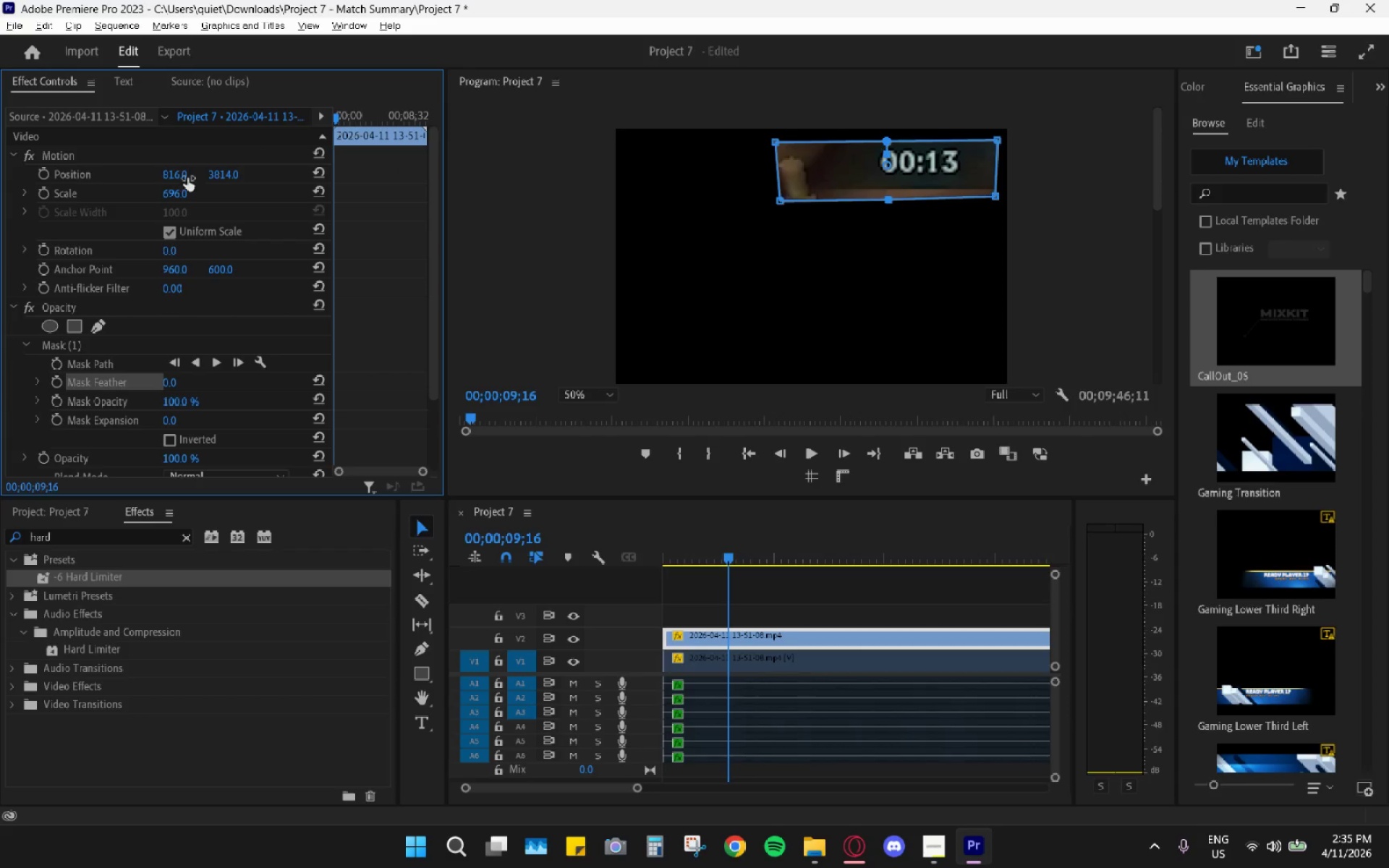 
left_click_drag(start_coordinate=[177, 175], to_coordinate=[240, 174])
 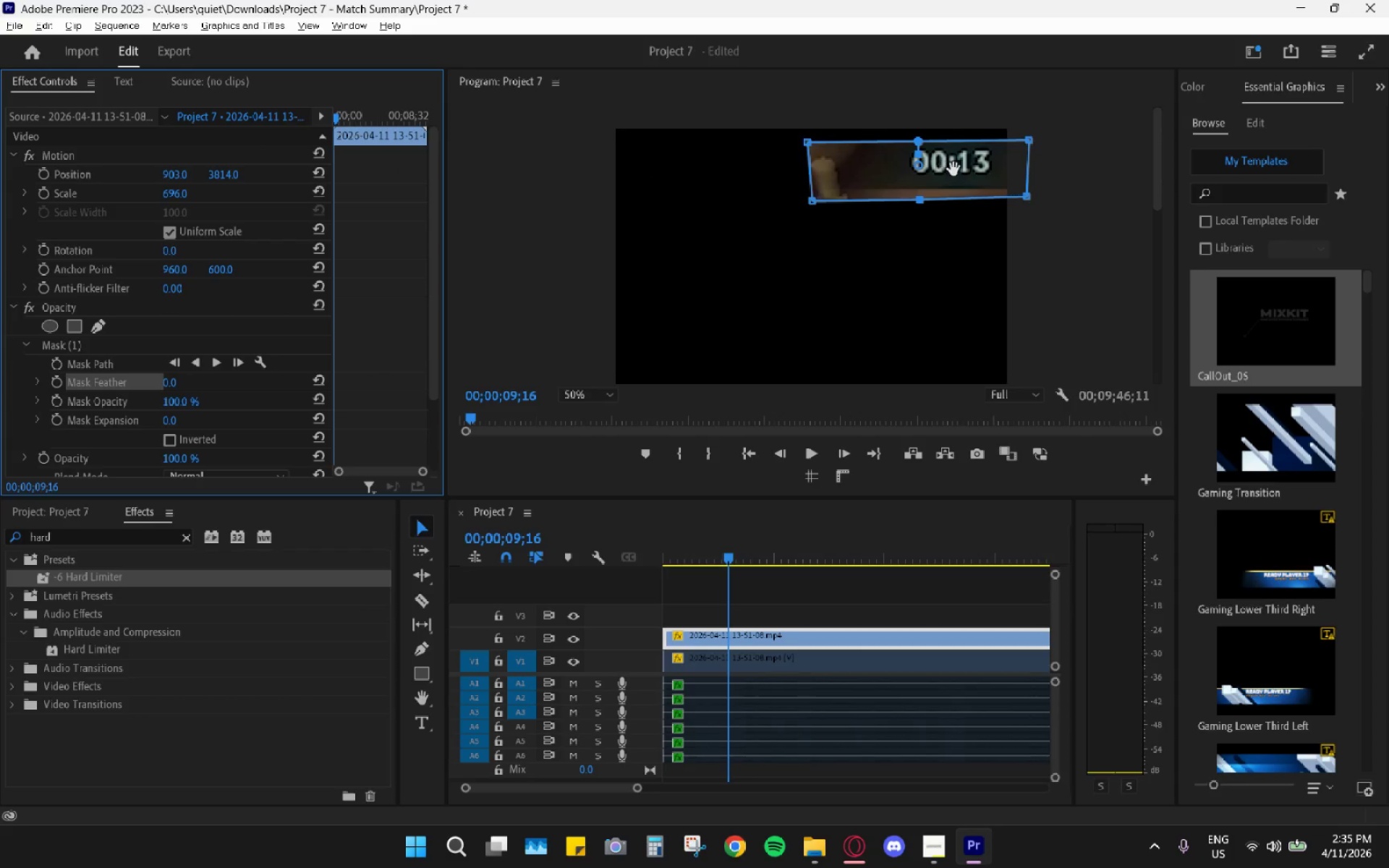 
left_click_drag(start_coordinate=[977, 169], to_coordinate=[967, 167])
 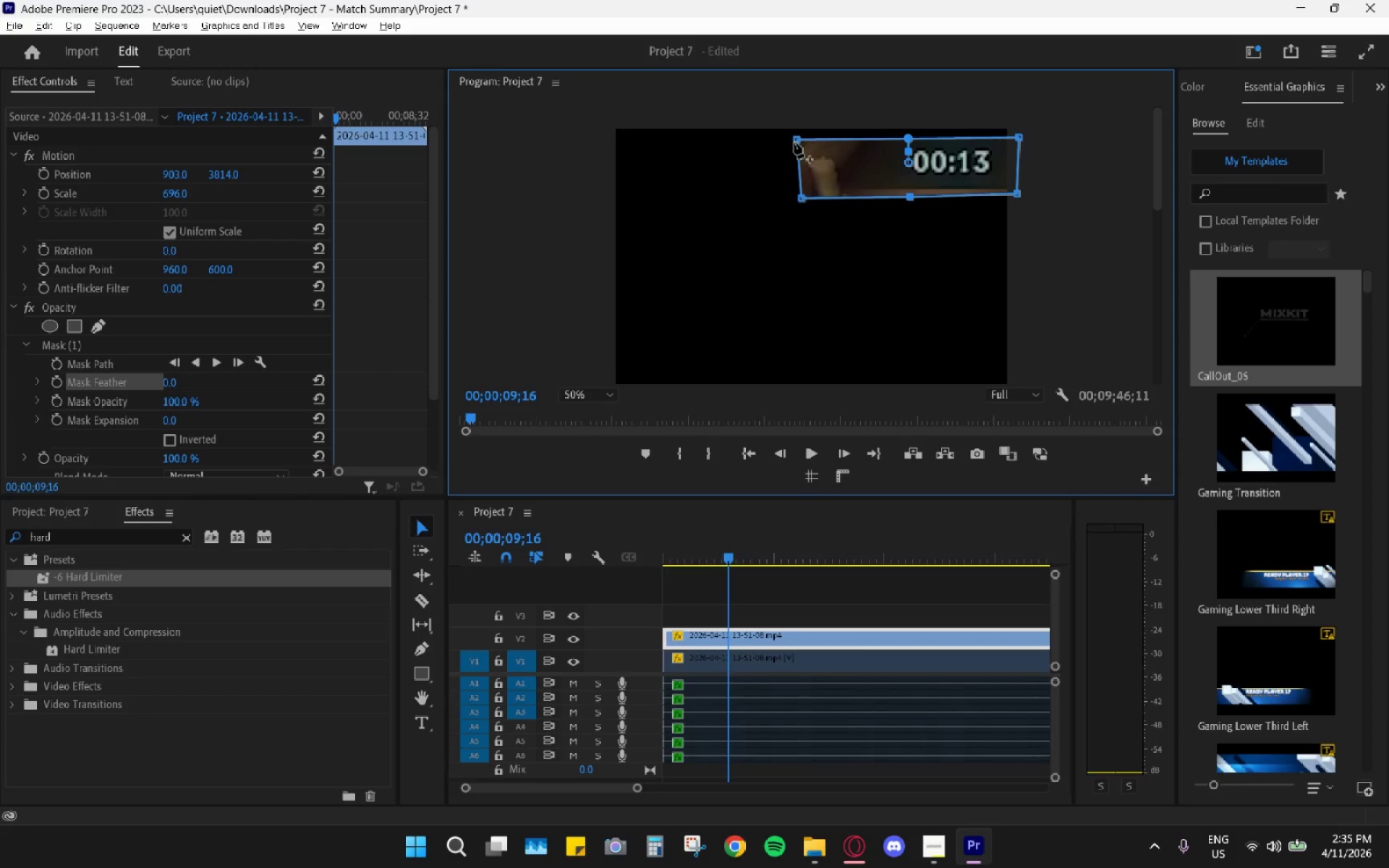 
left_click_drag(start_coordinate=[795, 141], to_coordinate=[859, 139])
 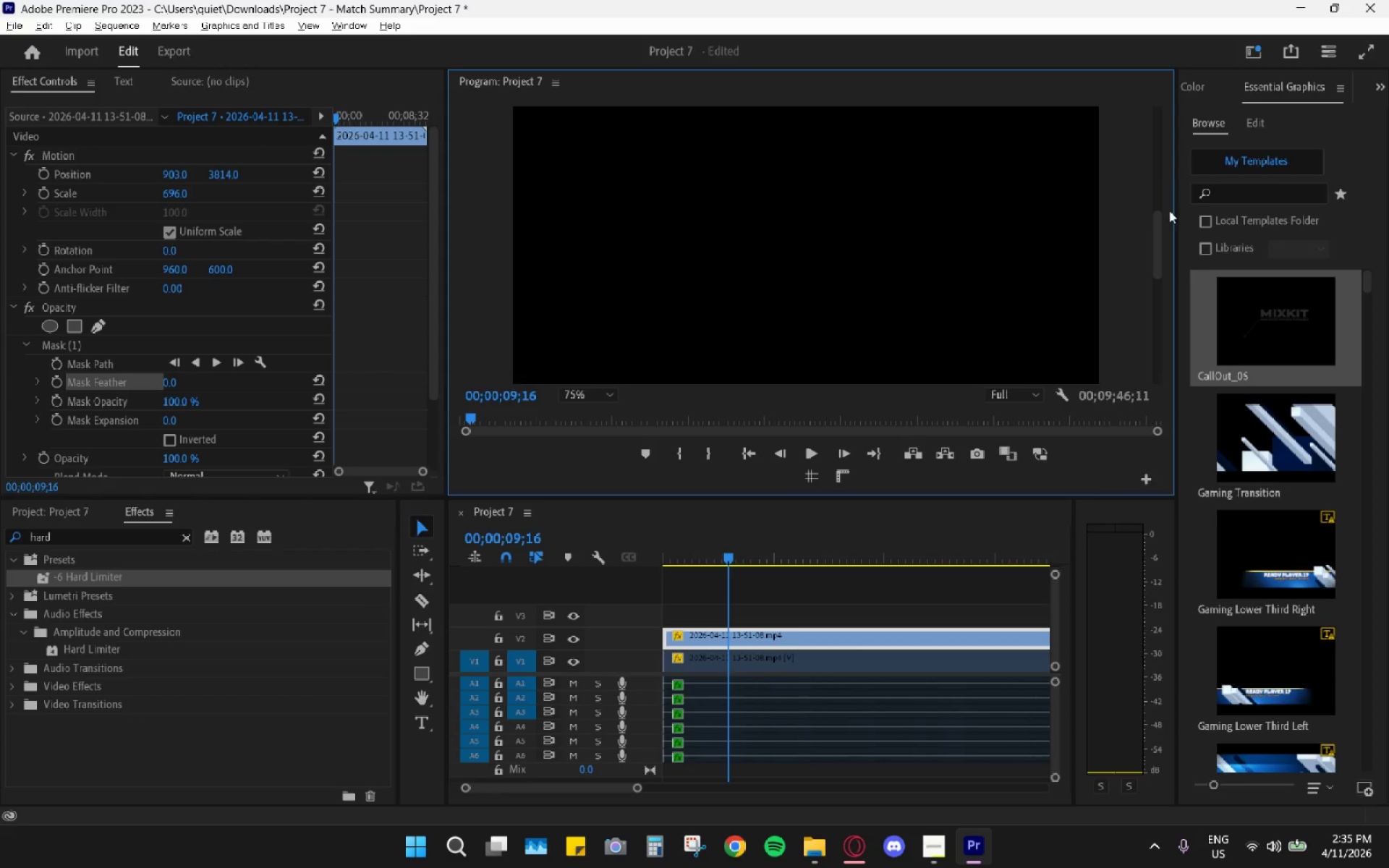 
left_click_drag(start_coordinate=[1157, 238], to_coordinate=[1147, 119])
 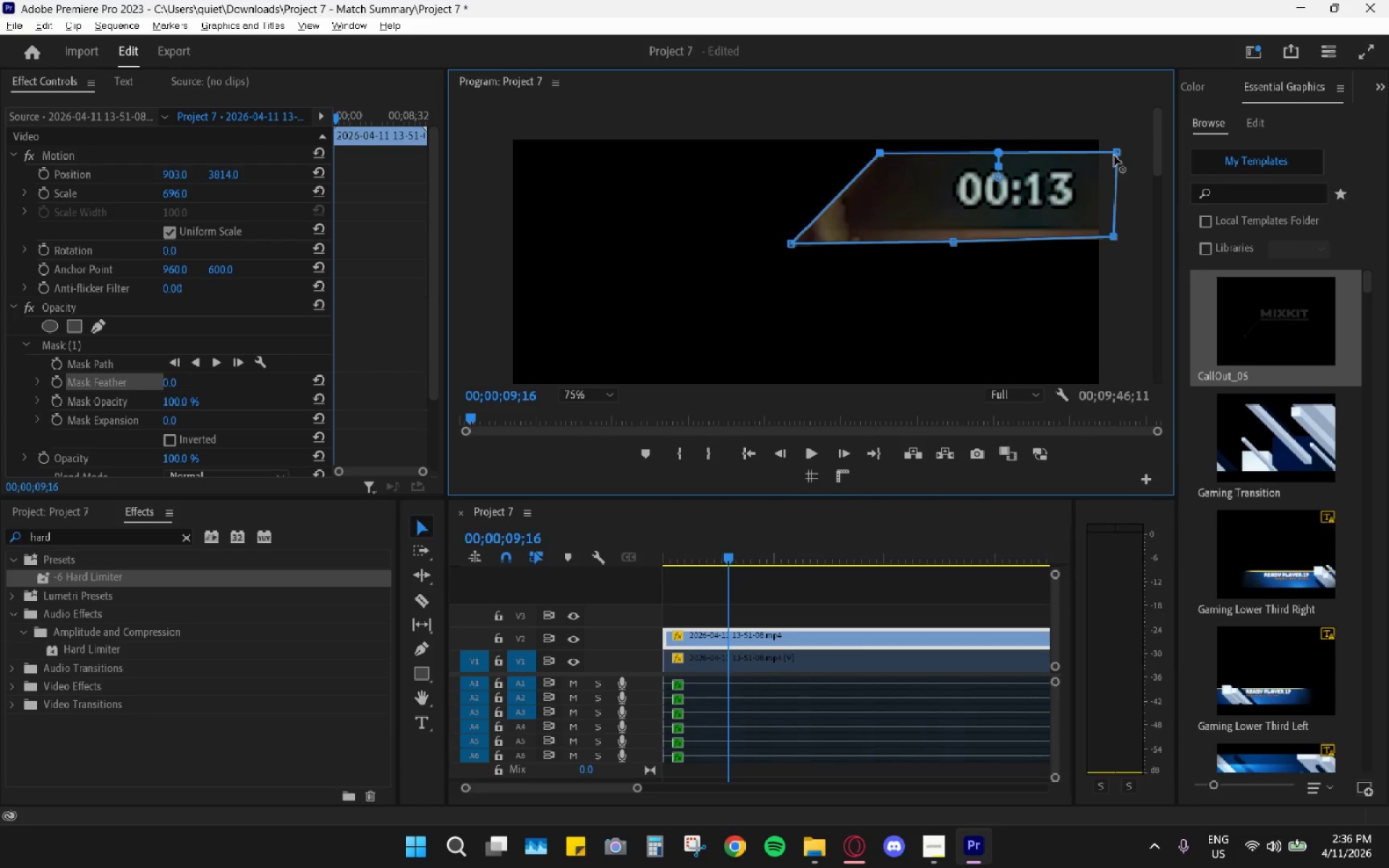 
left_click_drag(start_coordinate=[1115, 154], to_coordinate=[1104, 154])
 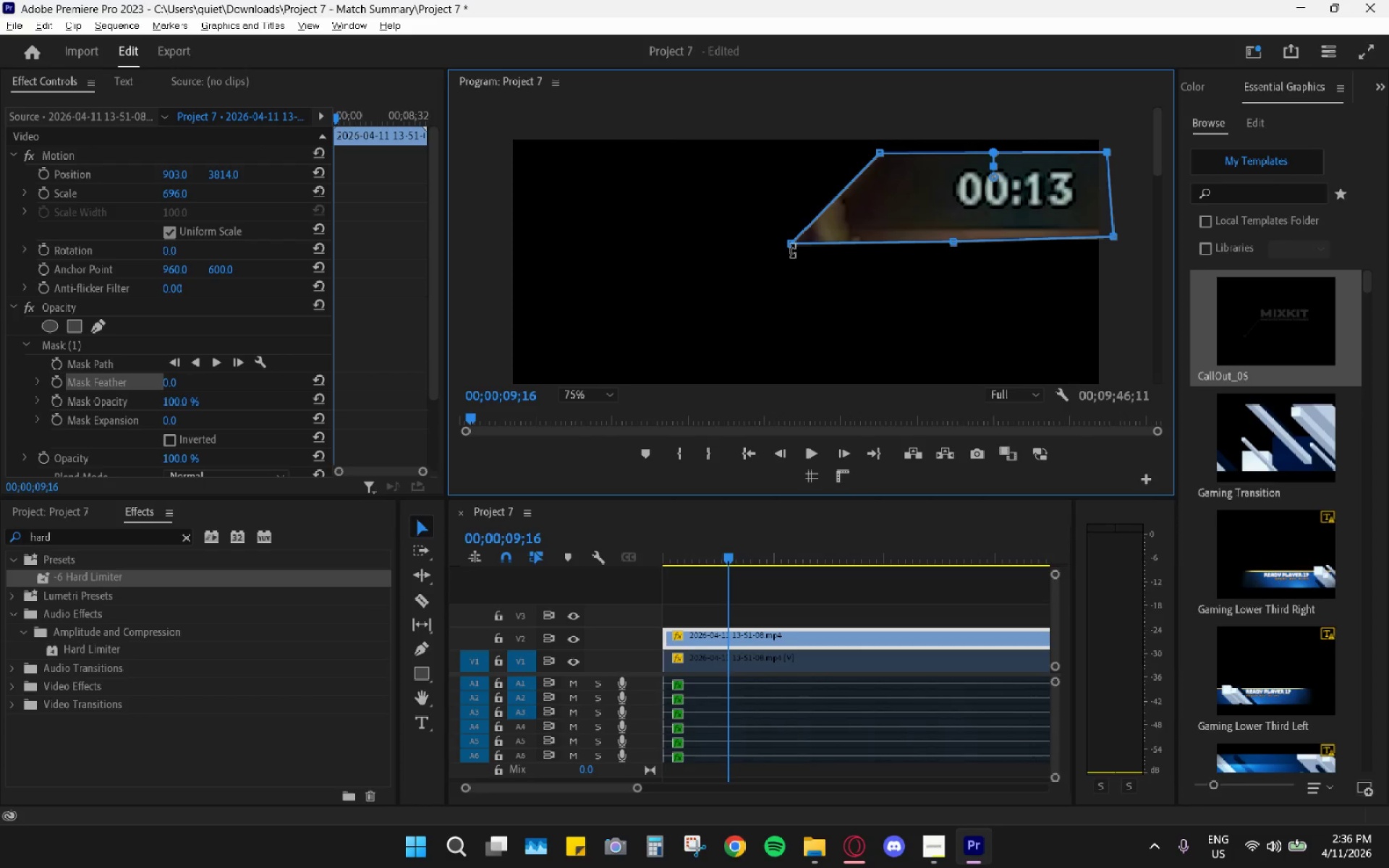 
left_click_drag(start_coordinate=[791, 244], to_coordinate=[879, 226])
 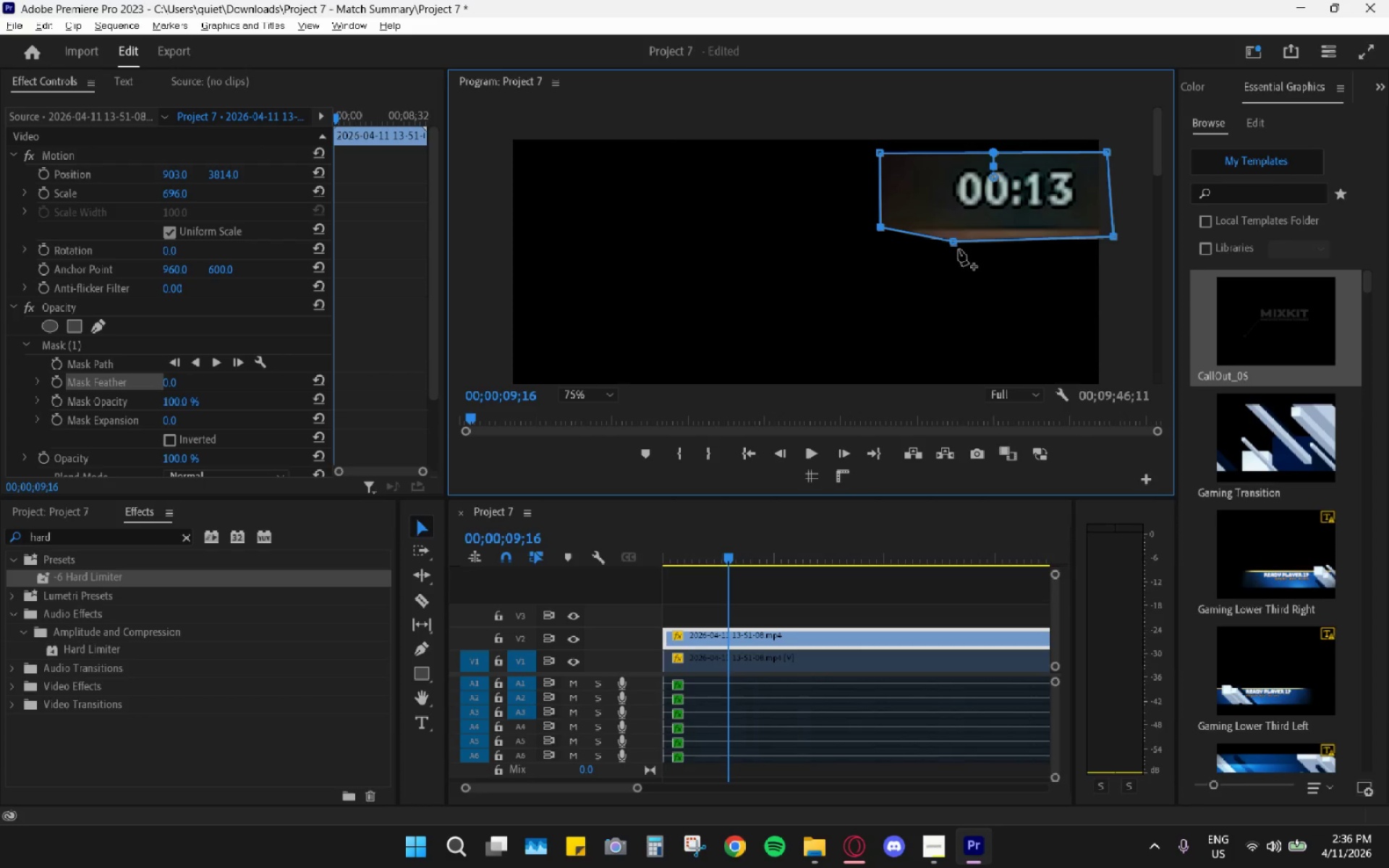 
left_click_drag(start_coordinate=[956, 250], to_coordinate=[961, 247])
 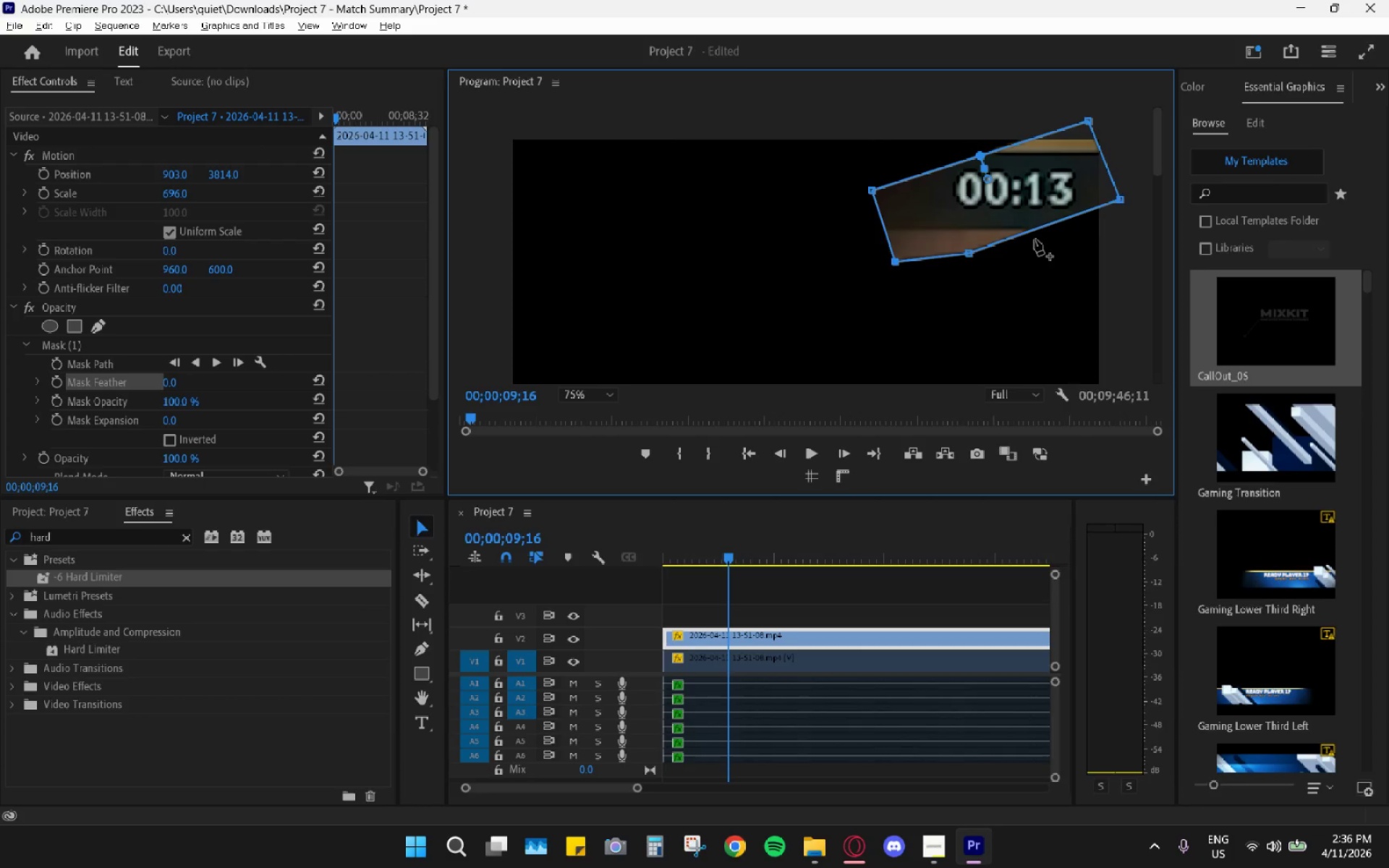 
key(Control+ControlLeft)
 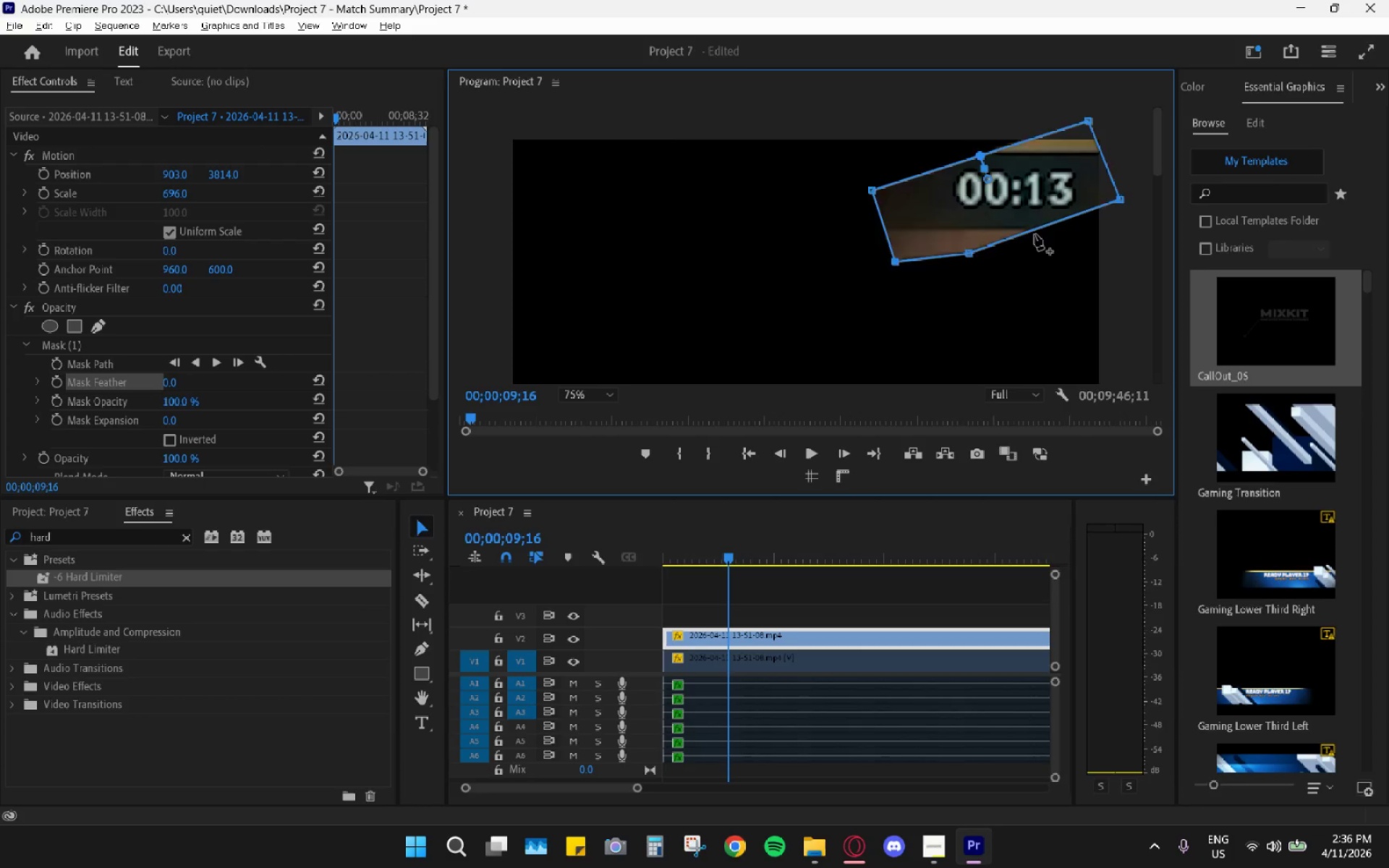 
key(Control+Z)
 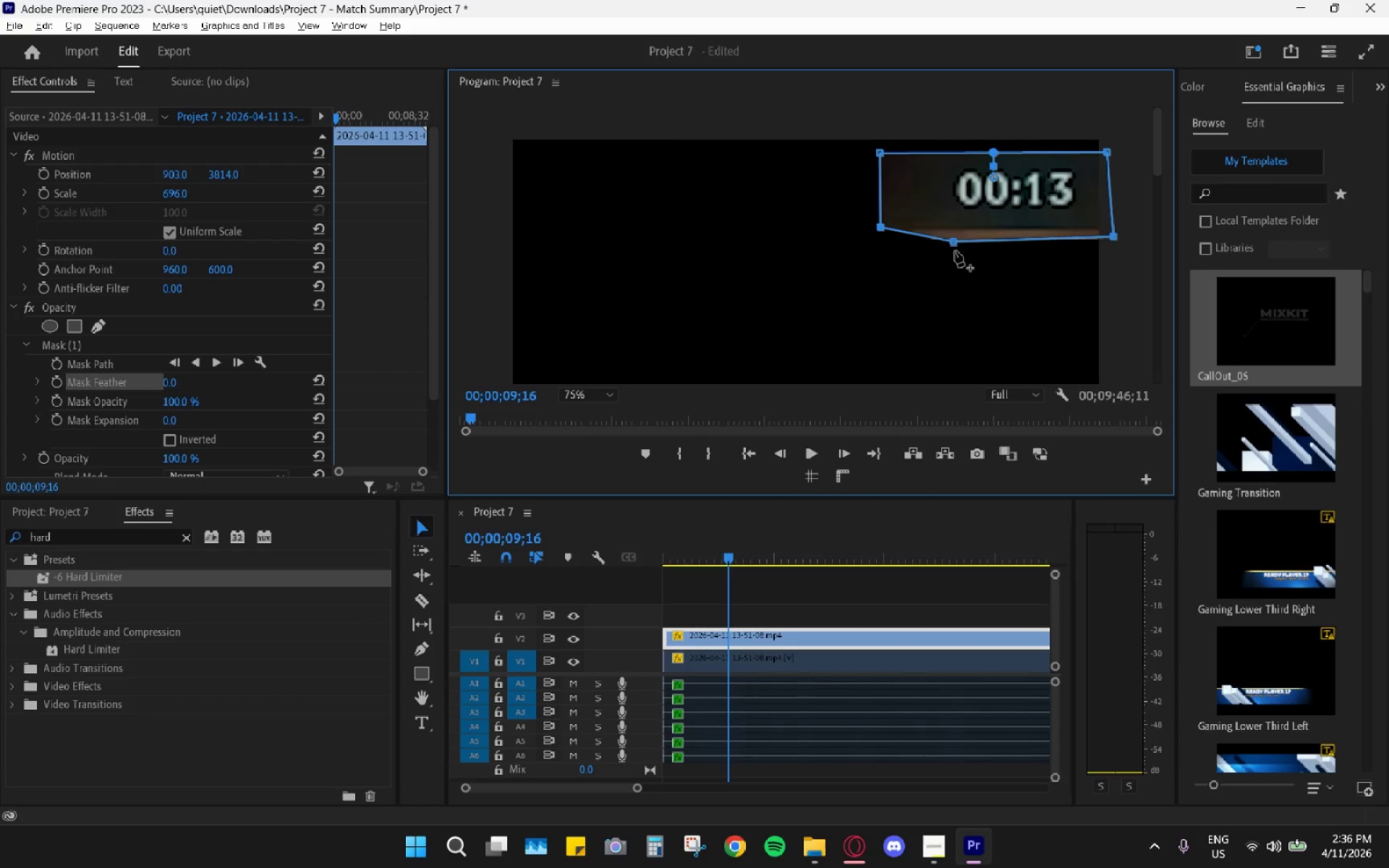 
left_click_drag(start_coordinate=[955, 251], to_coordinate=[1022, 237])
 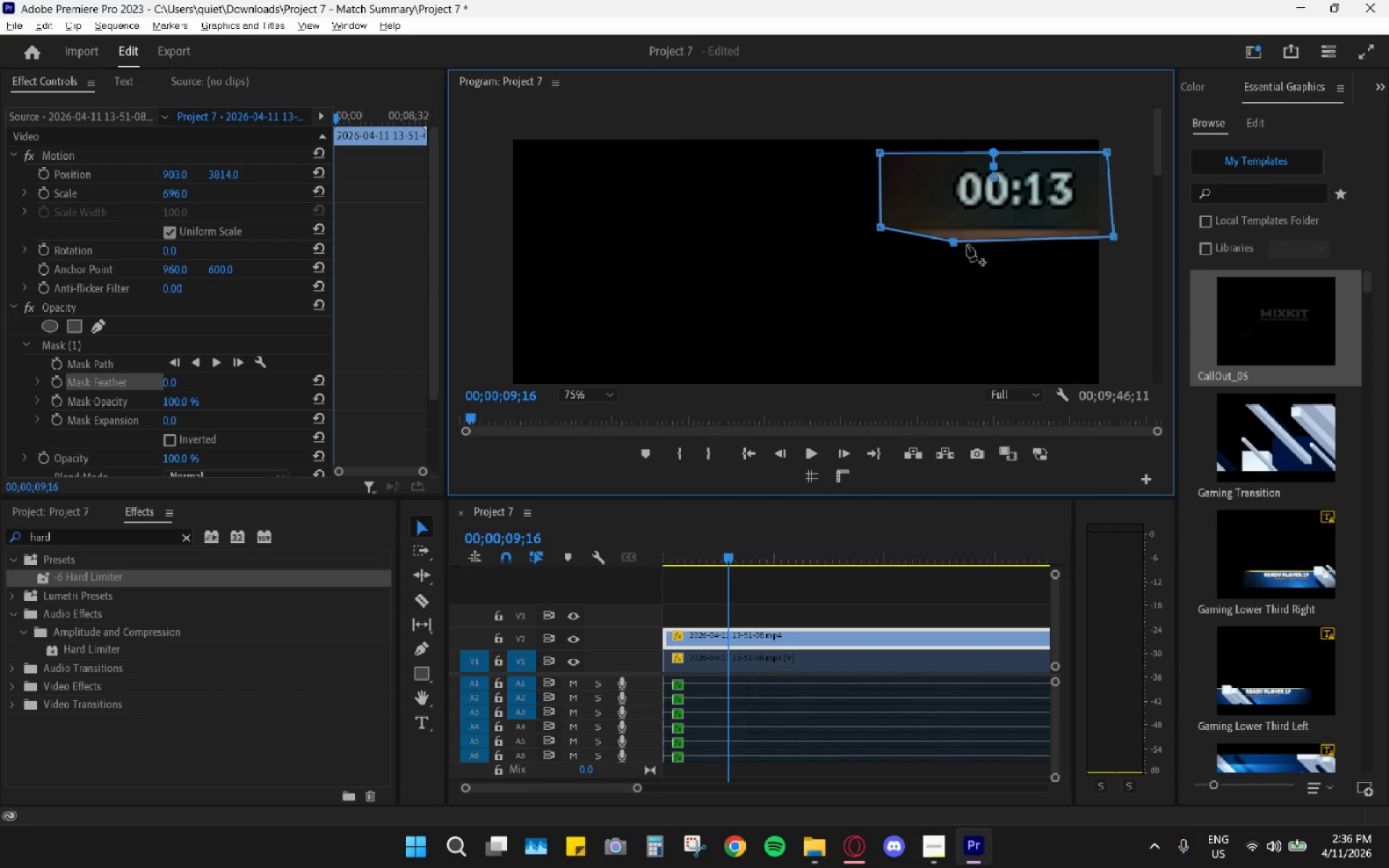 
right_click([1022, 237])
 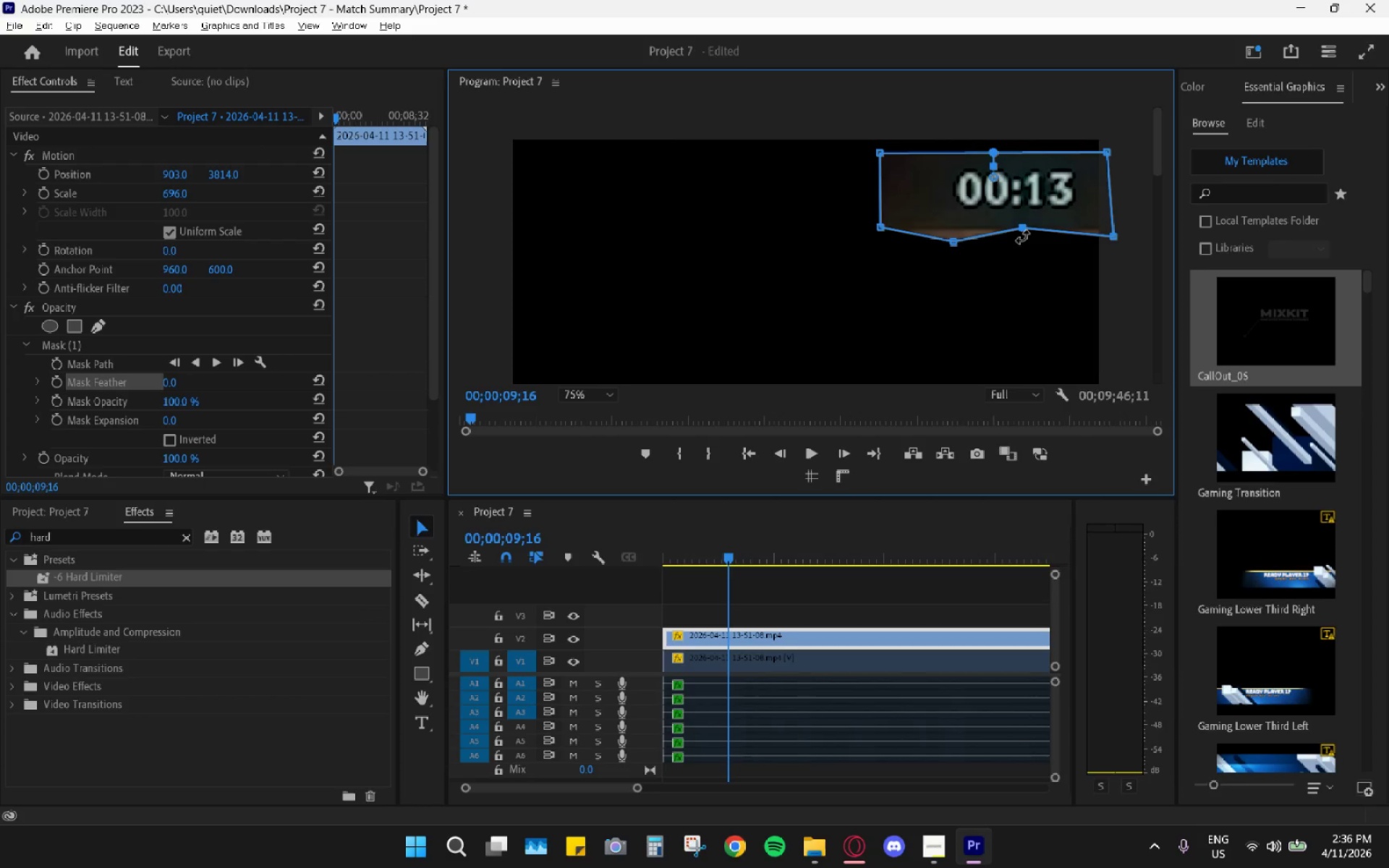 
key(Control+ControlLeft)
 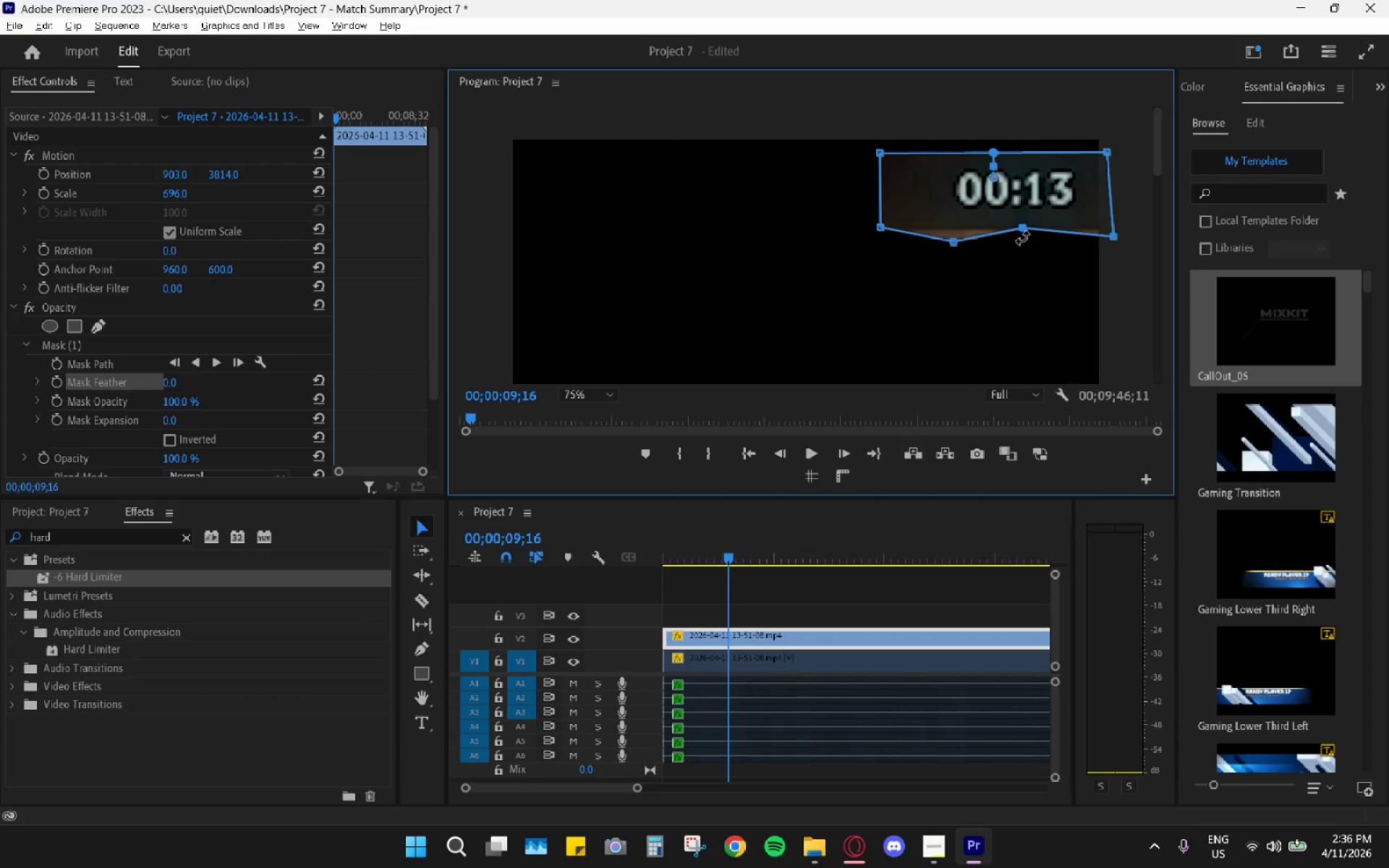 
key(Control+Z)
 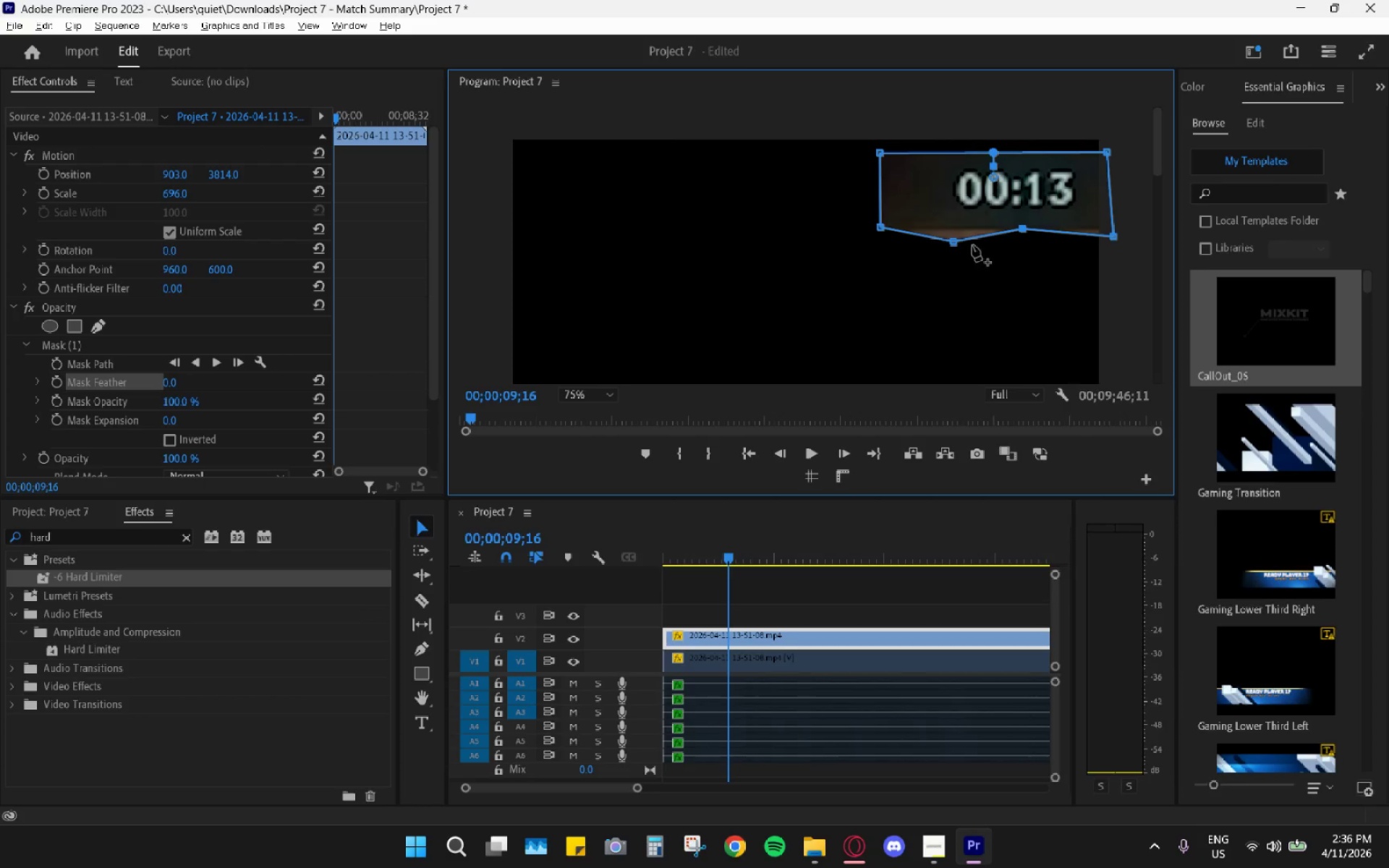 
key(Control+ControlLeft)
 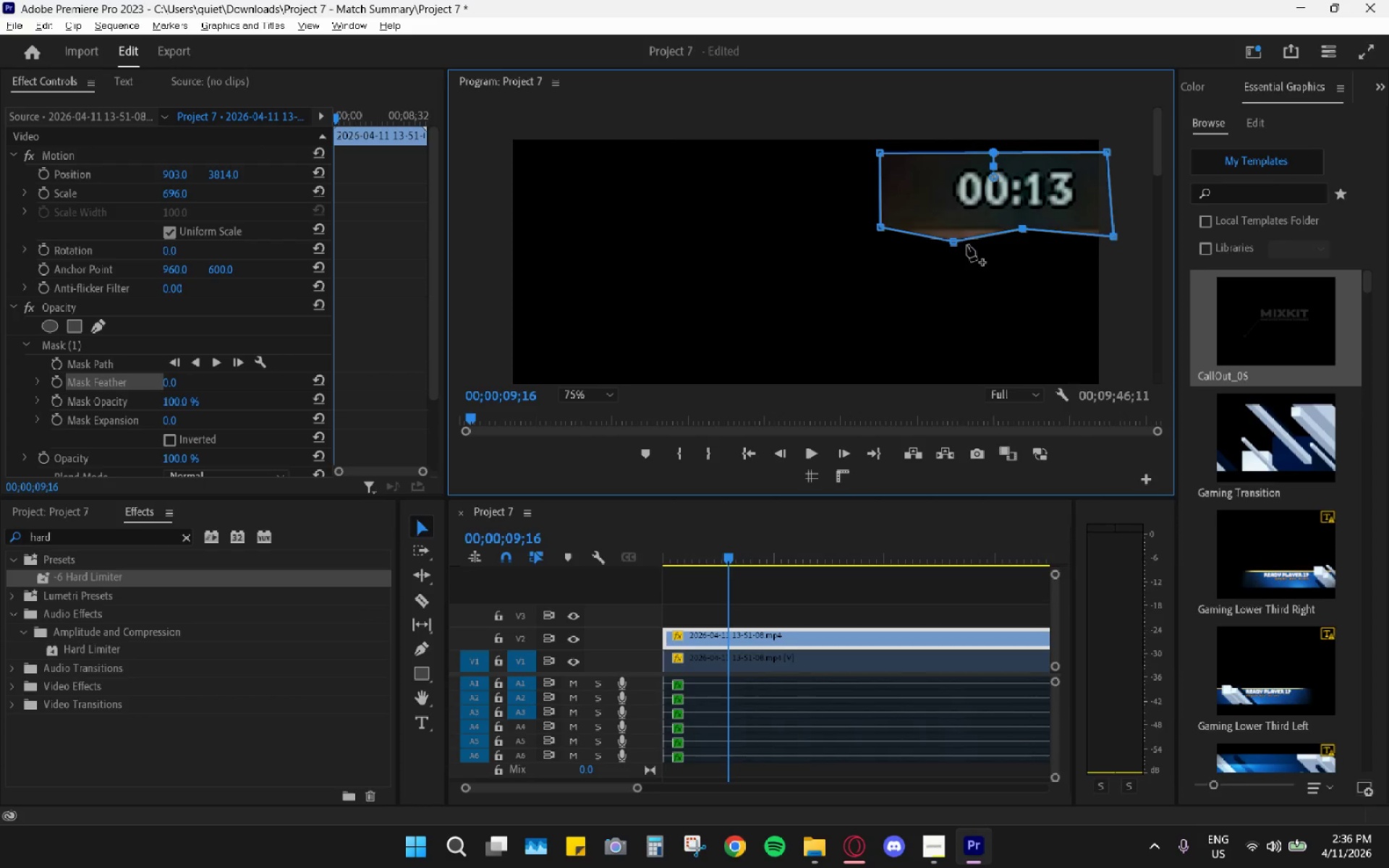 
key(Control+Z)
 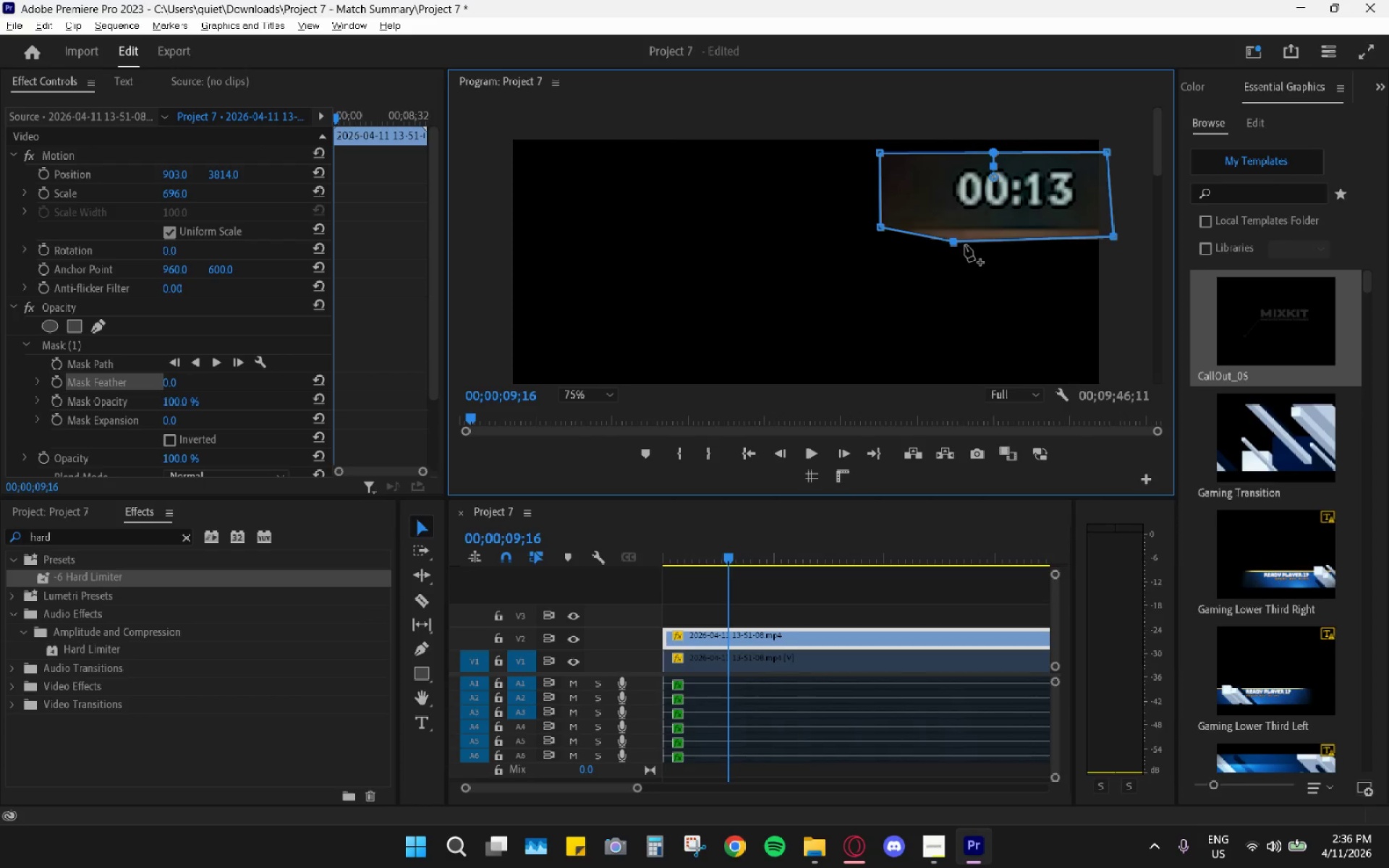 
key(Z)
 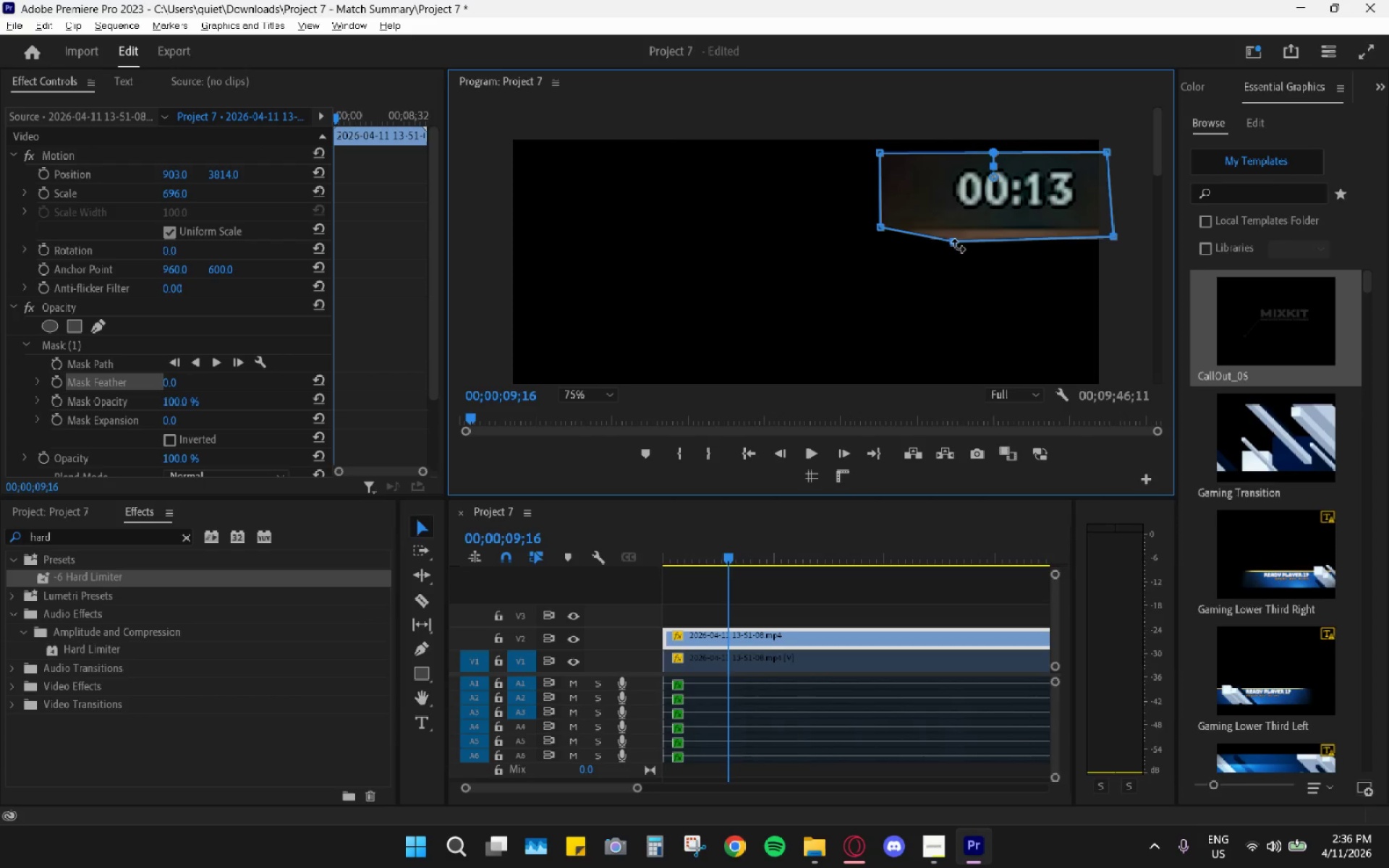 
key(Control+ControlLeft)
 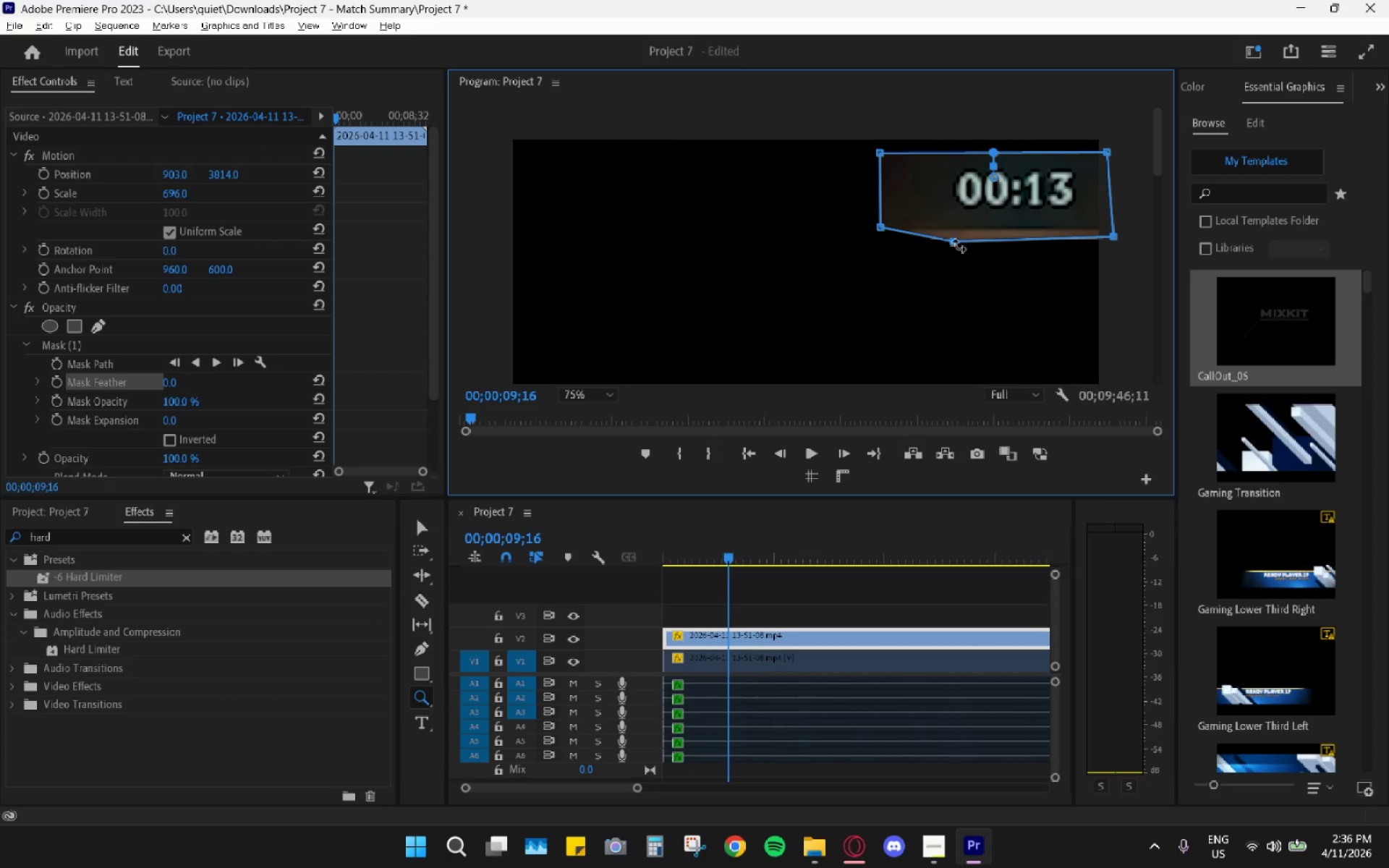 
key(Control+ControlLeft)
 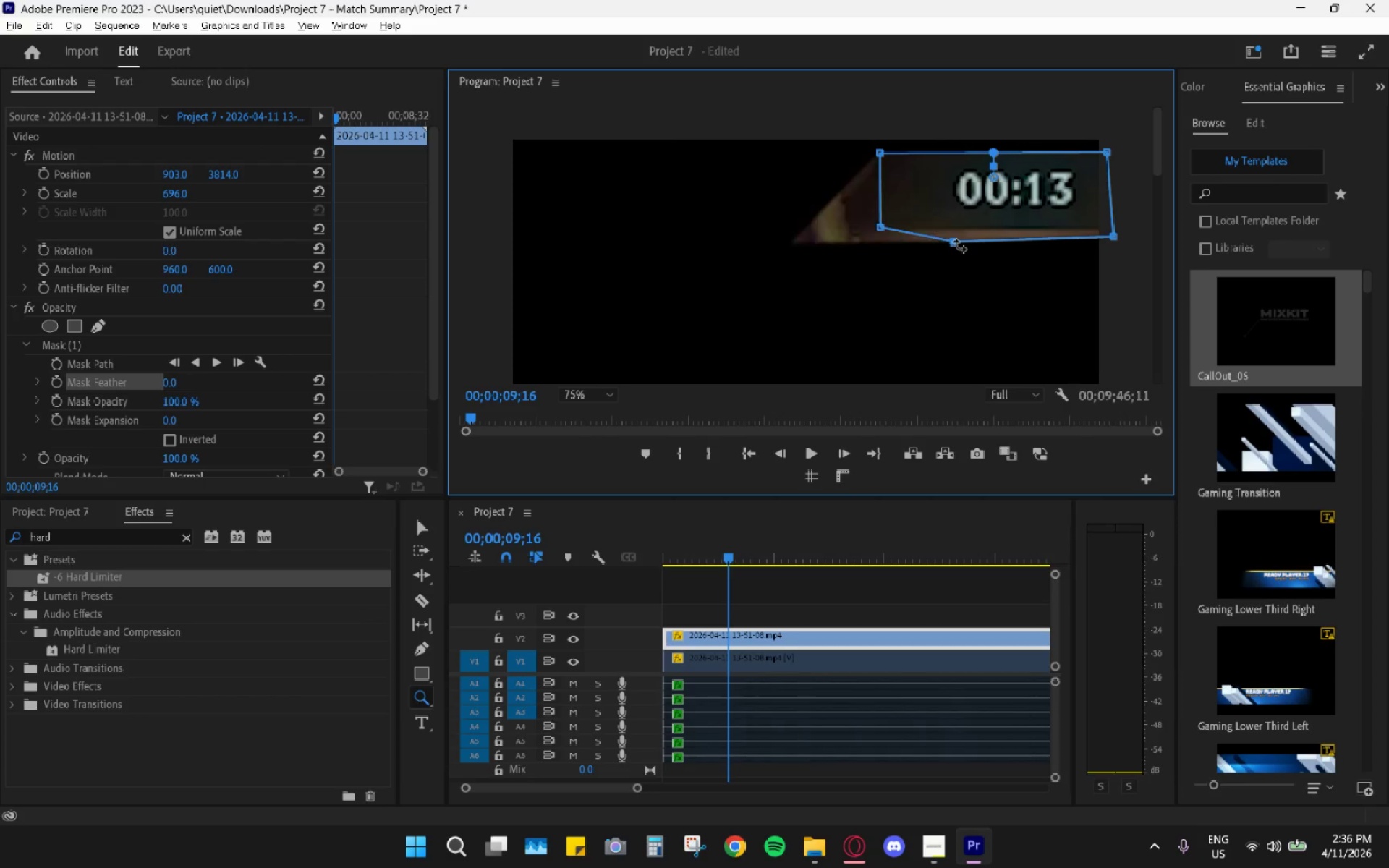 
key(Control+Z)
 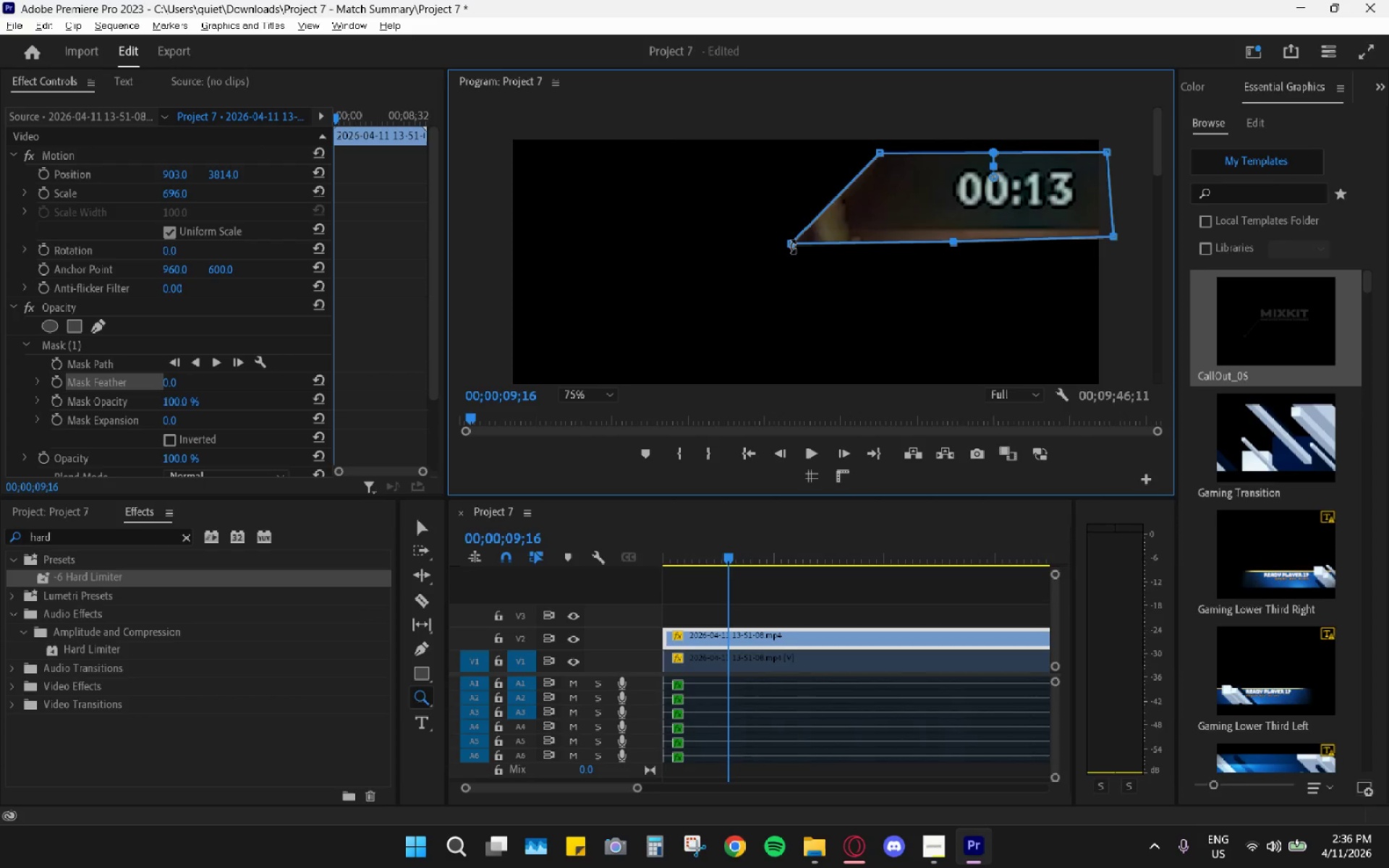 
left_click_drag(start_coordinate=[791, 244], to_coordinate=[880, 219])
 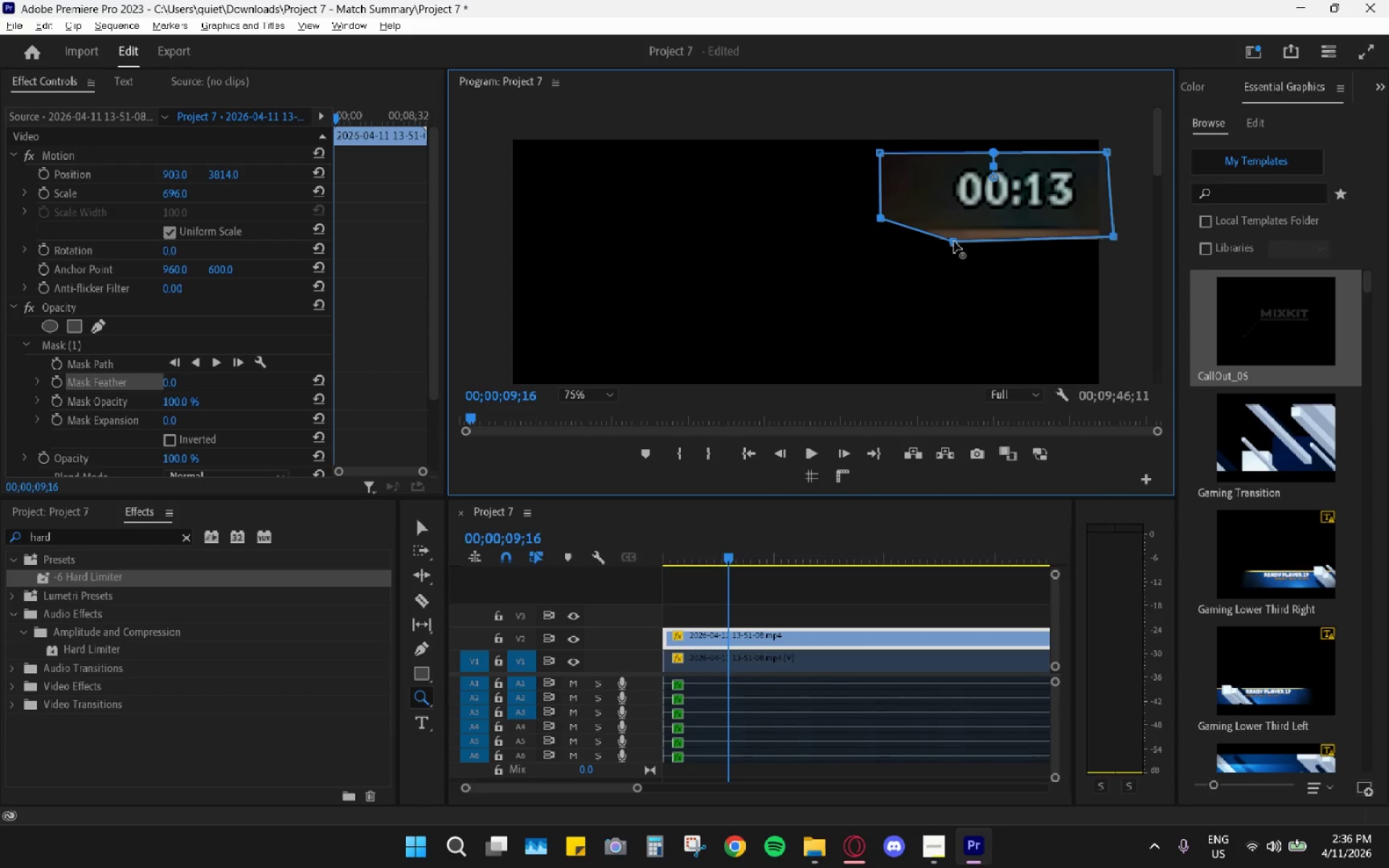 
left_click_drag(start_coordinate=[954, 242], to_coordinate=[1100, 218])
 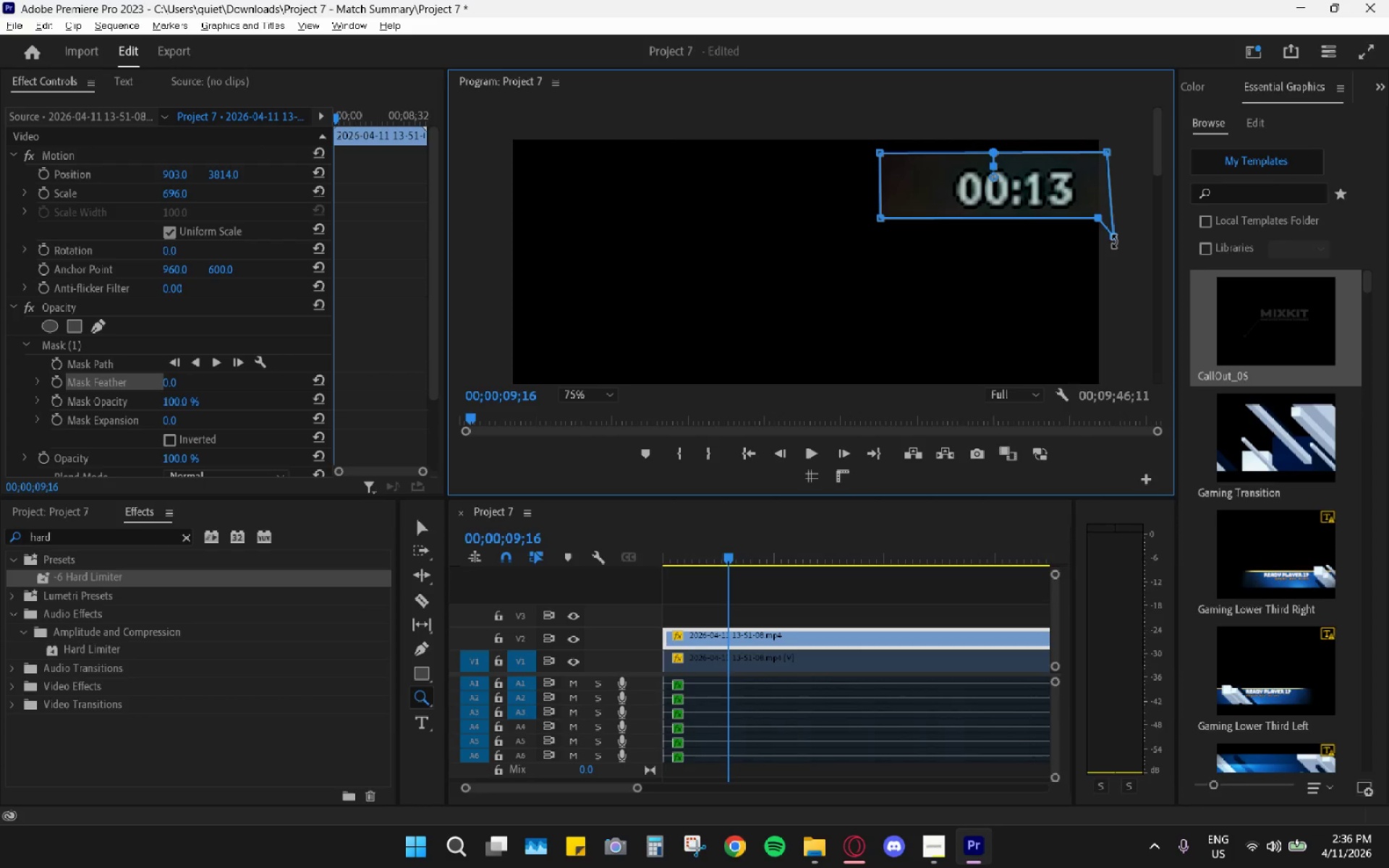 
left_click_drag(start_coordinate=[1114, 238], to_coordinate=[1108, 187])
 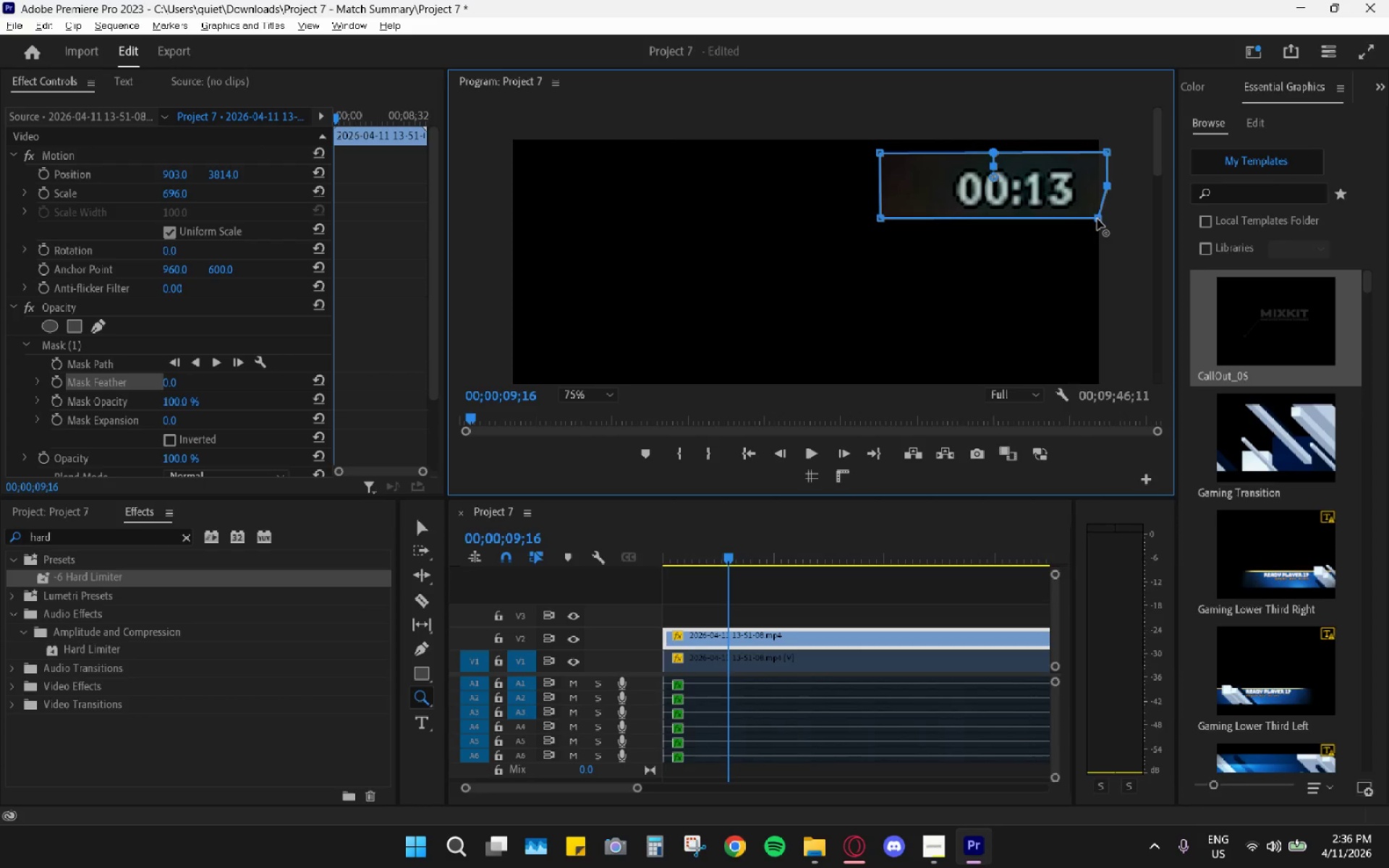 
left_click_drag(start_coordinate=[1097, 219], to_coordinate=[1105, 220])
 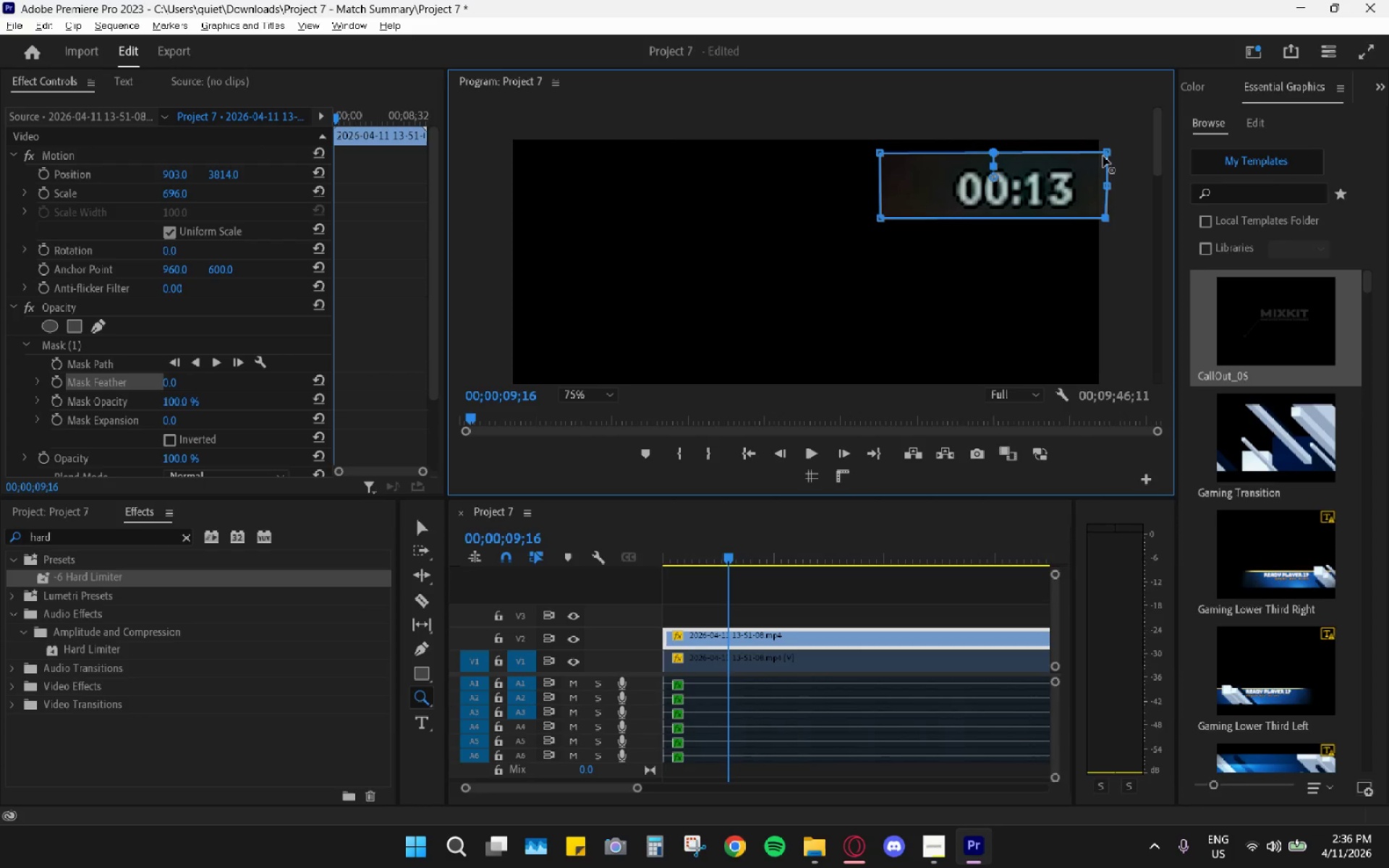 
left_click([1111, 156])
 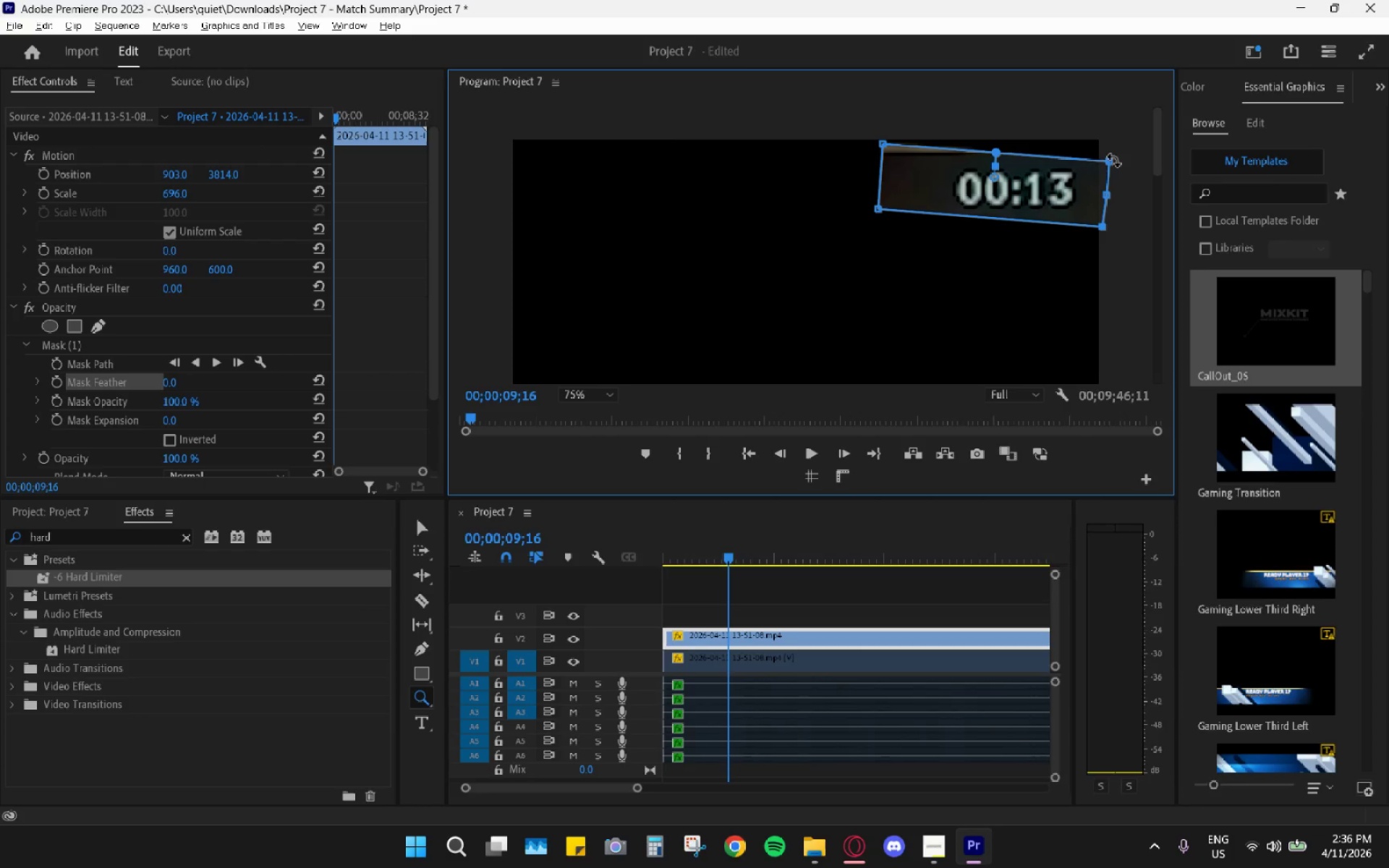 
key(Control+ControlLeft)
 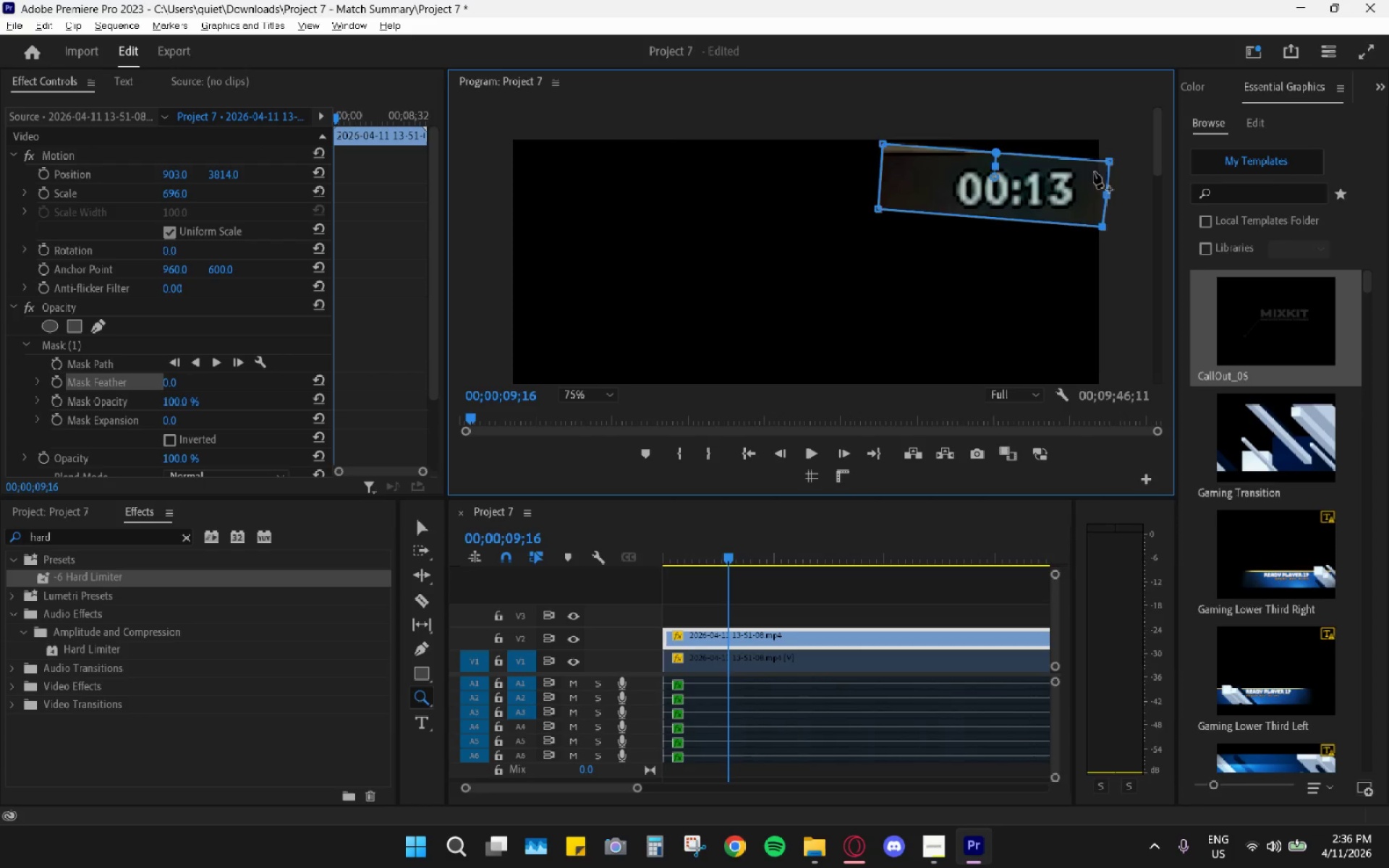 
key(Control+Z)
 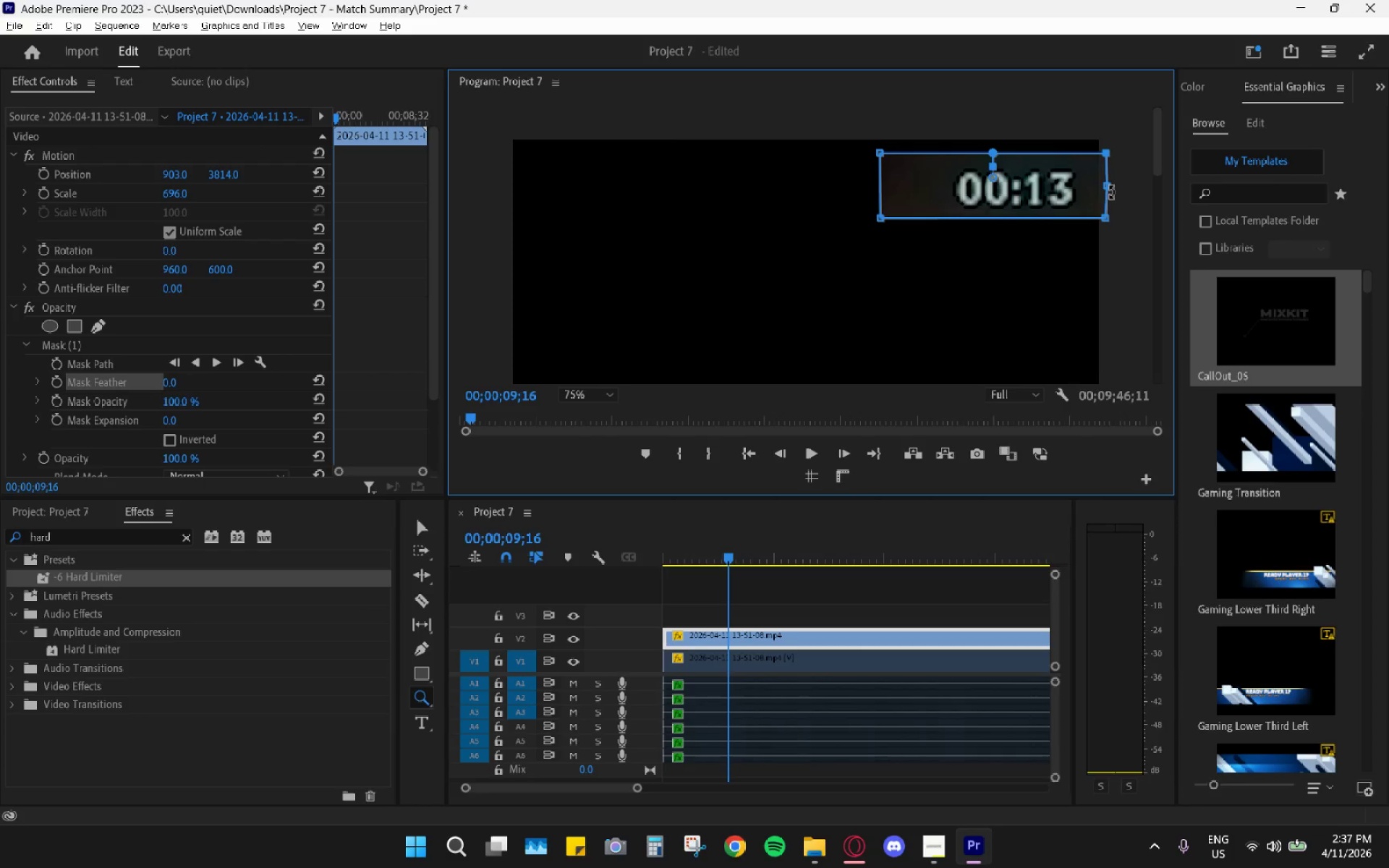 
wait(11.94)
 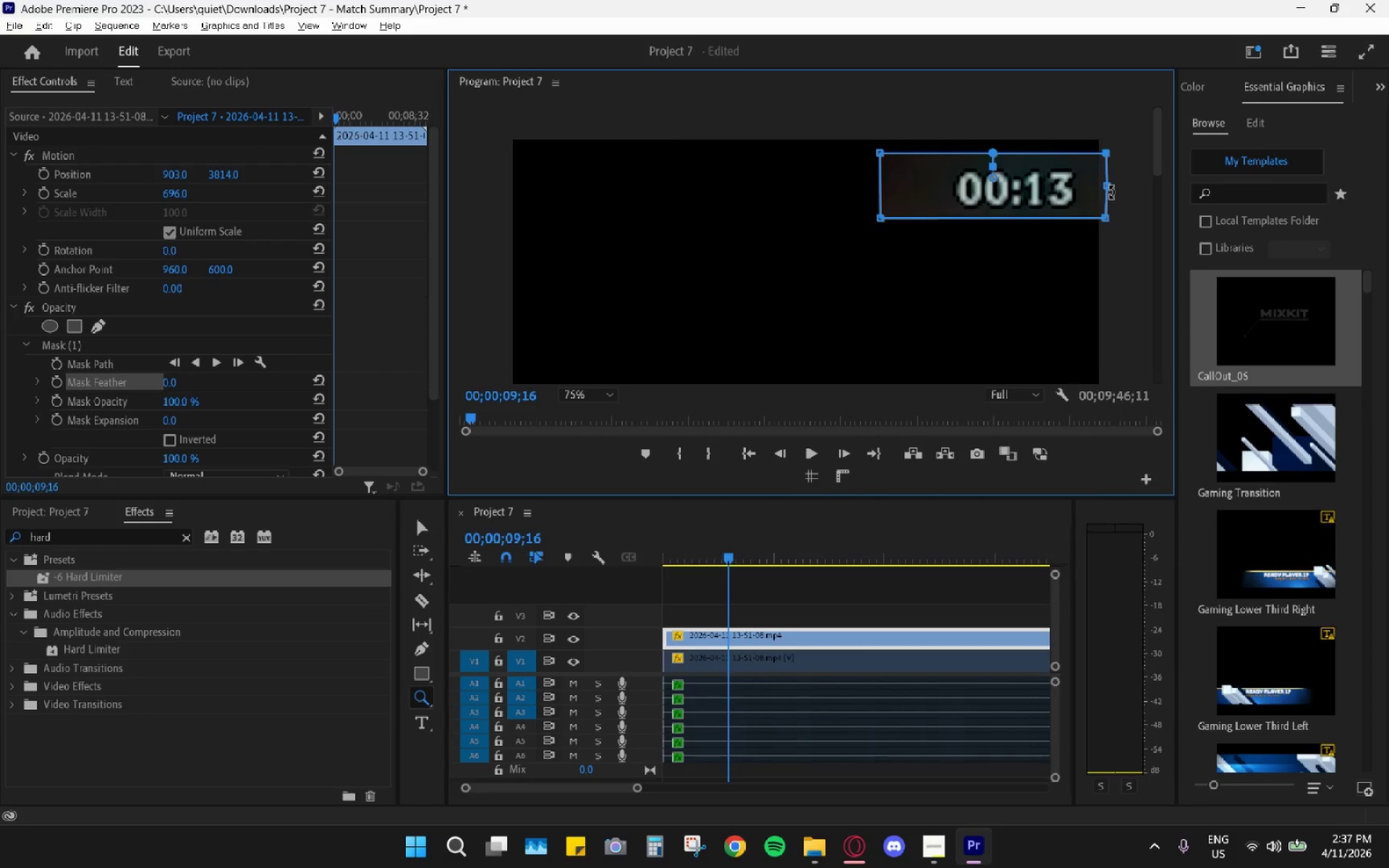 
left_click([425, 525])
 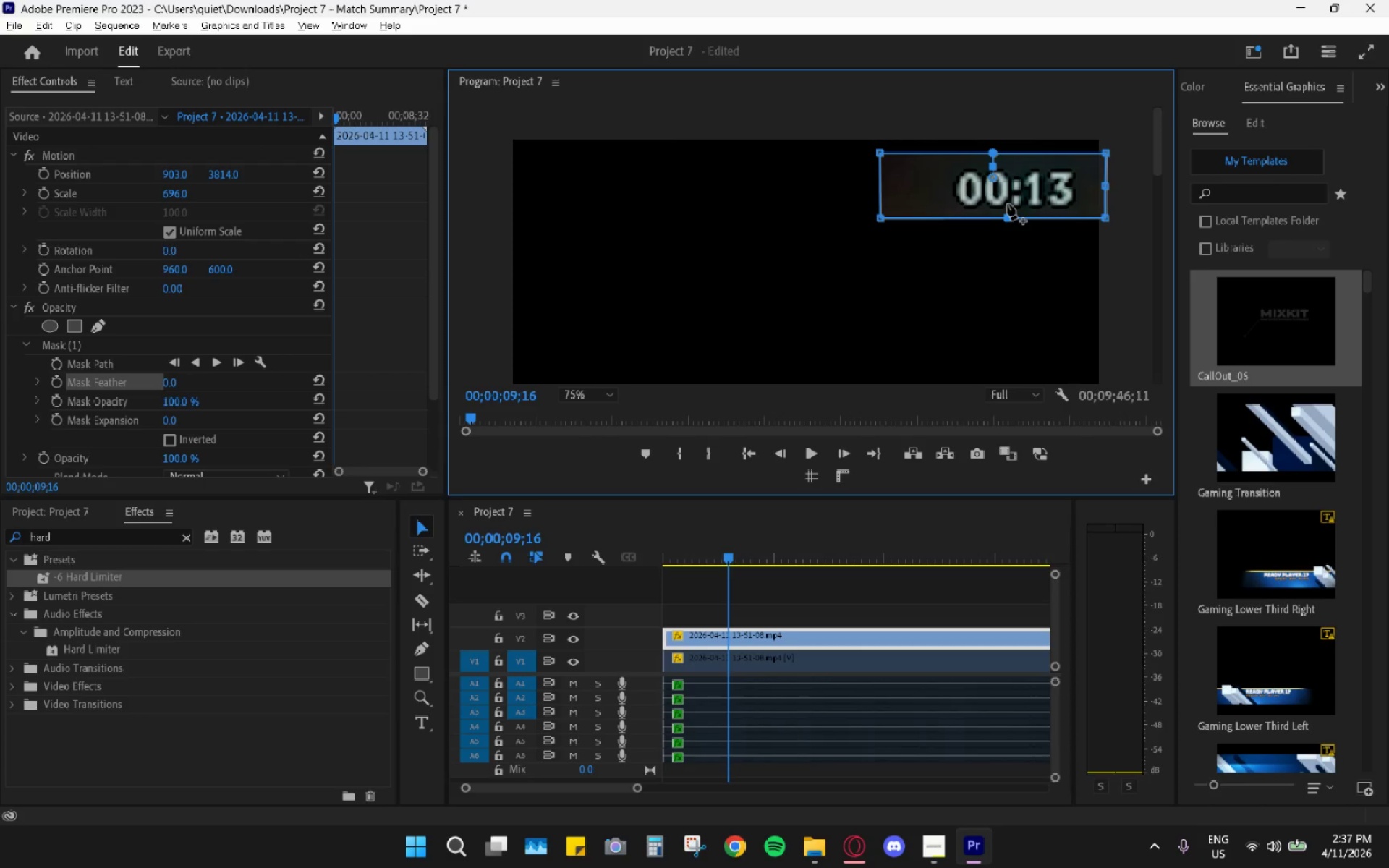 
key(Control+ControlLeft)
 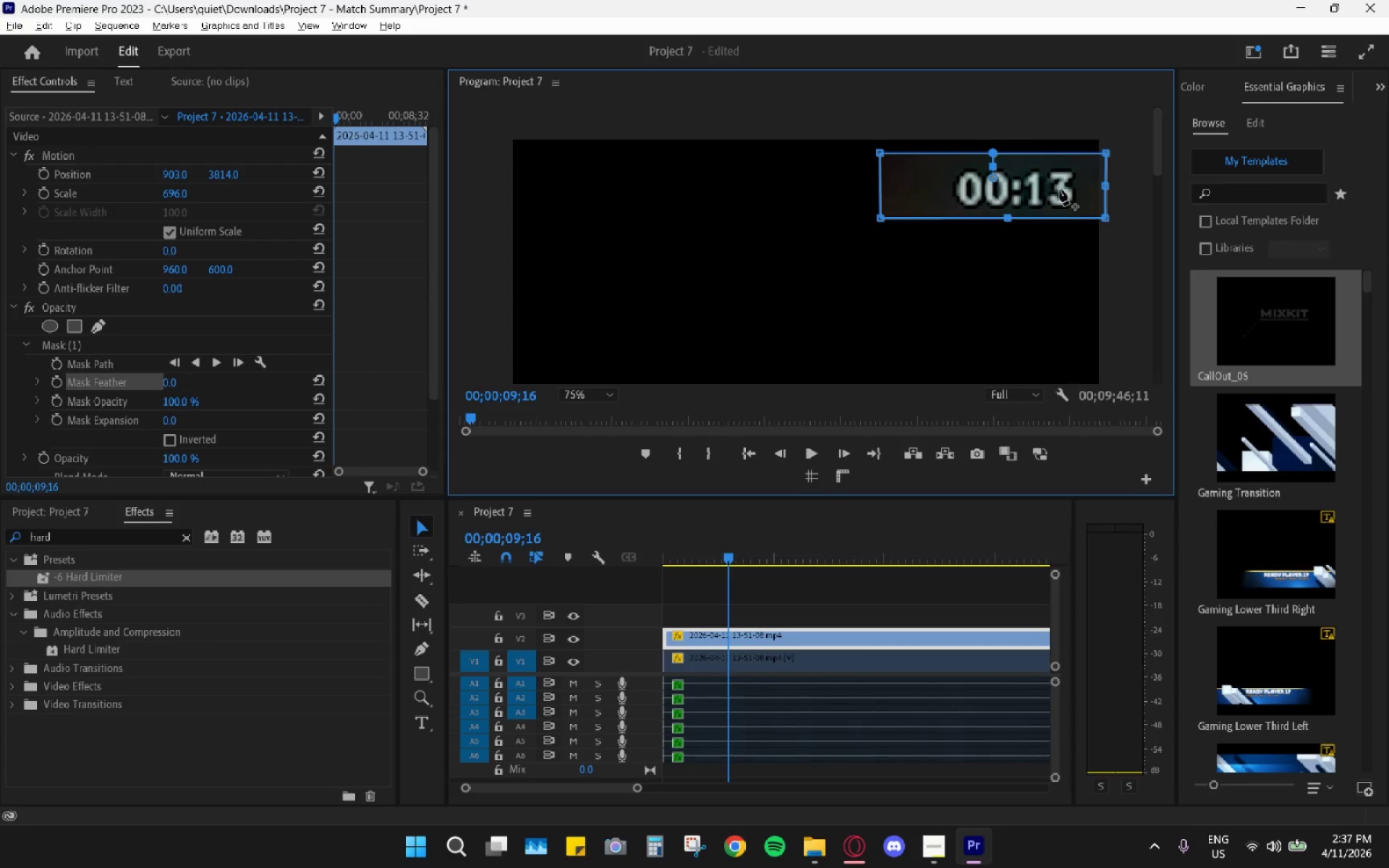 
key(Control+Z)
 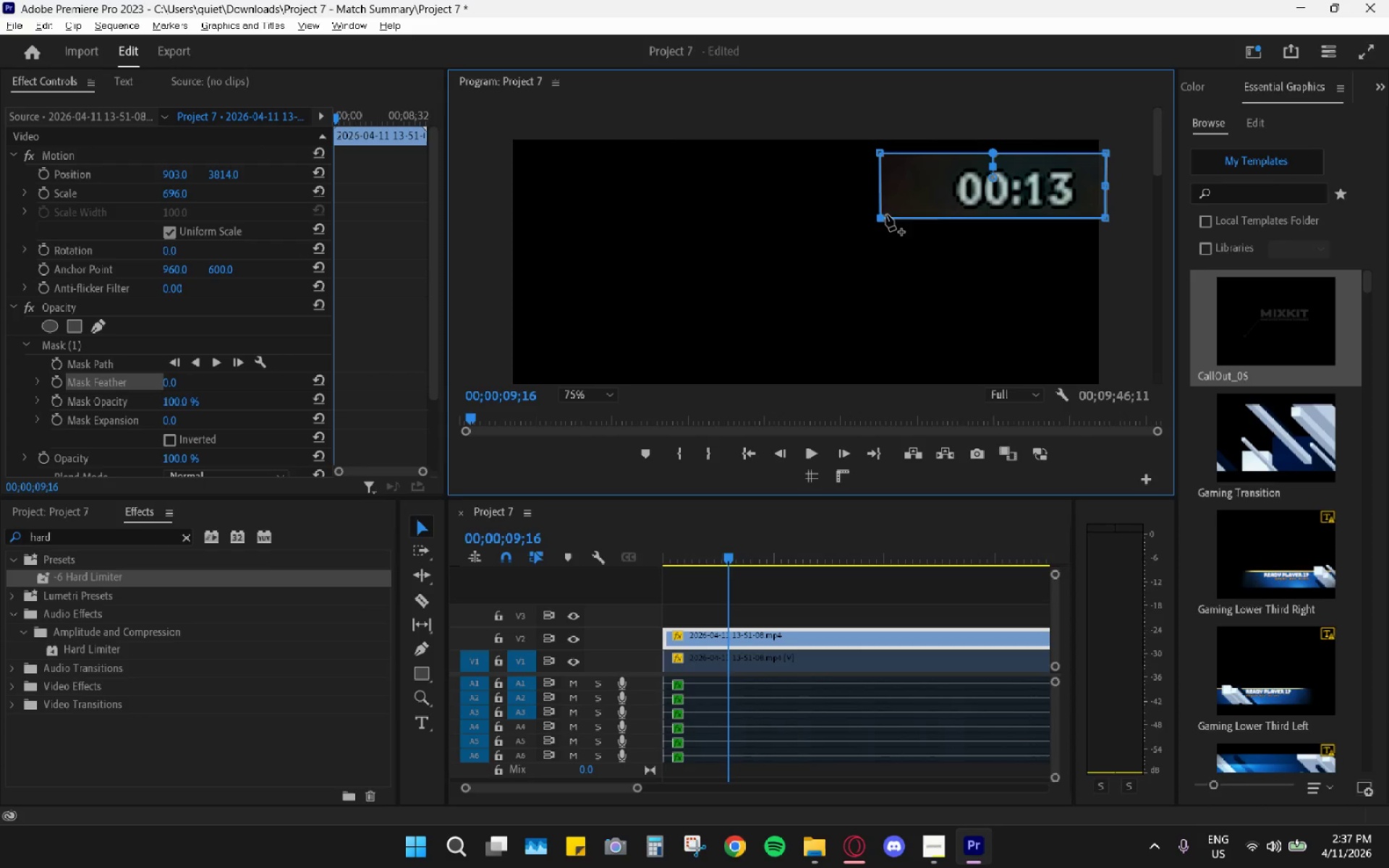 
left_click([101, 341])
 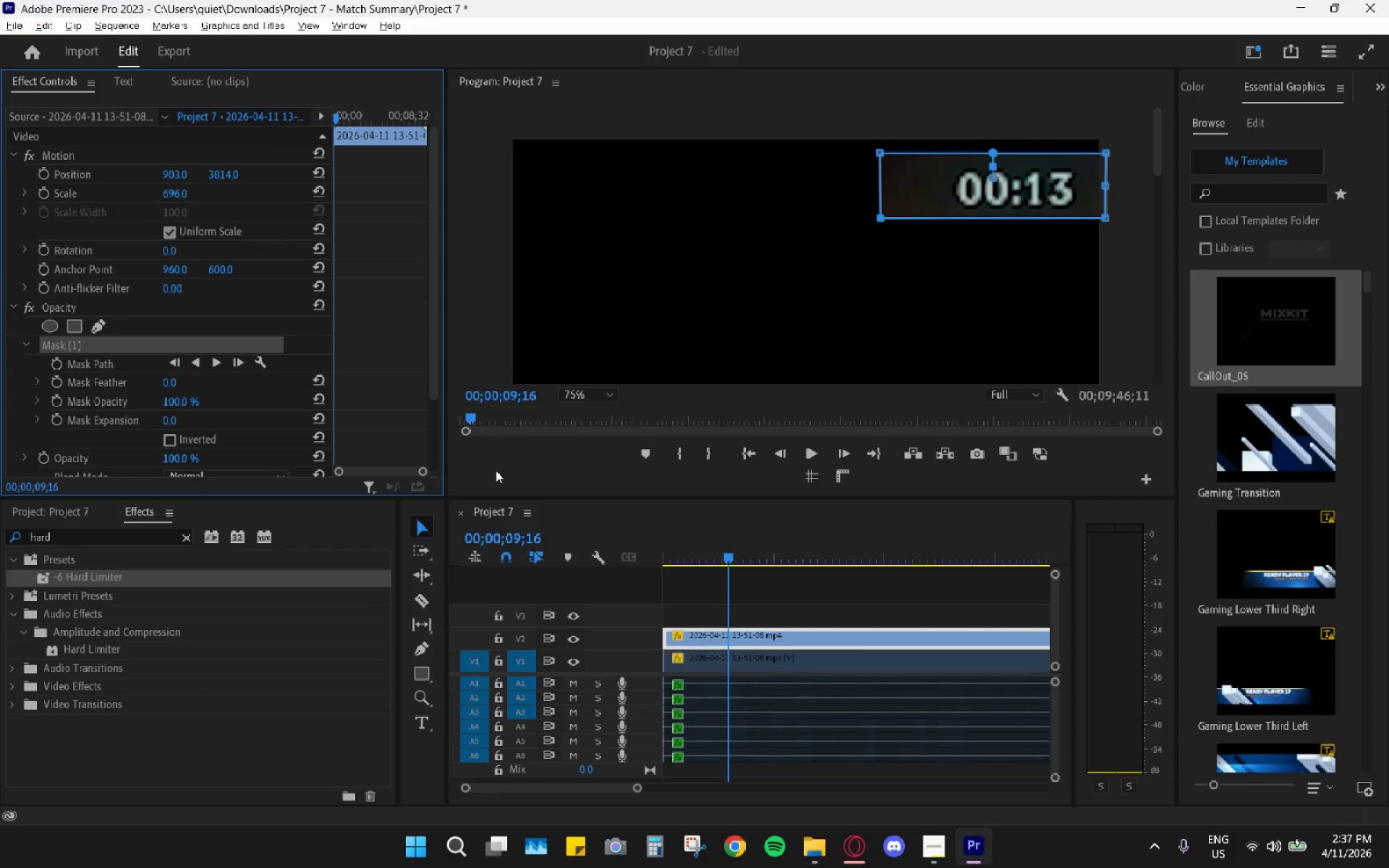 
double_click([420, 525])
 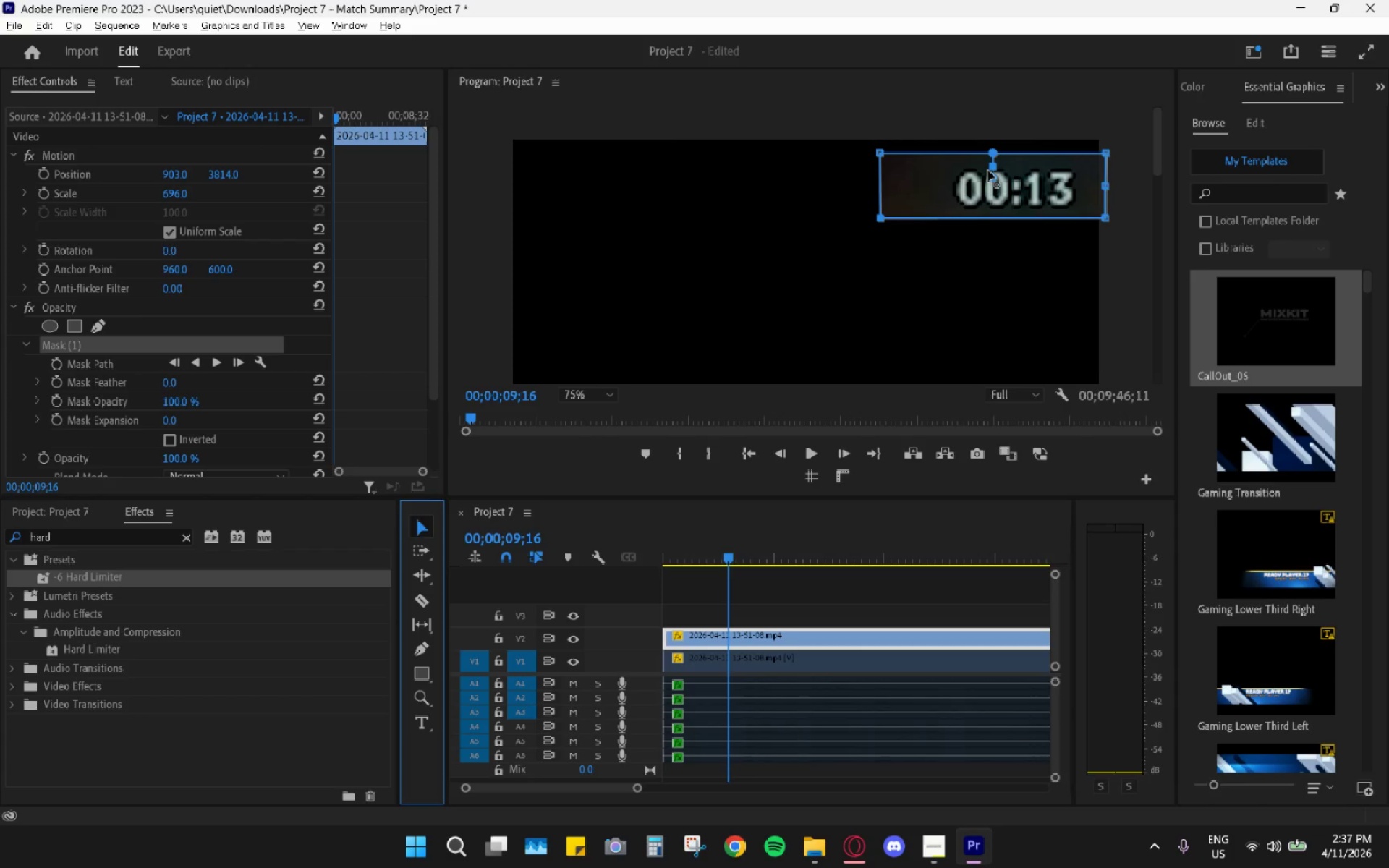 
left_click_drag(start_coordinate=[995, 166], to_coordinate=[995, 142])
 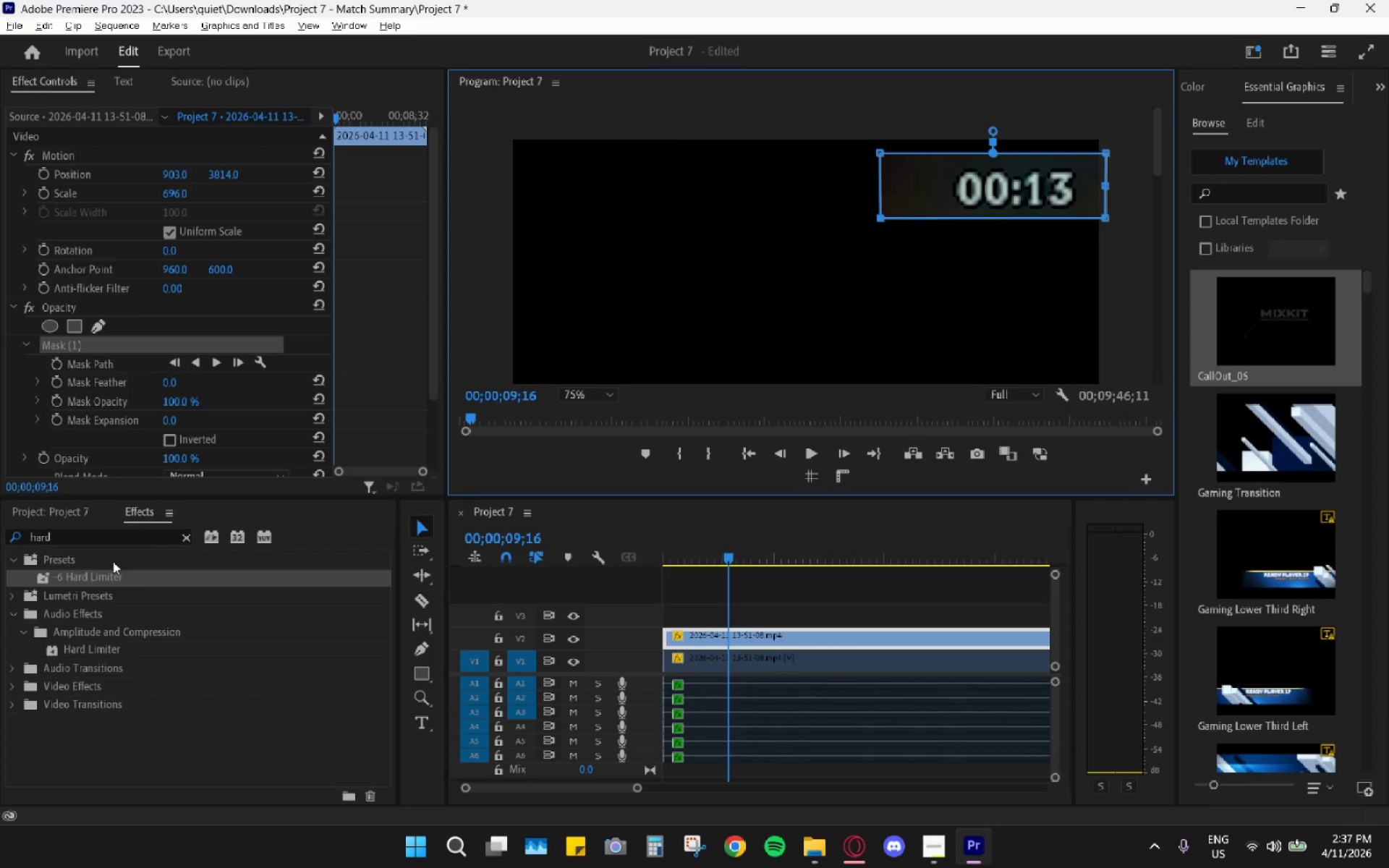 
left_click([185, 540])
 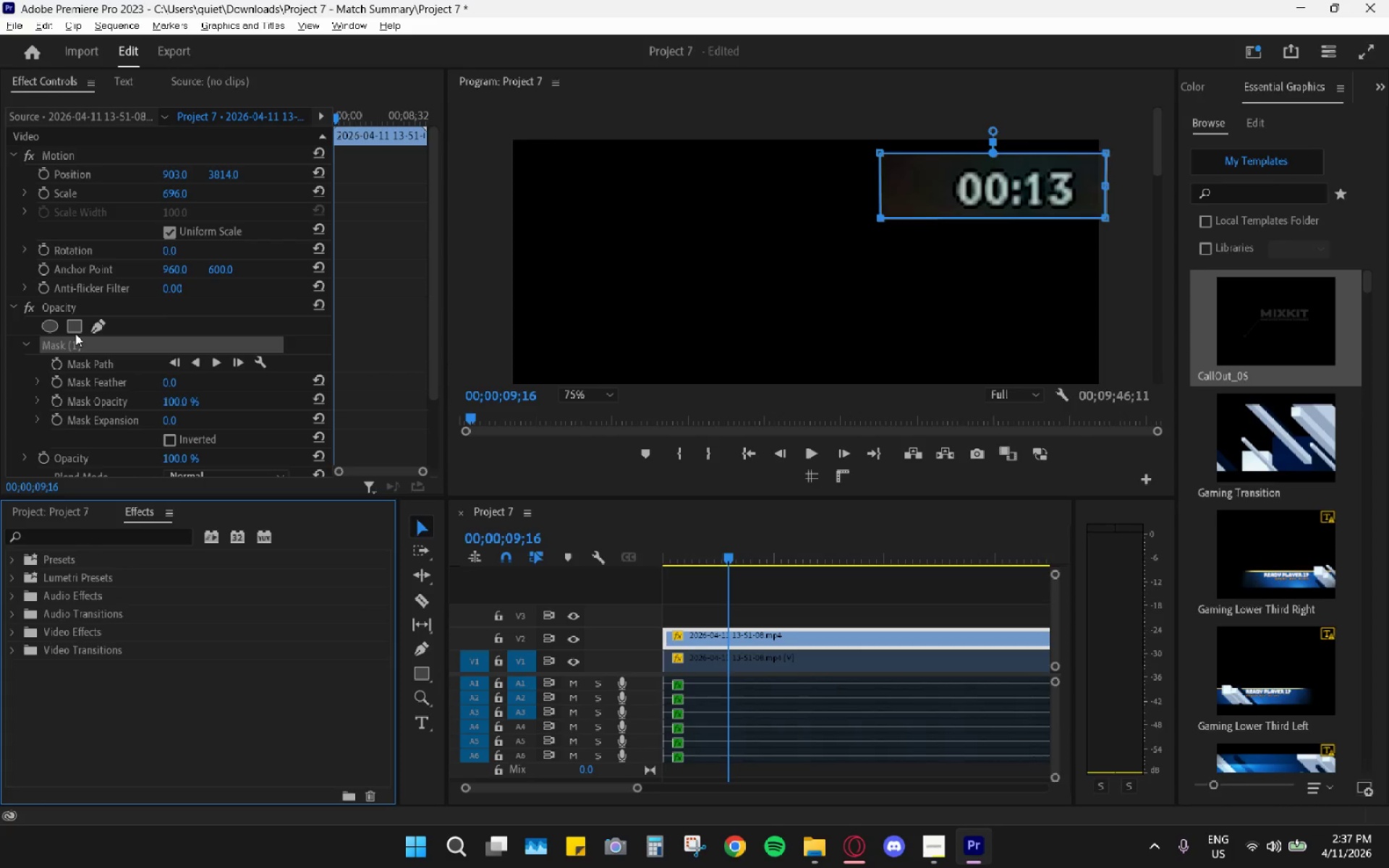 
double_click([85, 344])
 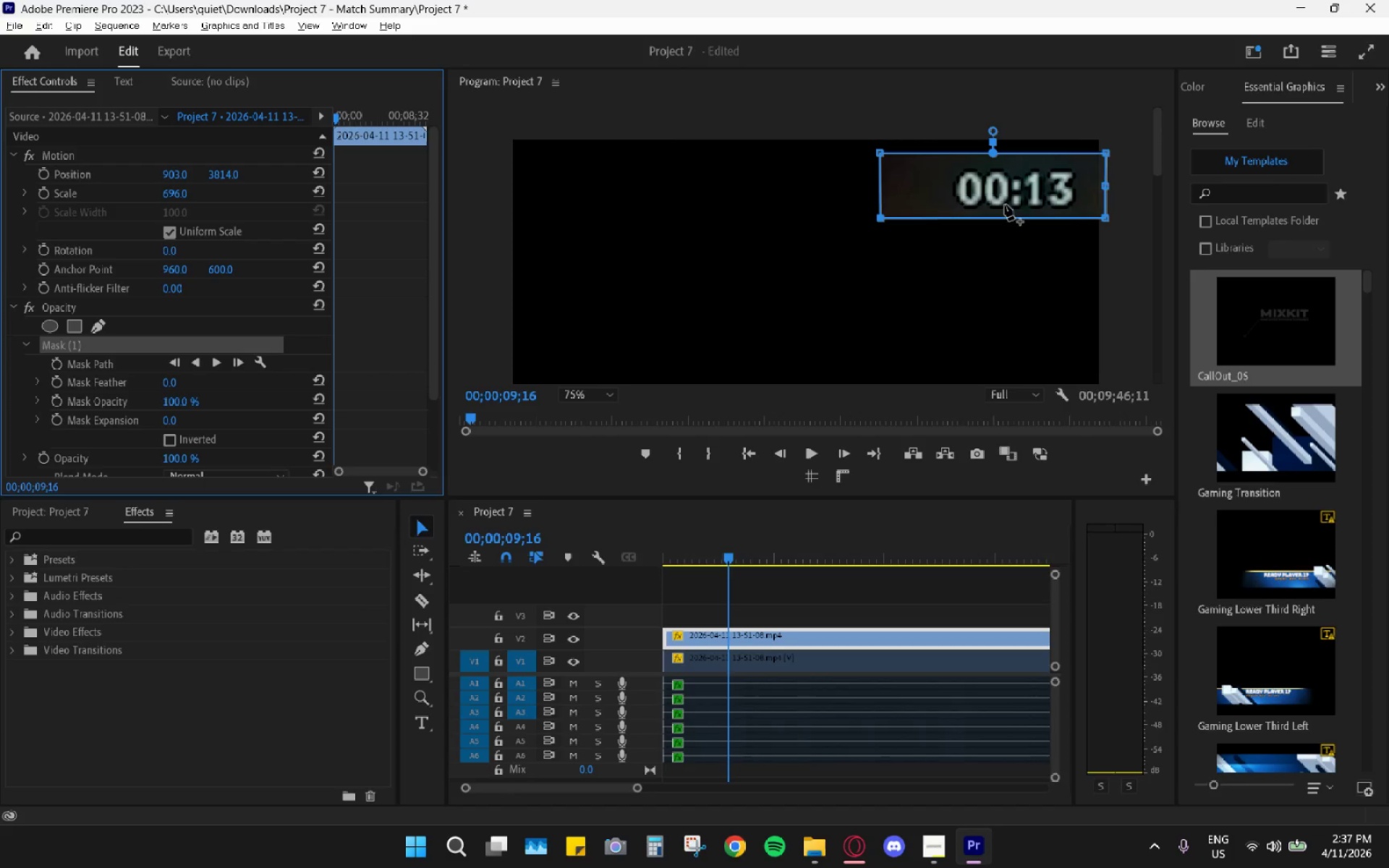 
left_click_drag(start_coordinate=[985, 180], to_coordinate=[1021, 179])
 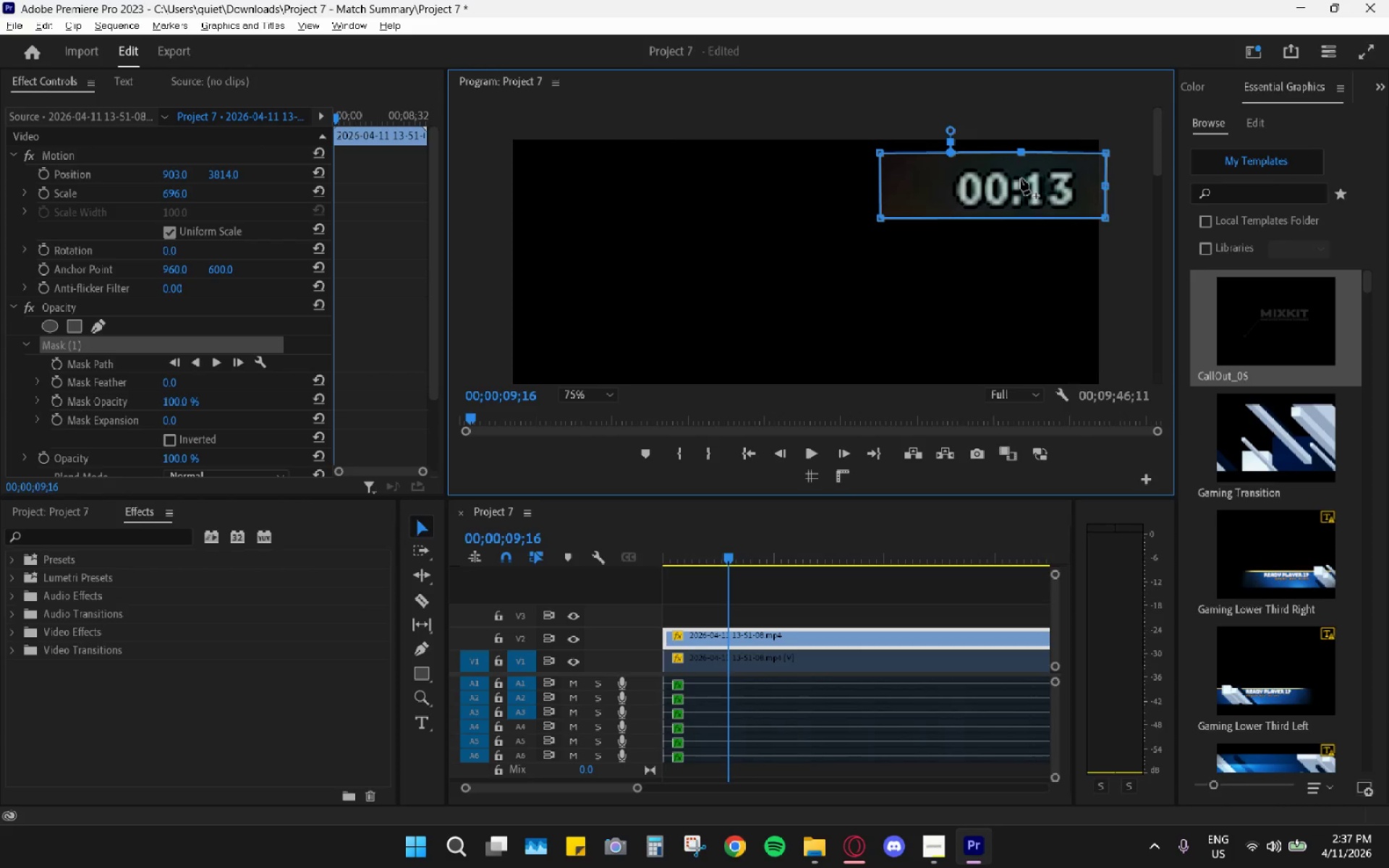 
key(Control+ControlLeft)
 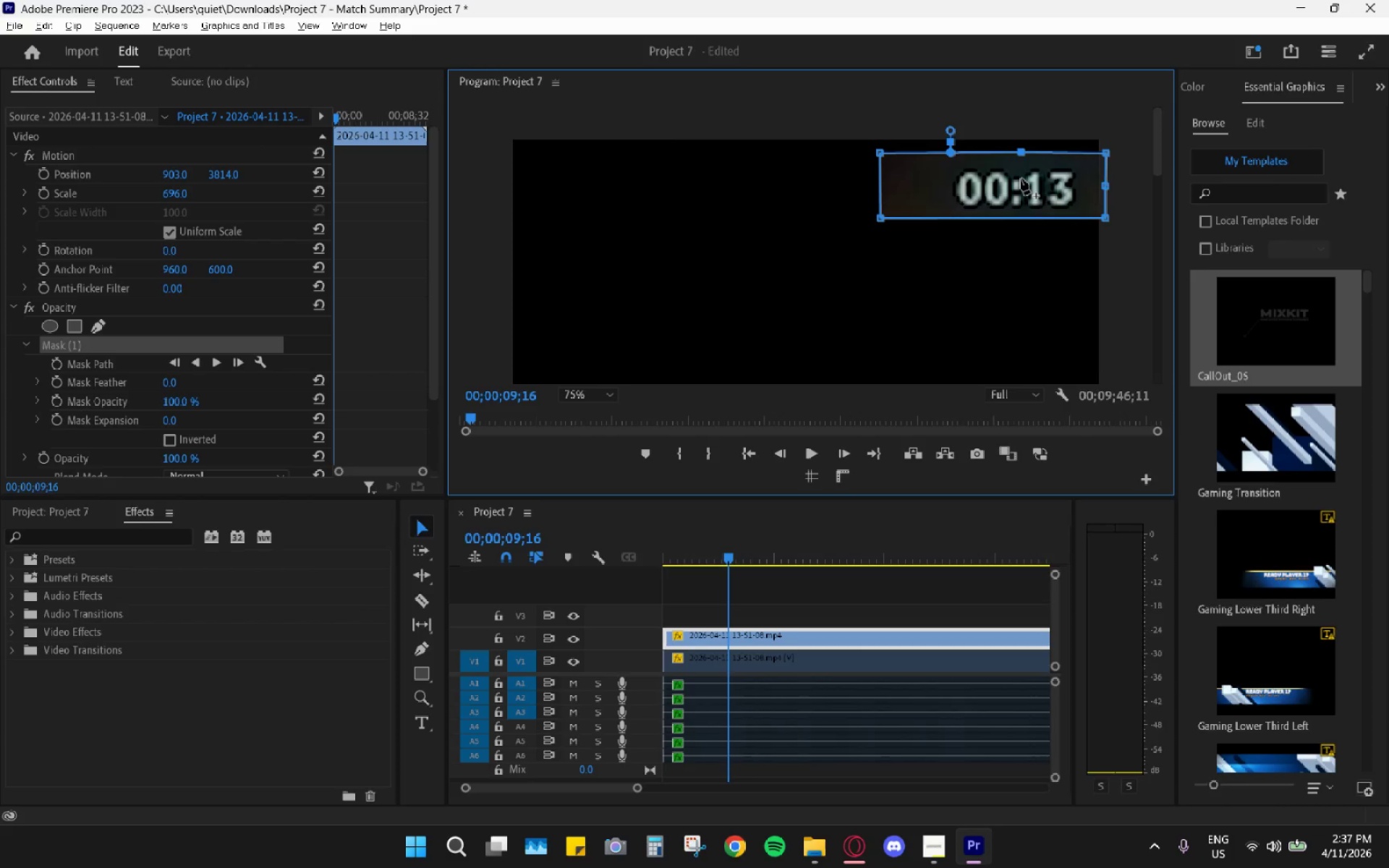 
key(Control+Z)
 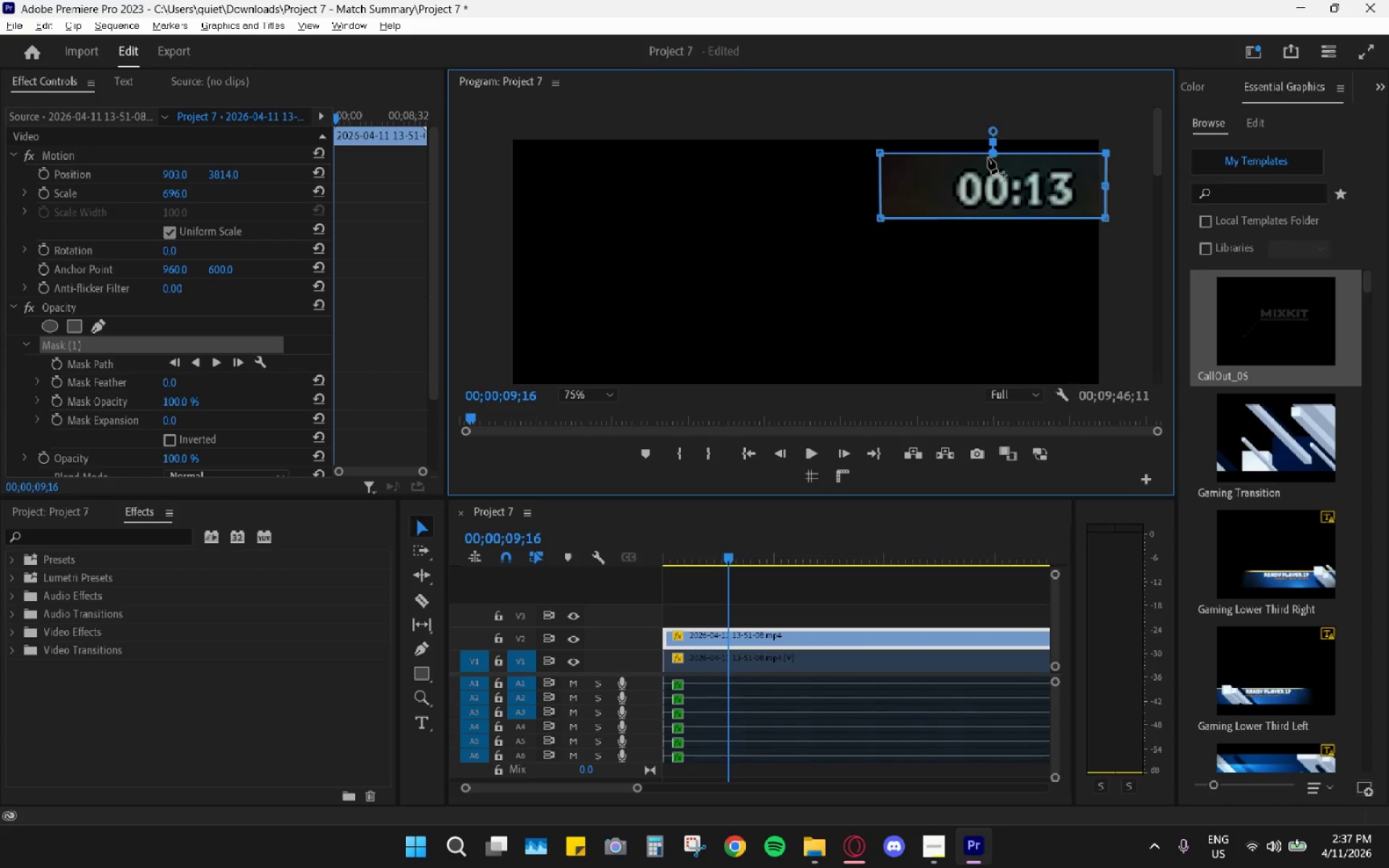 
left_click_drag(start_coordinate=[995, 184], to_coordinate=[1017, 182])
 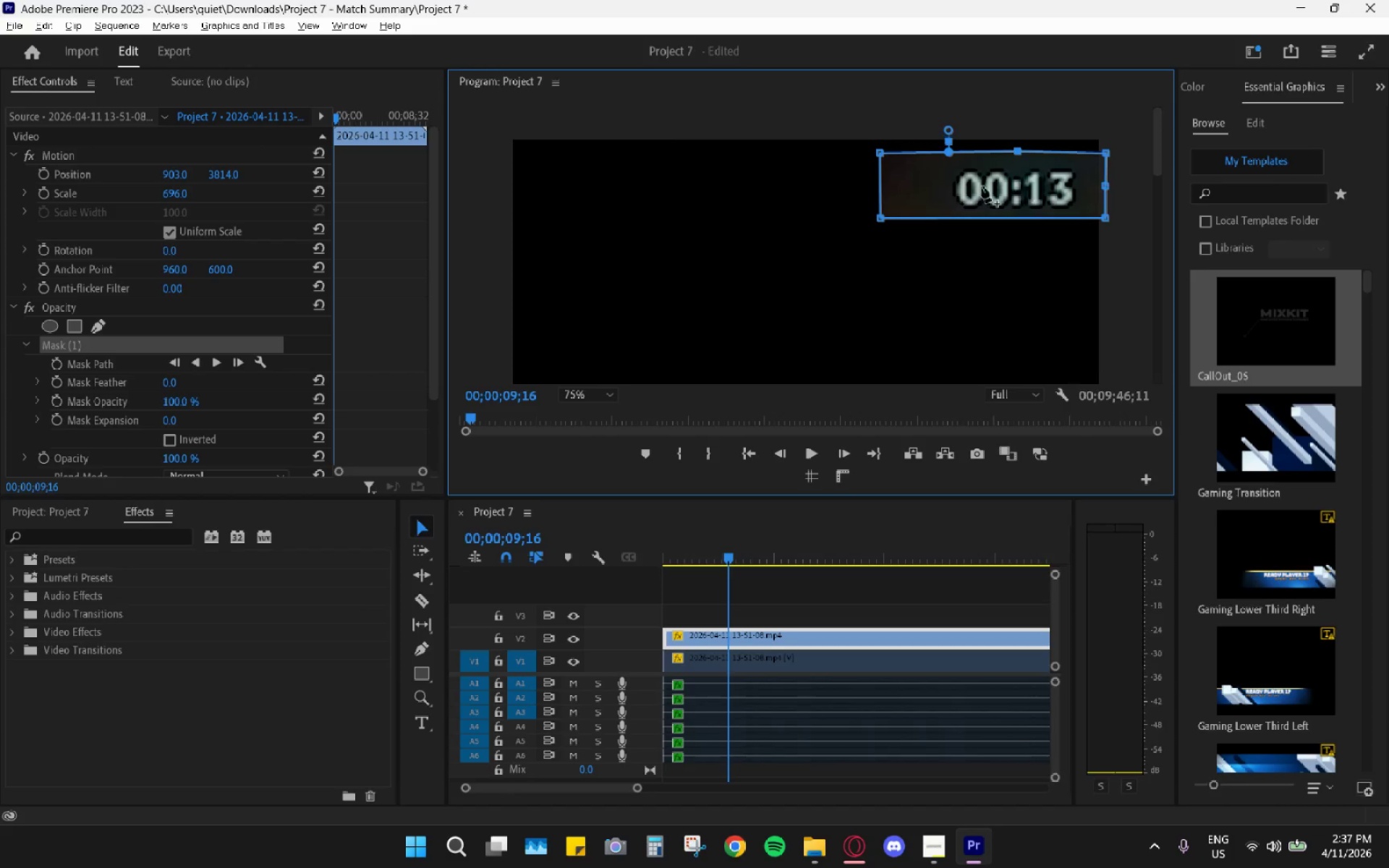 
key(Control+ControlLeft)
 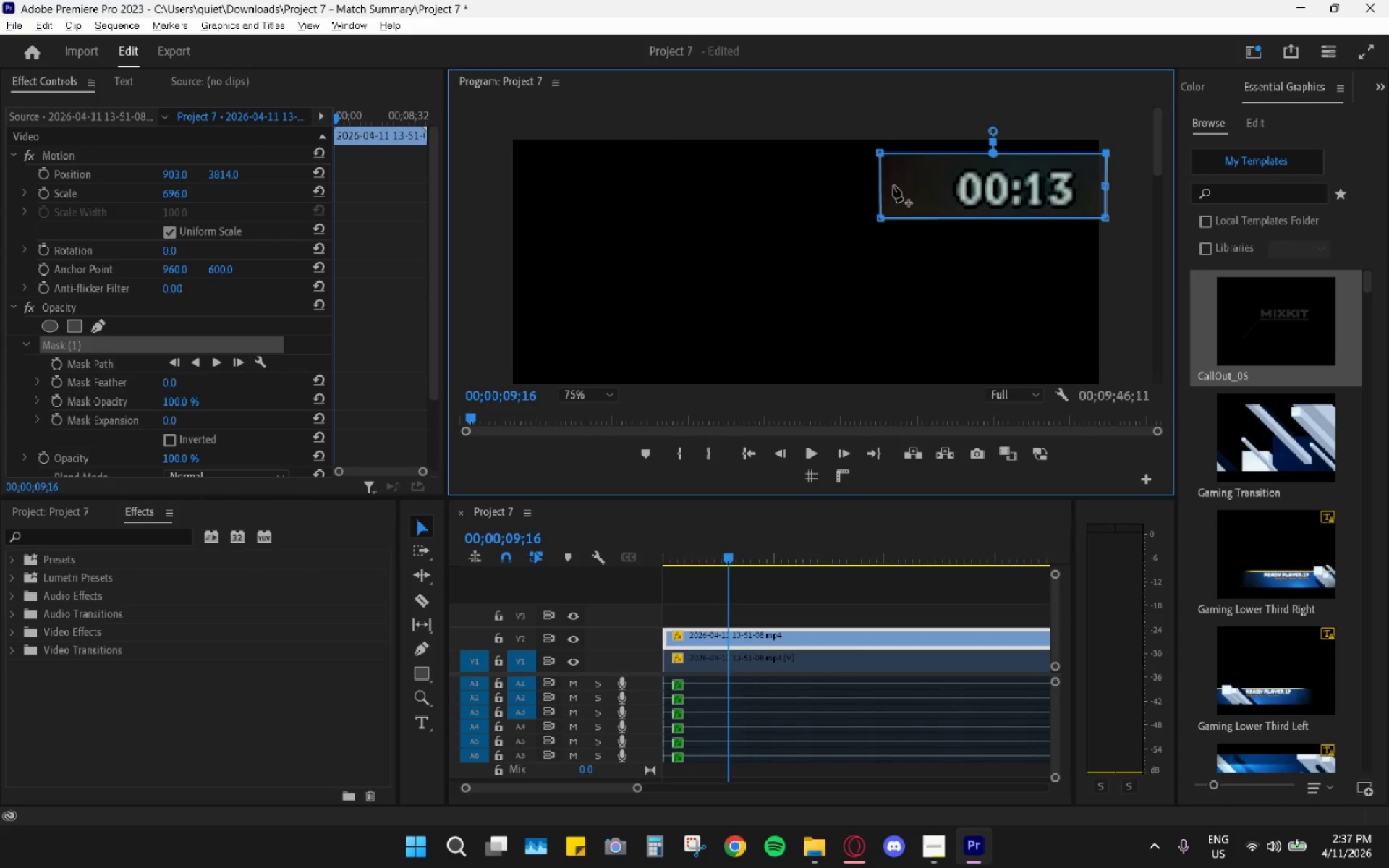 
key(Control+Z)
 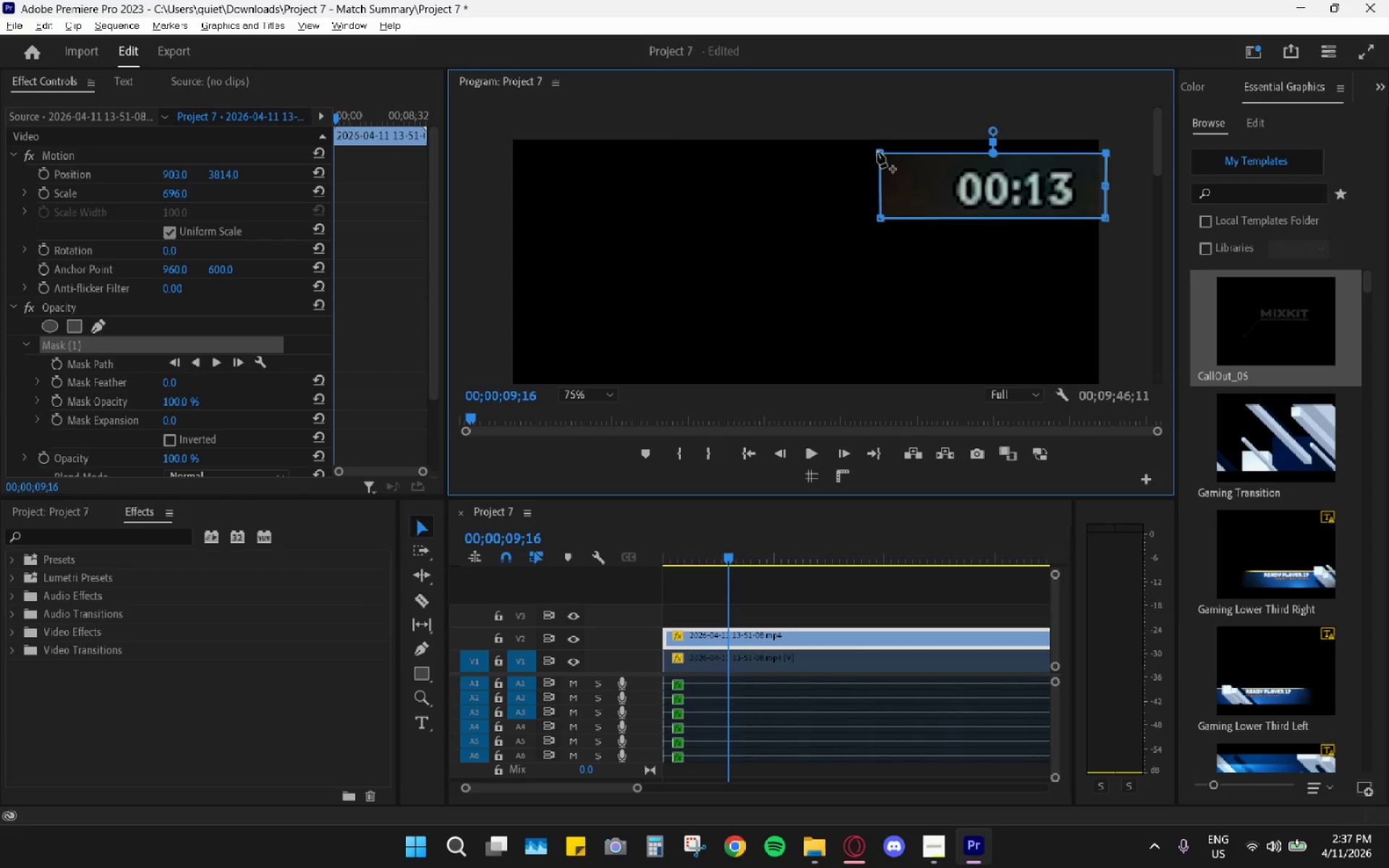 
left_click_drag(start_coordinate=[882, 153], to_coordinate=[925, 153])
 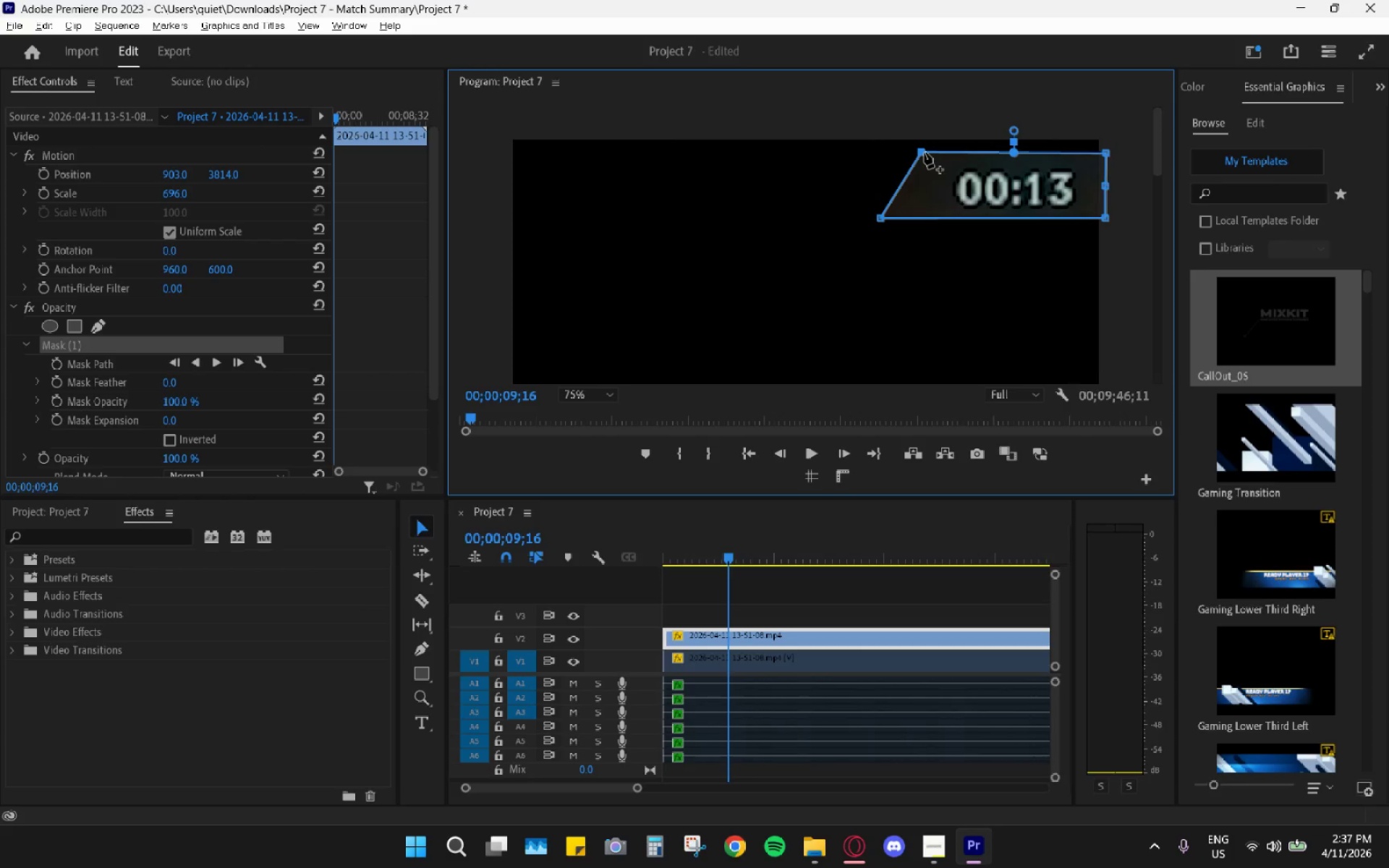 
left_click_drag(start_coordinate=[925, 153], to_coordinate=[933, 154])
 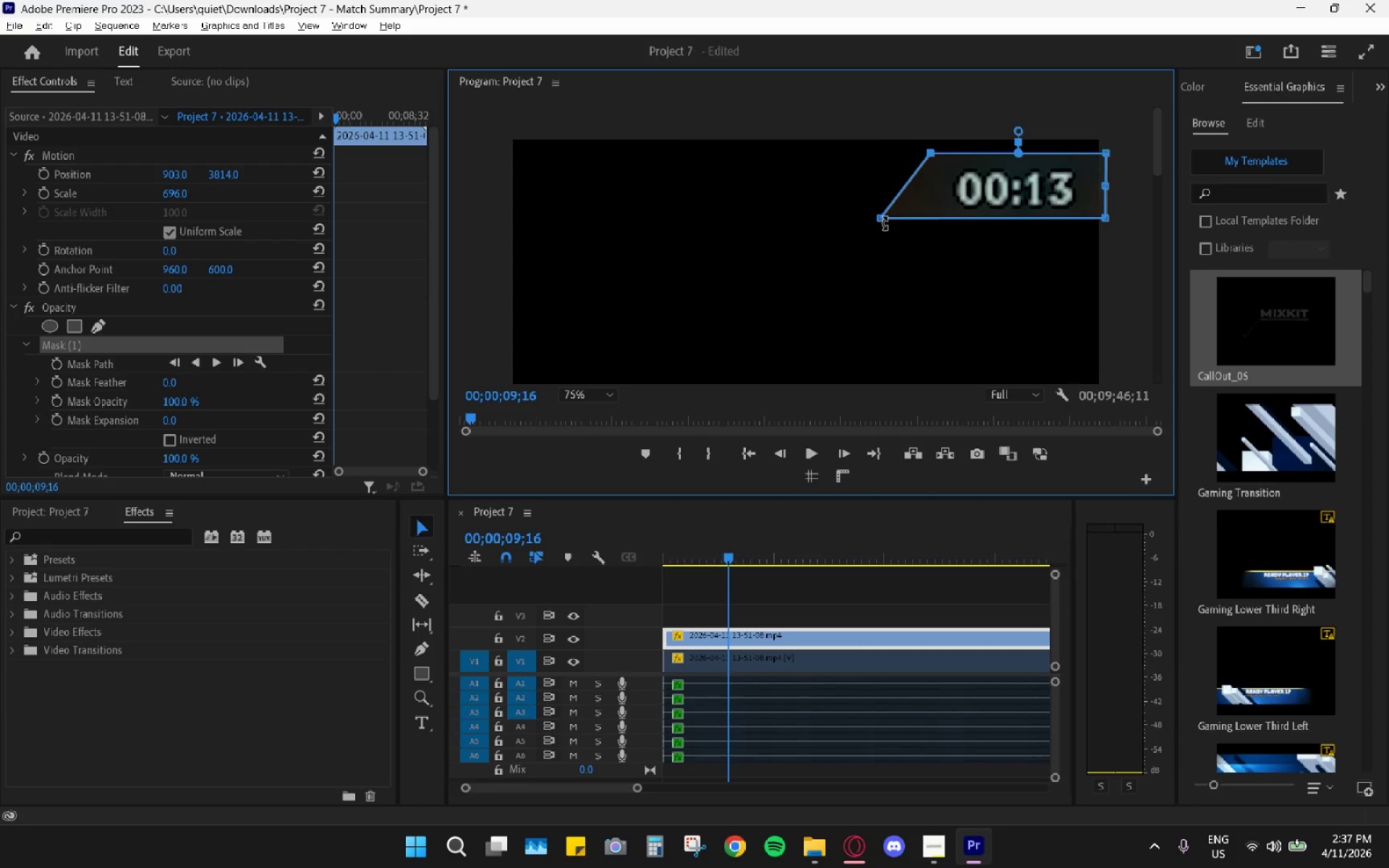 
left_click_drag(start_coordinate=[880, 220], to_coordinate=[931, 220])
 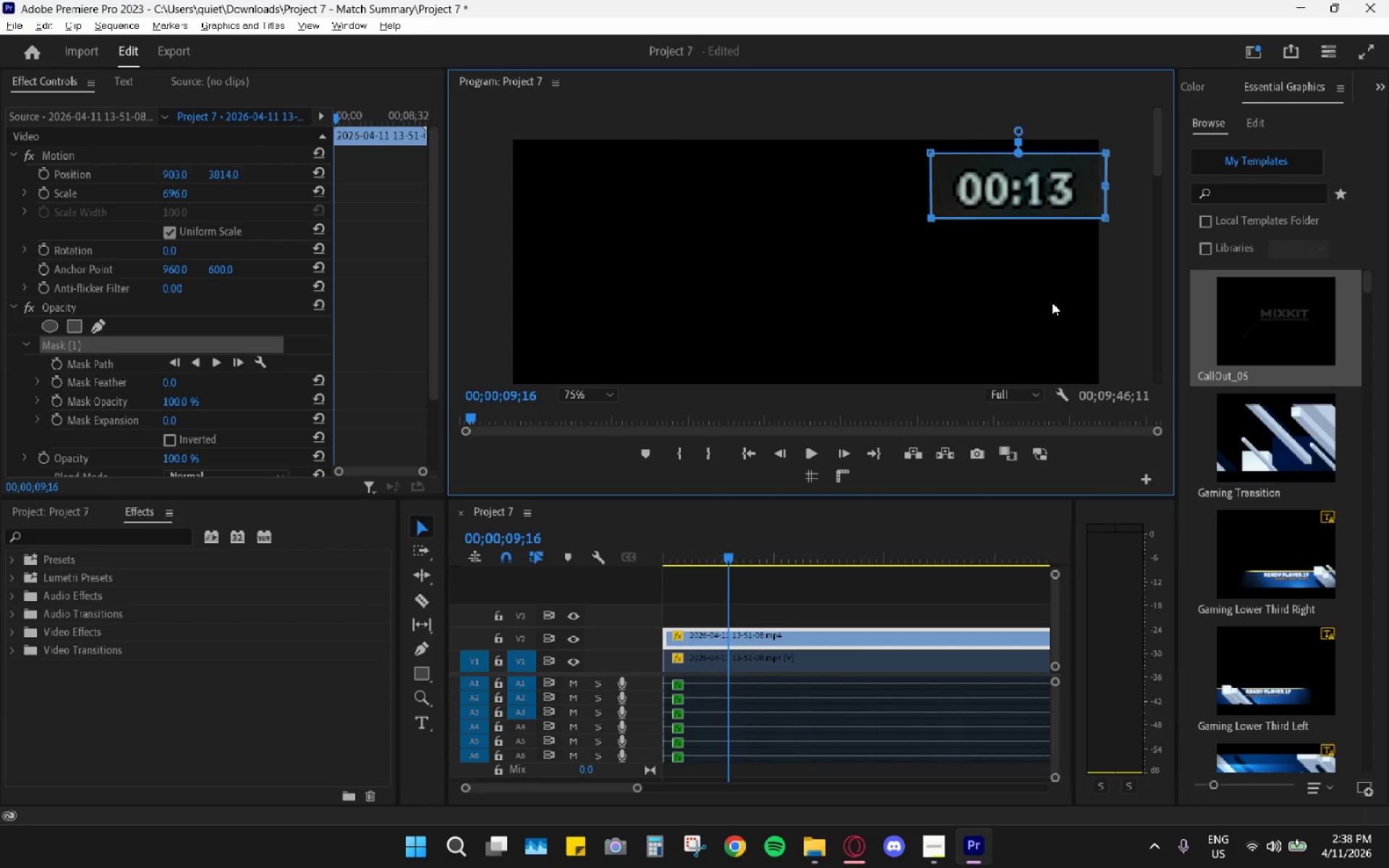 
wait(9.33)
 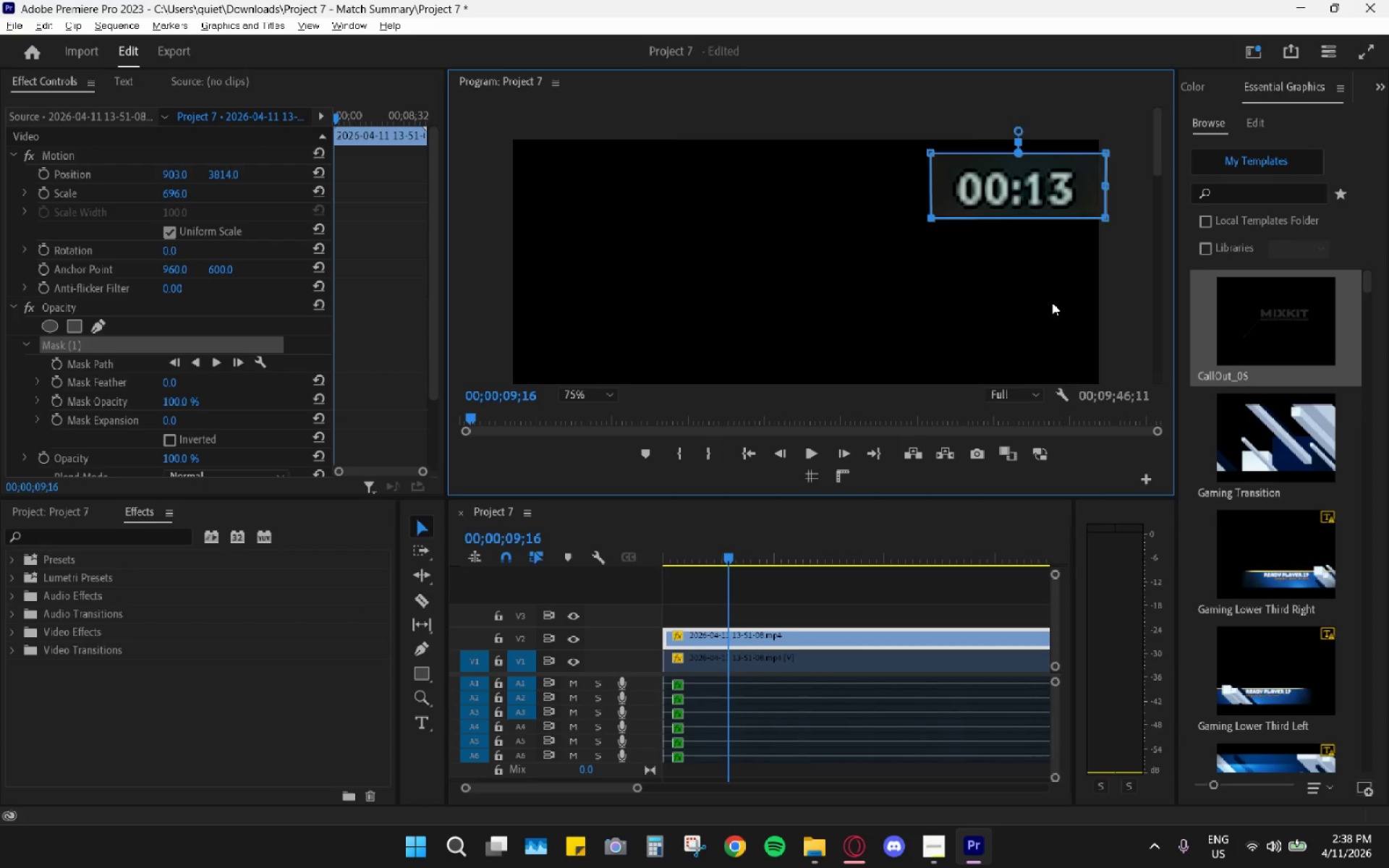 
left_click([729, 665])
 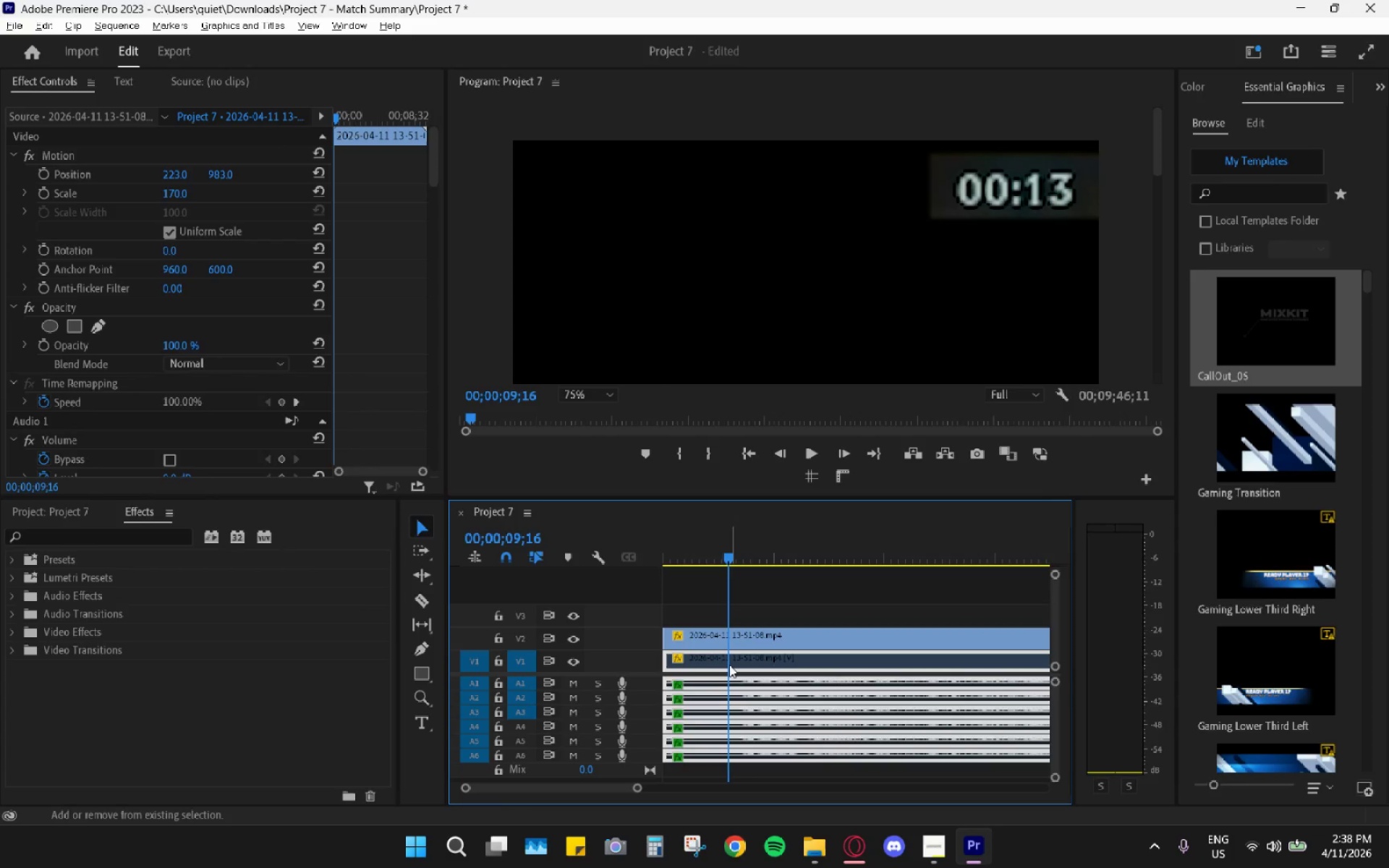 
key(Shift+E)
 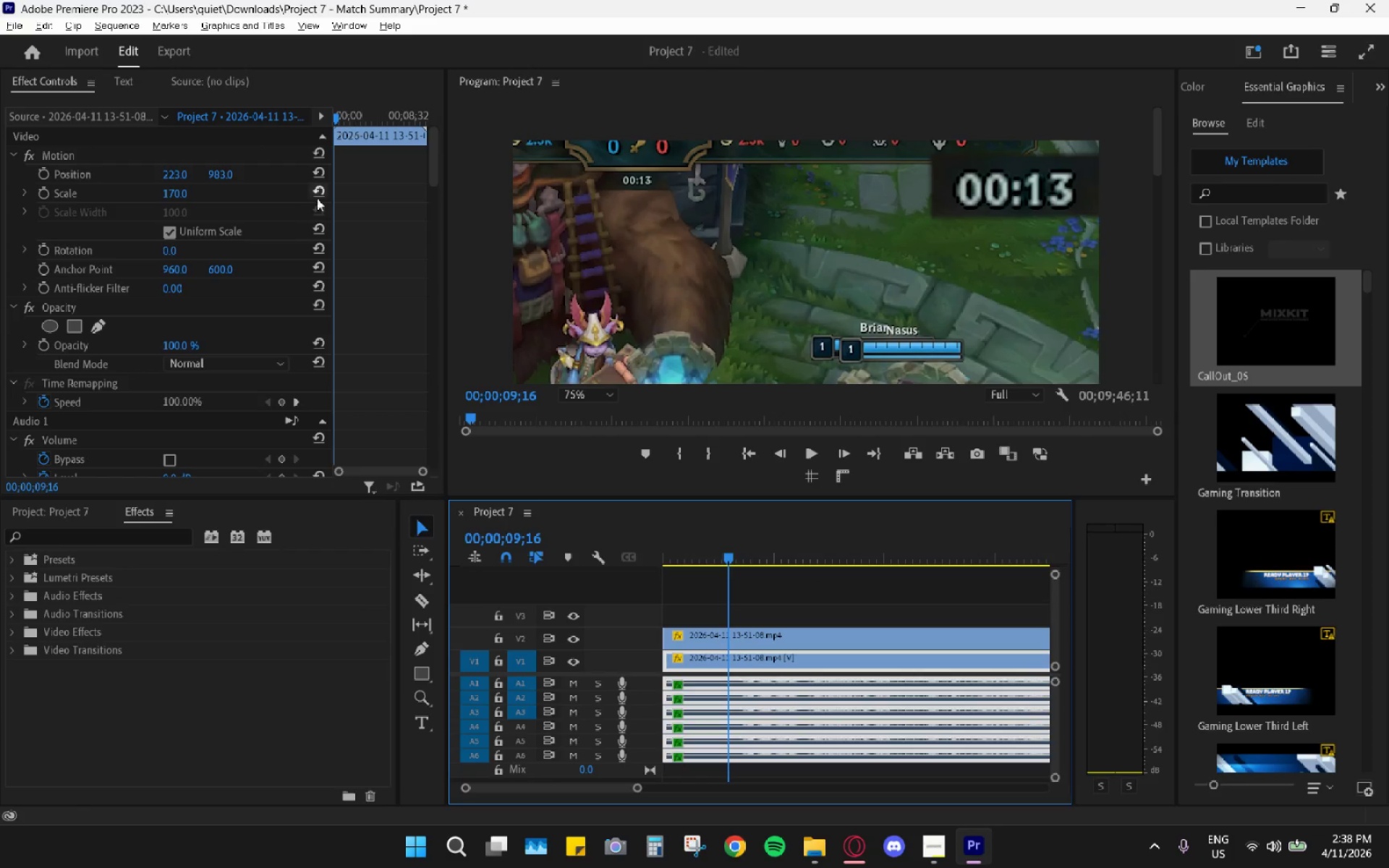 
key(Space)
 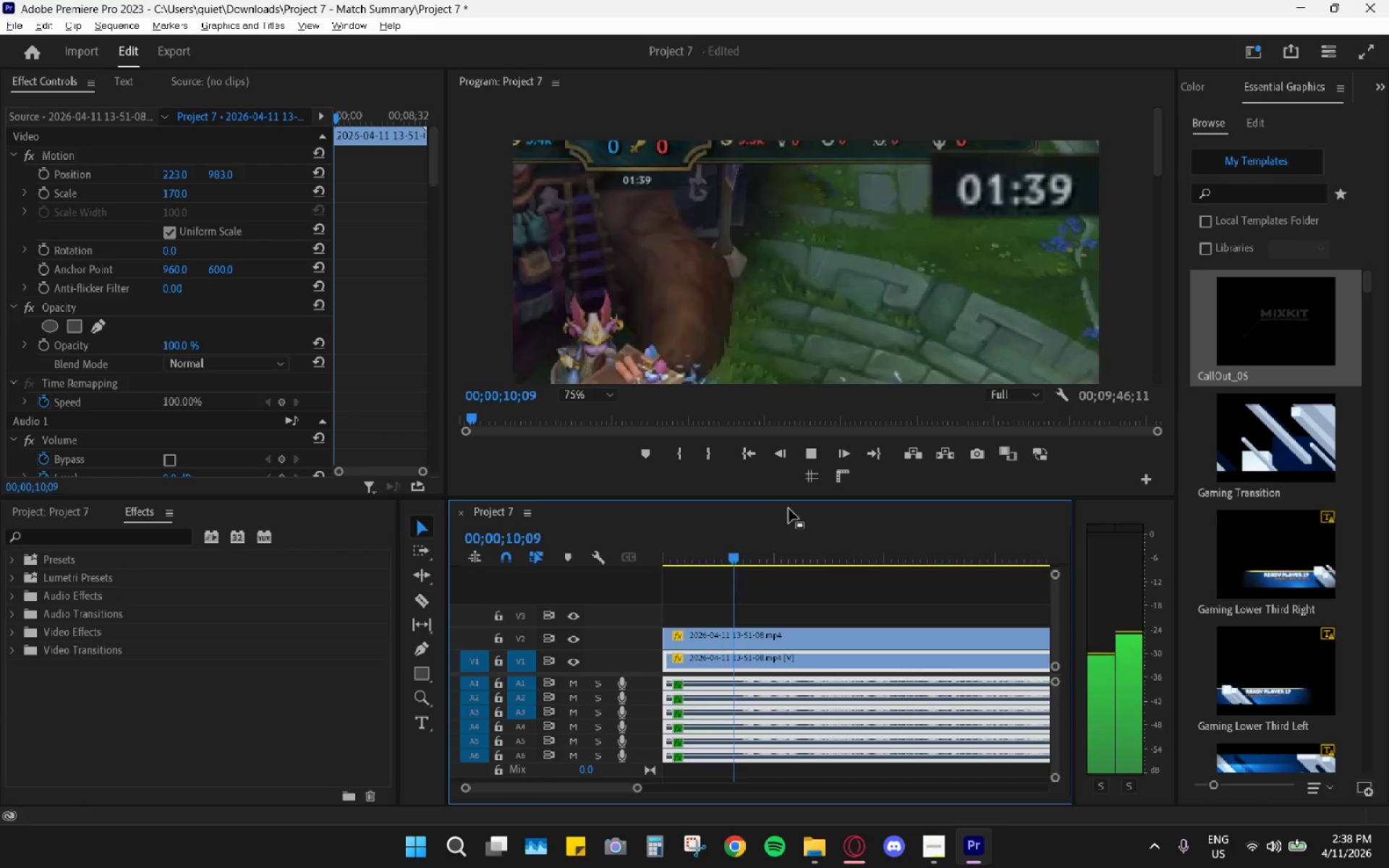 
key(Space)
 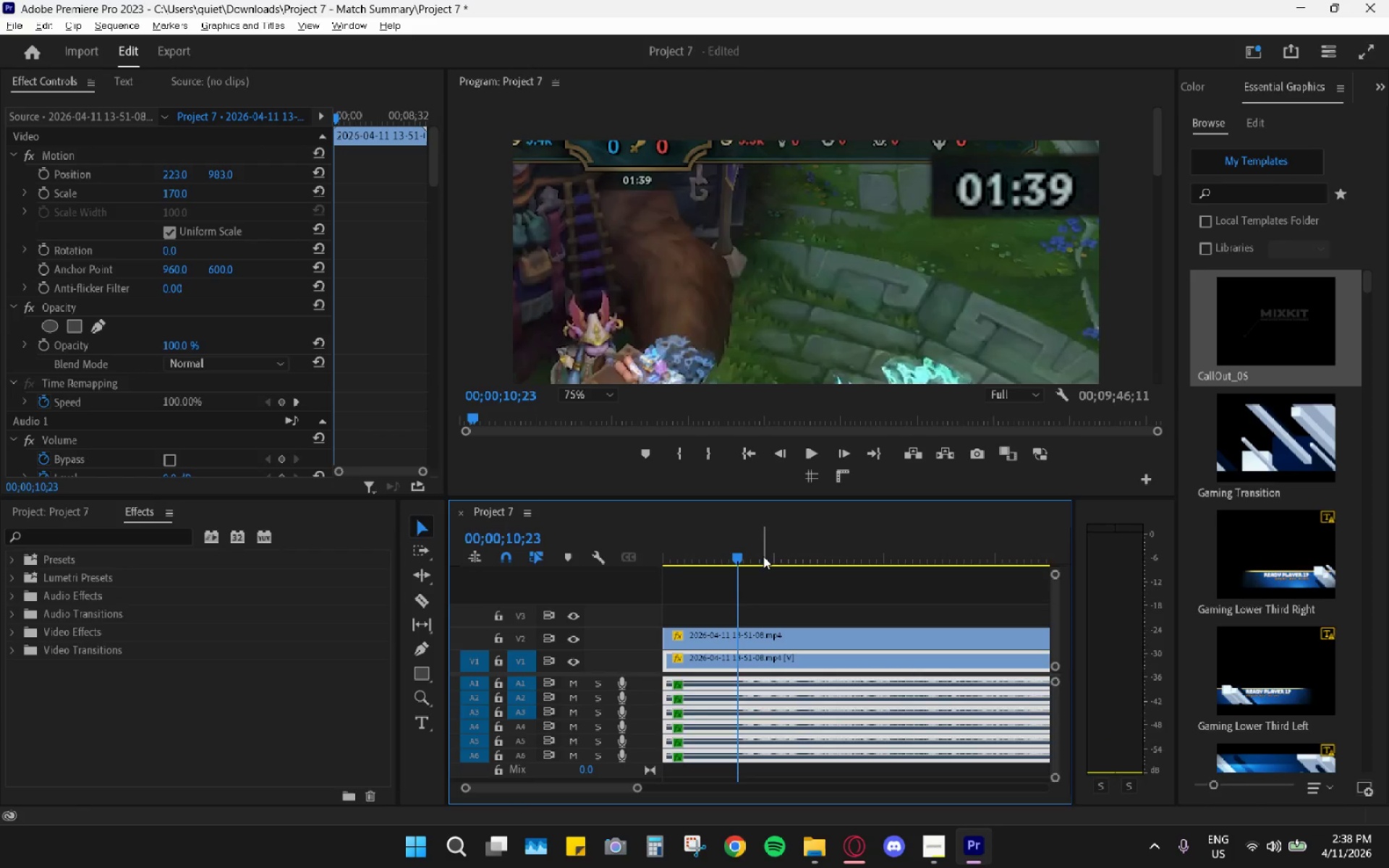 
hold_key(key=AltLeft, duration=1.5)
hold_key(key=AltLeft, duration=0.84)
scroll: coordinate [734, 646], scroll_direction: down, amount: 19.0
 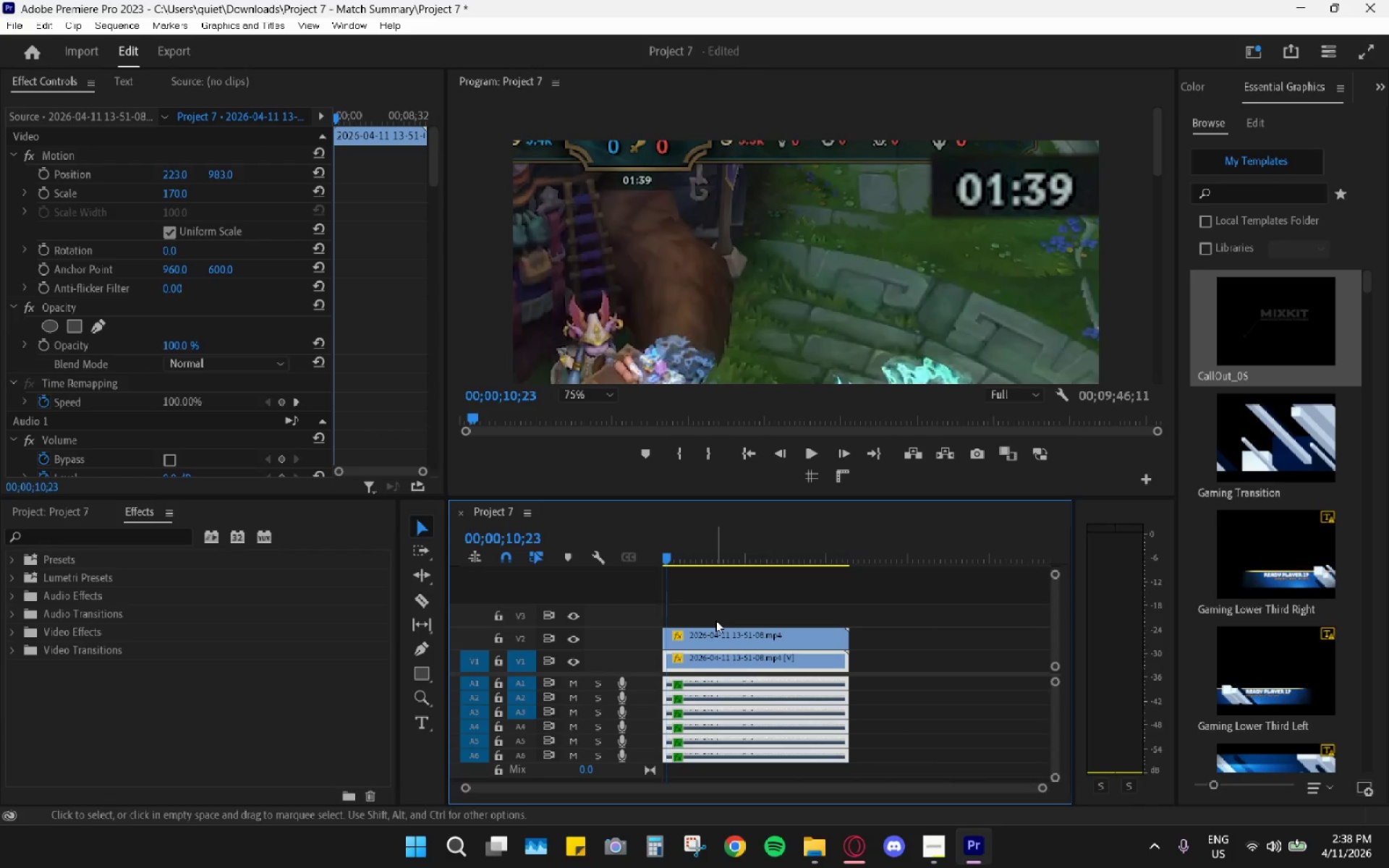 
scroll: coordinate [715, 620], scroll_direction: up, amount: 4.0
 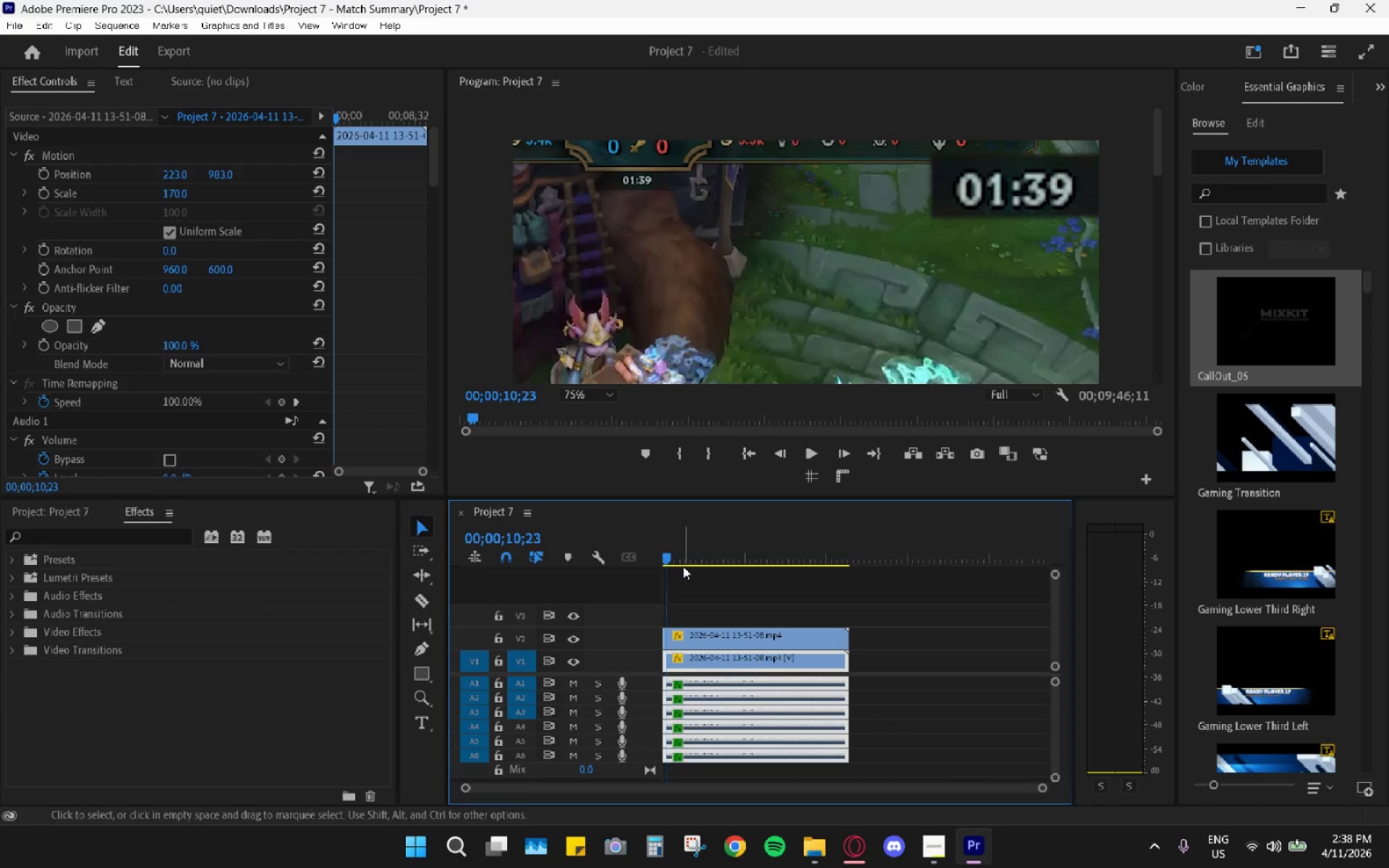 
left_click_drag(start_coordinate=[674, 560], to_coordinate=[625, 553])
 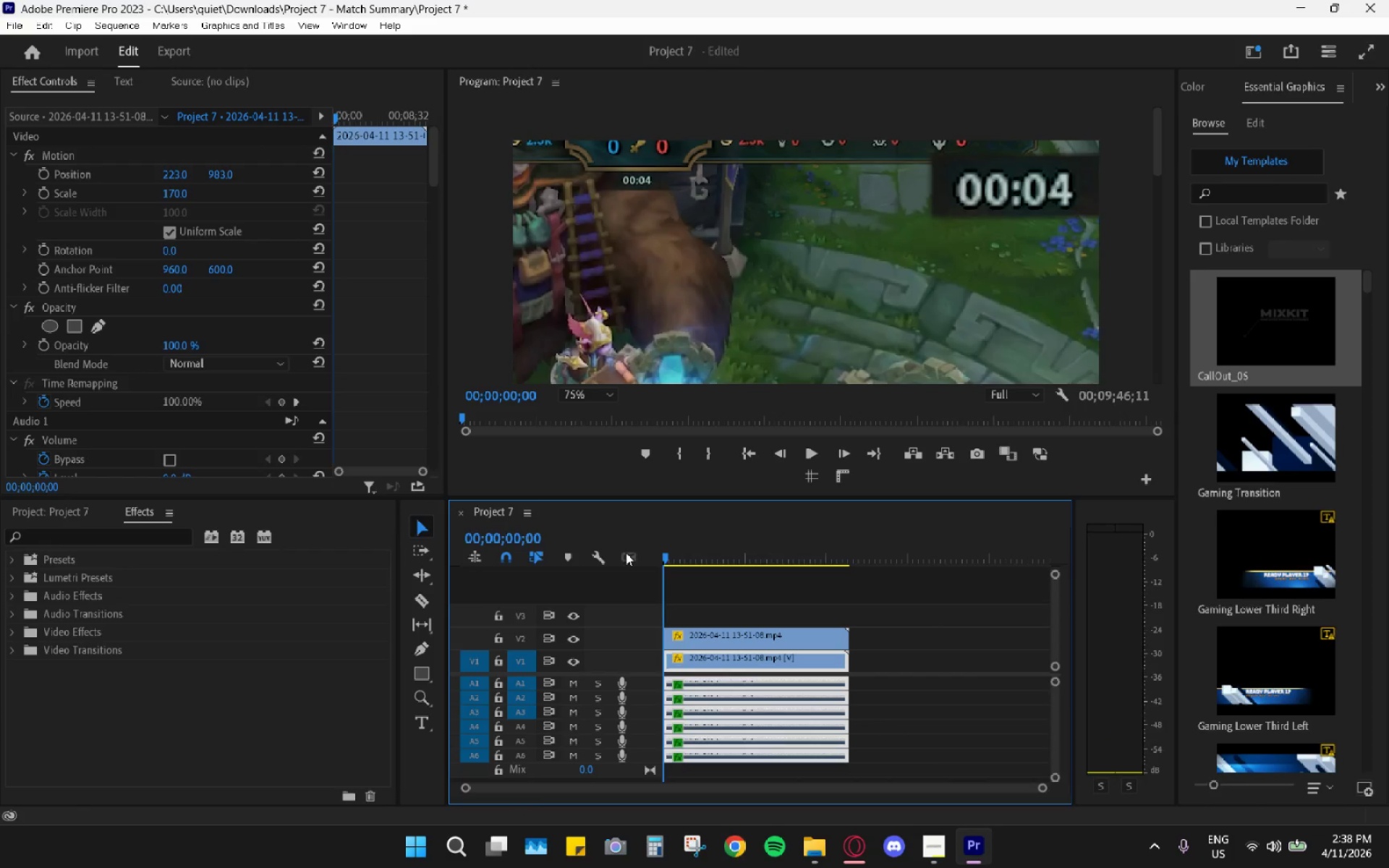 
key(Space)
 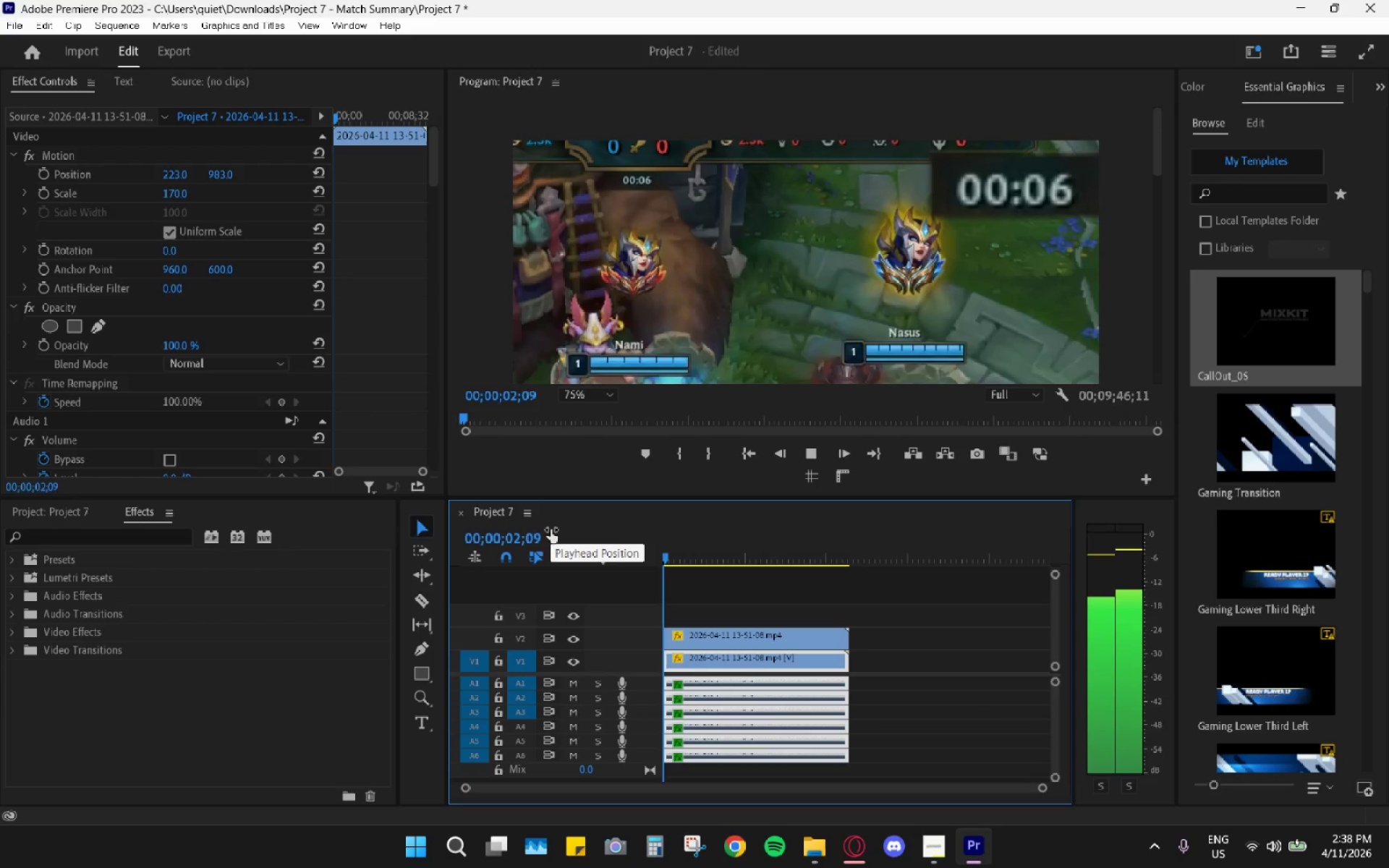 
hold_key(key=AltLeft, duration=1.28)
scroll: coordinate [712, 655], scroll_direction: up, amount: 24.0
 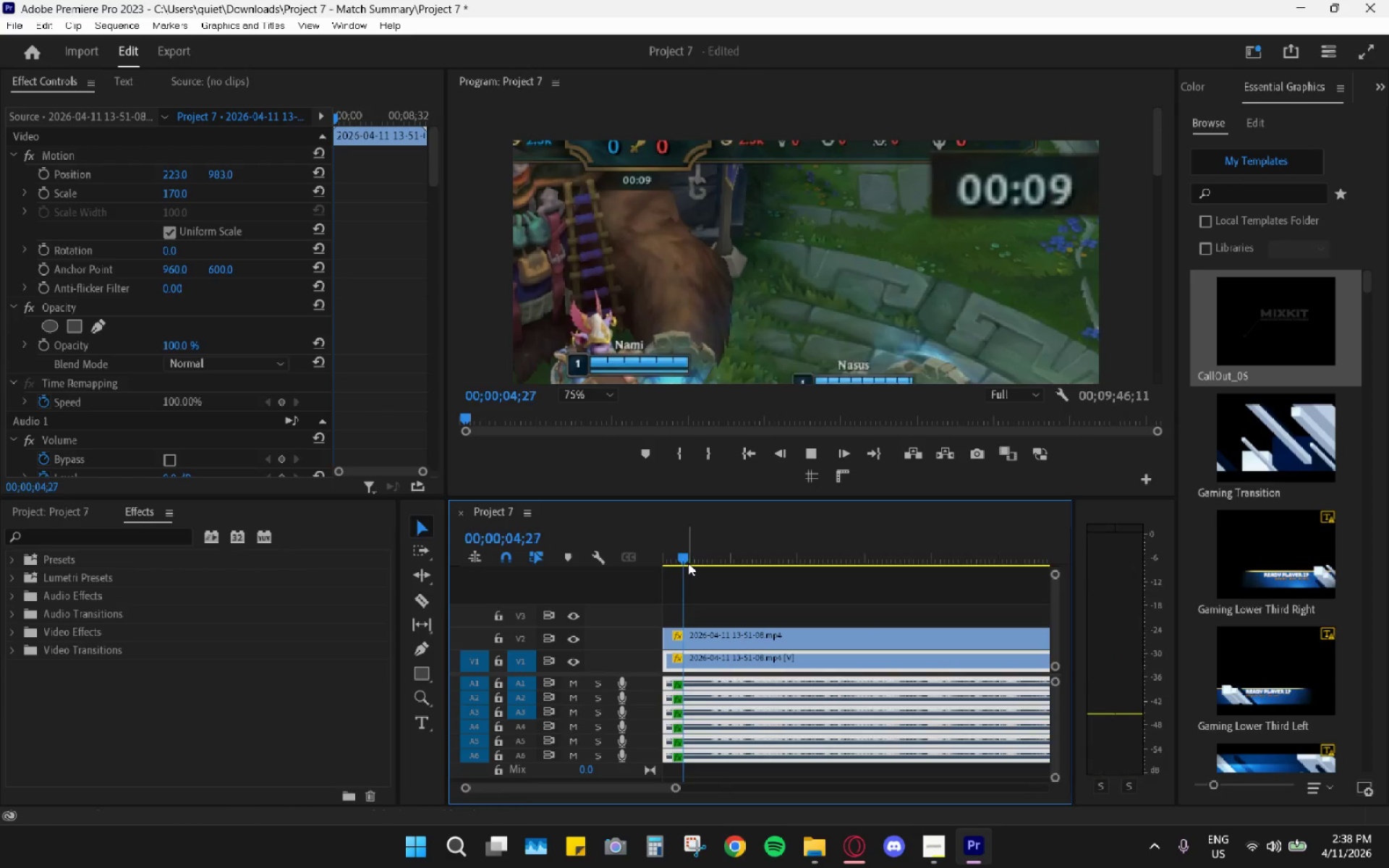 
left_click_drag(start_coordinate=[688, 561], to_coordinate=[700, 565])
 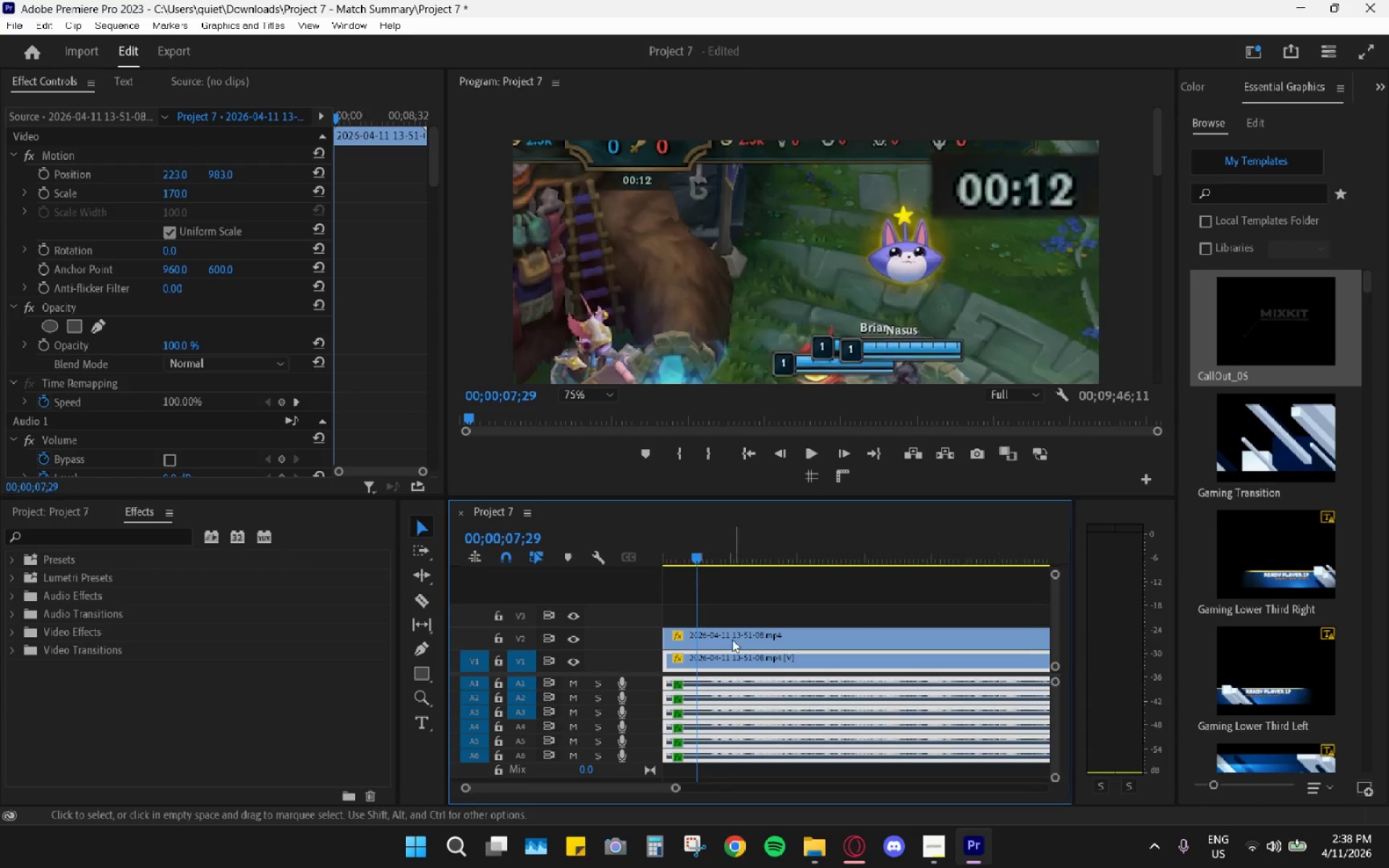 
hold_key(key=AltLeft, duration=0.53)
scroll: coordinate [741, 673], scroll_direction: up, amount: 11.0
 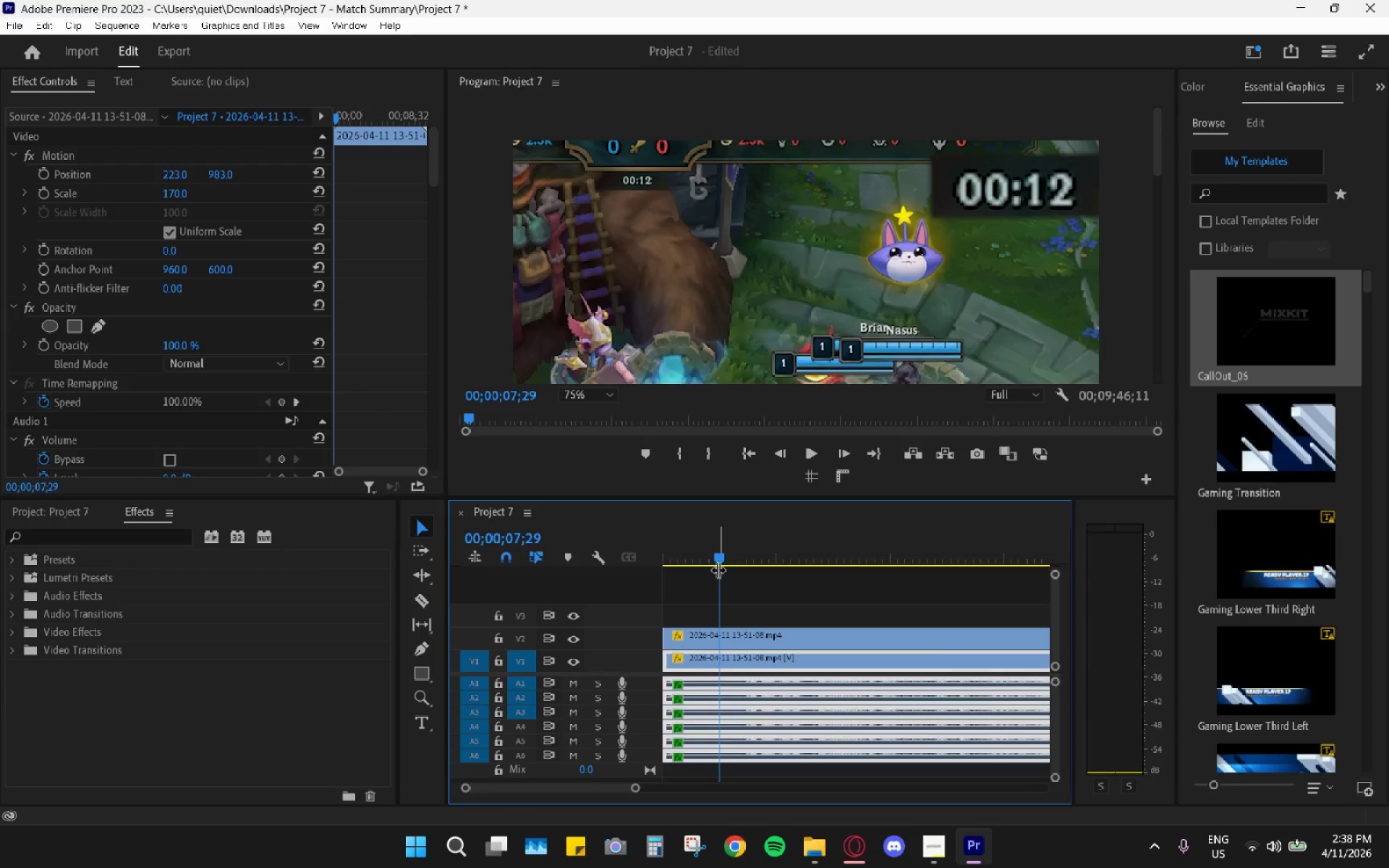 
left_click_drag(start_coordinate=[714, 563], to_coordinate=[613, 558])
 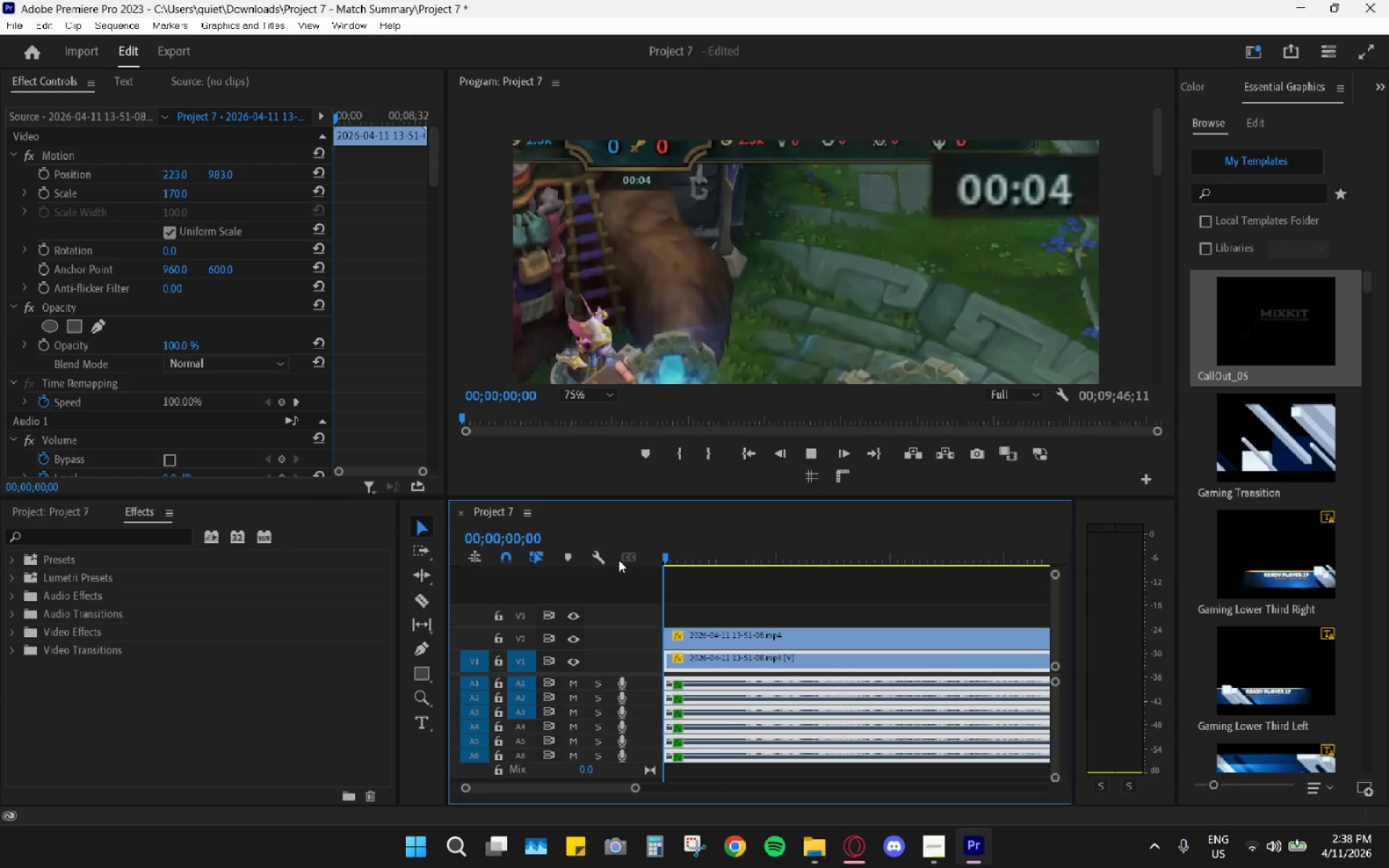 
key(Space)
 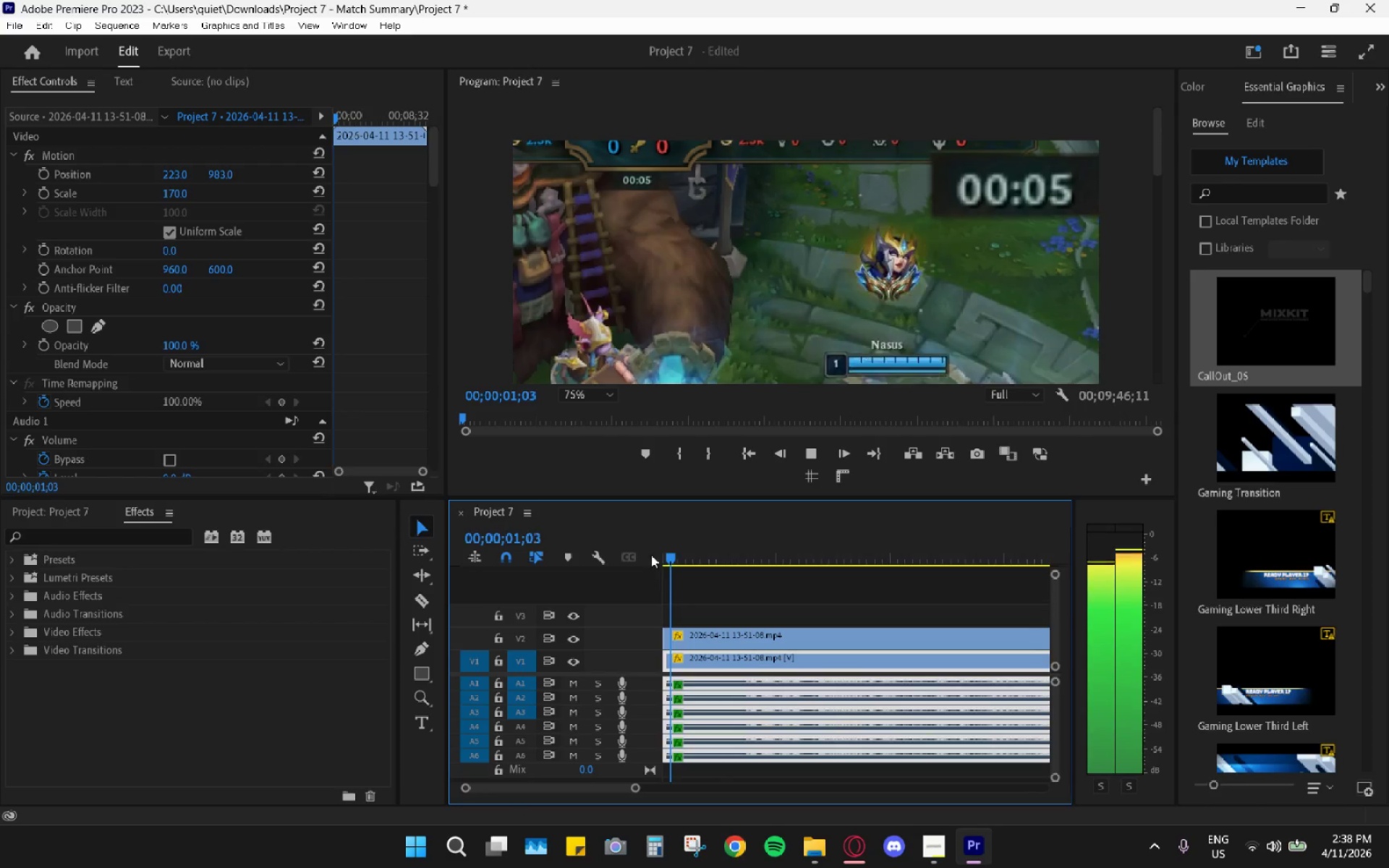 
left_click_drag(start_coordinate=[685, 553], to_coordinate=[572, 561])
 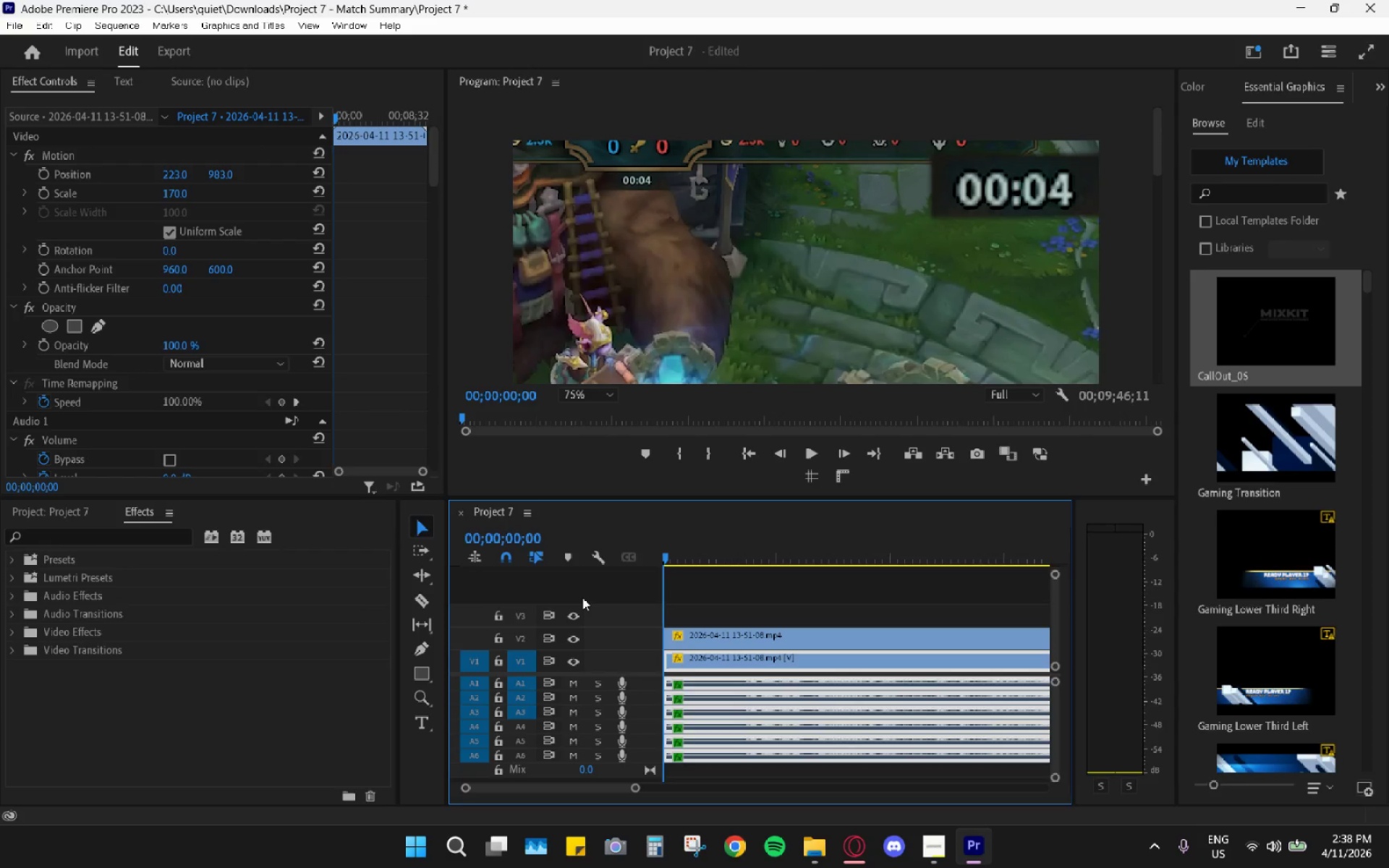 
wait(31.25)
 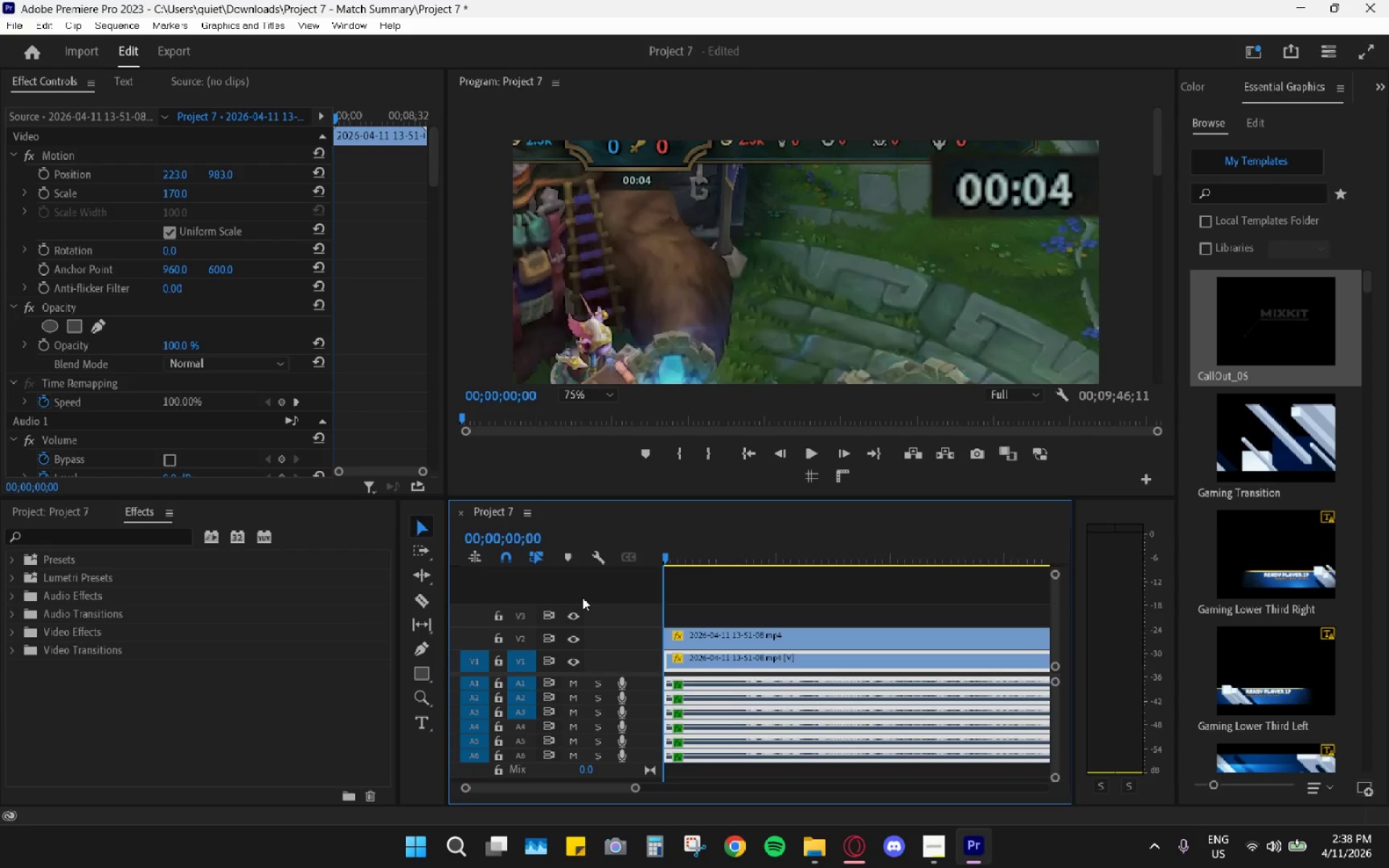 
double_click([582, 413])
 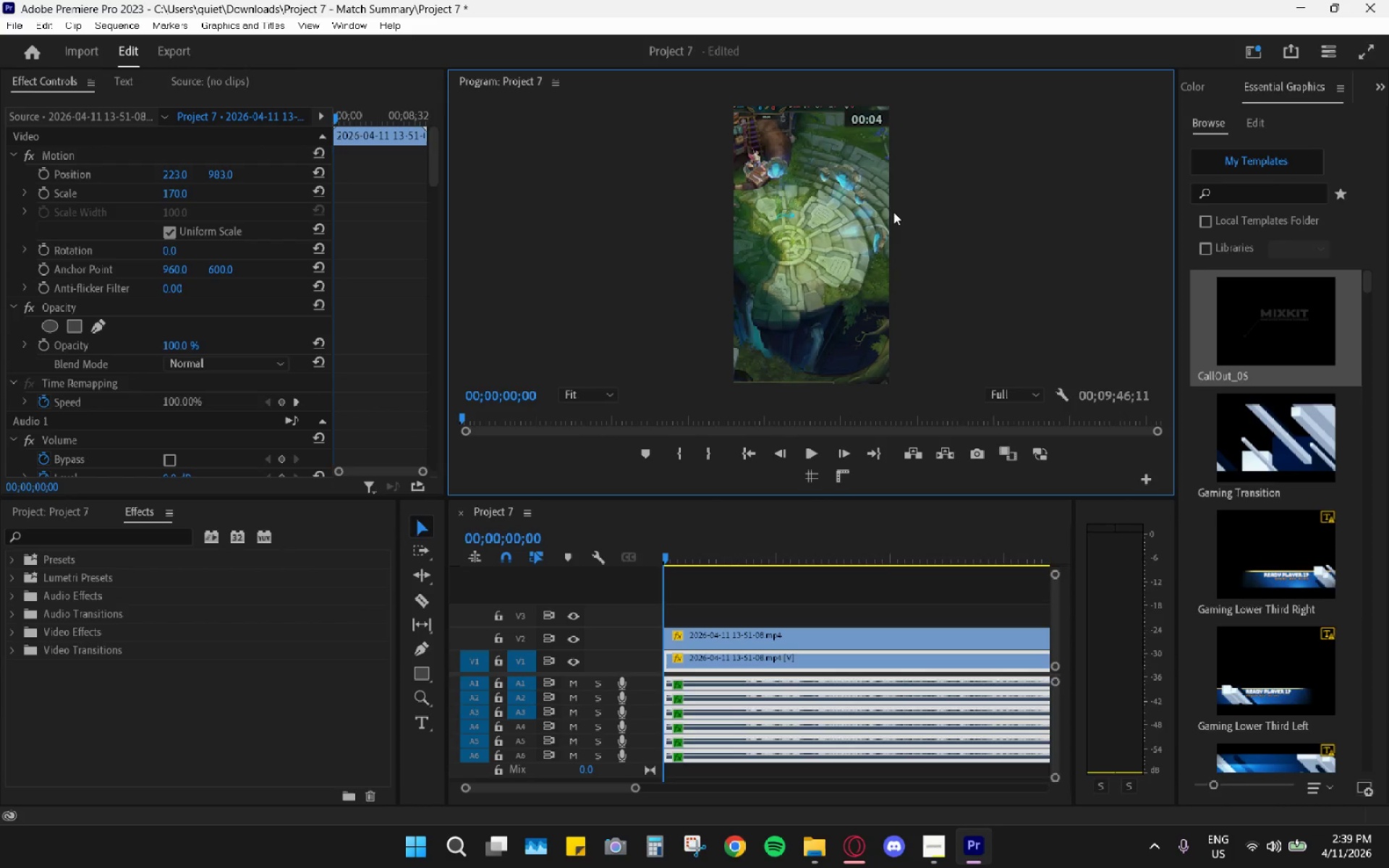 
key(Space)
 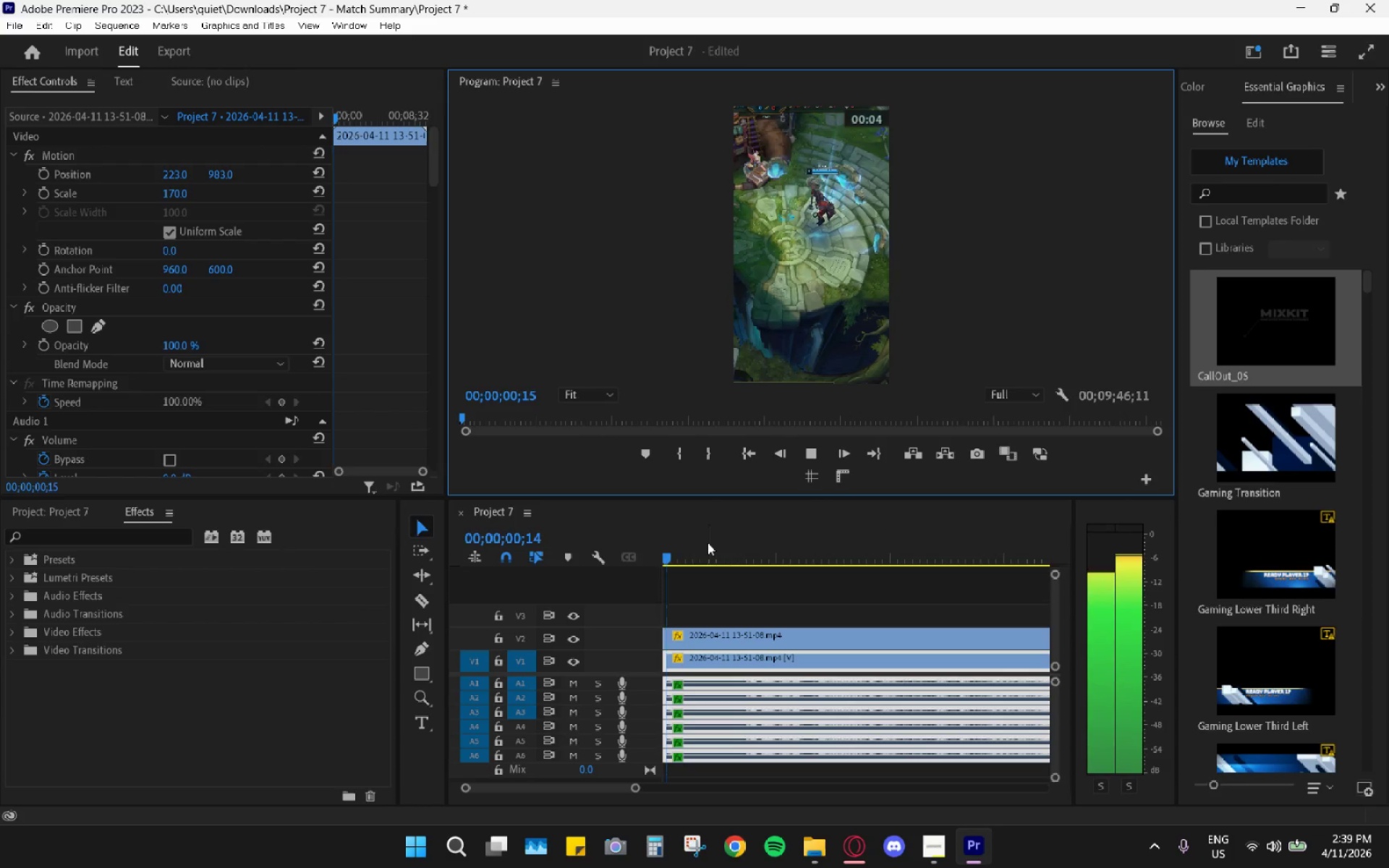 
left_click_drag(start_coordinate=[687, 538], to_coordinate=[656, 549])
 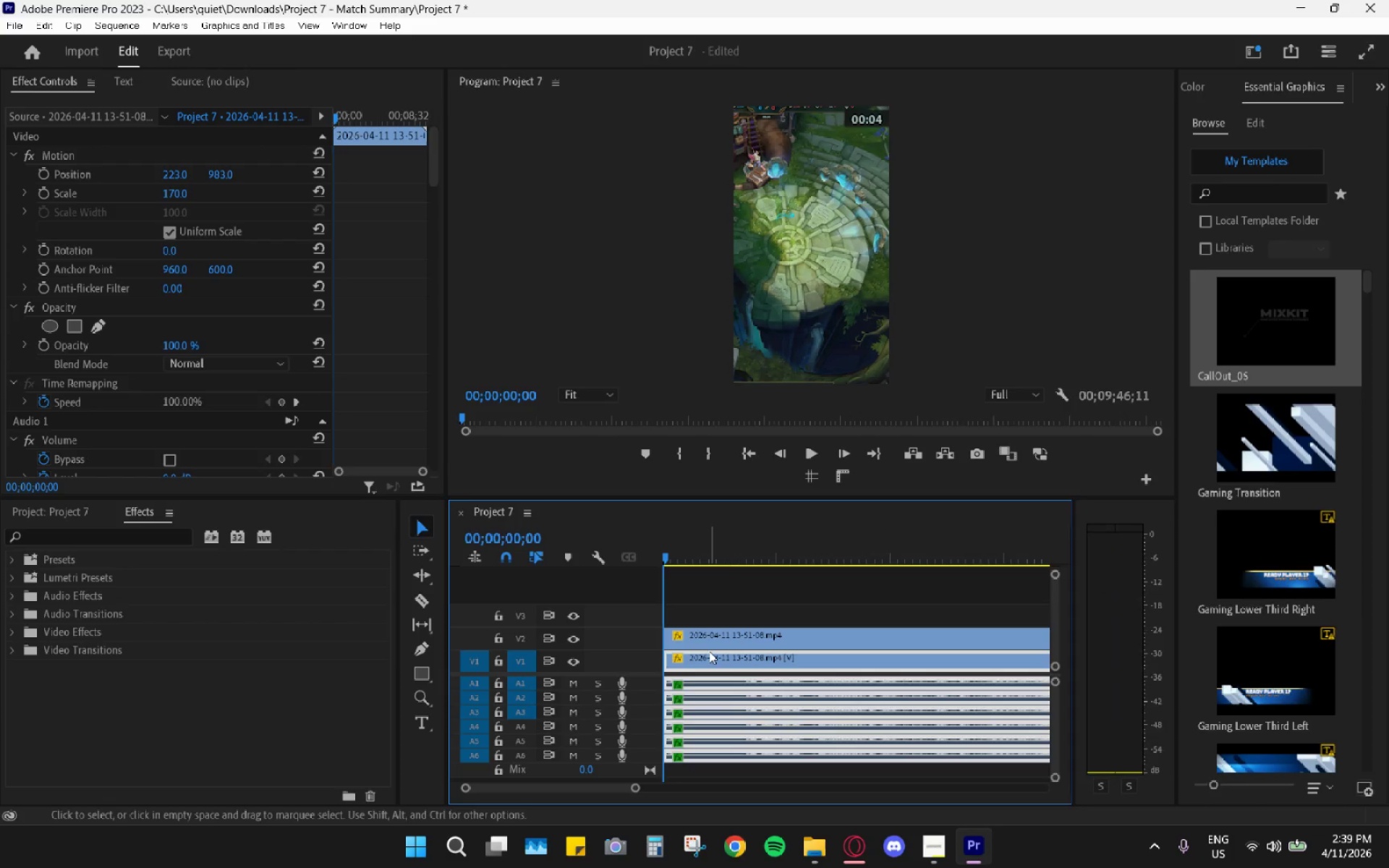 
left_click([708, 657])
 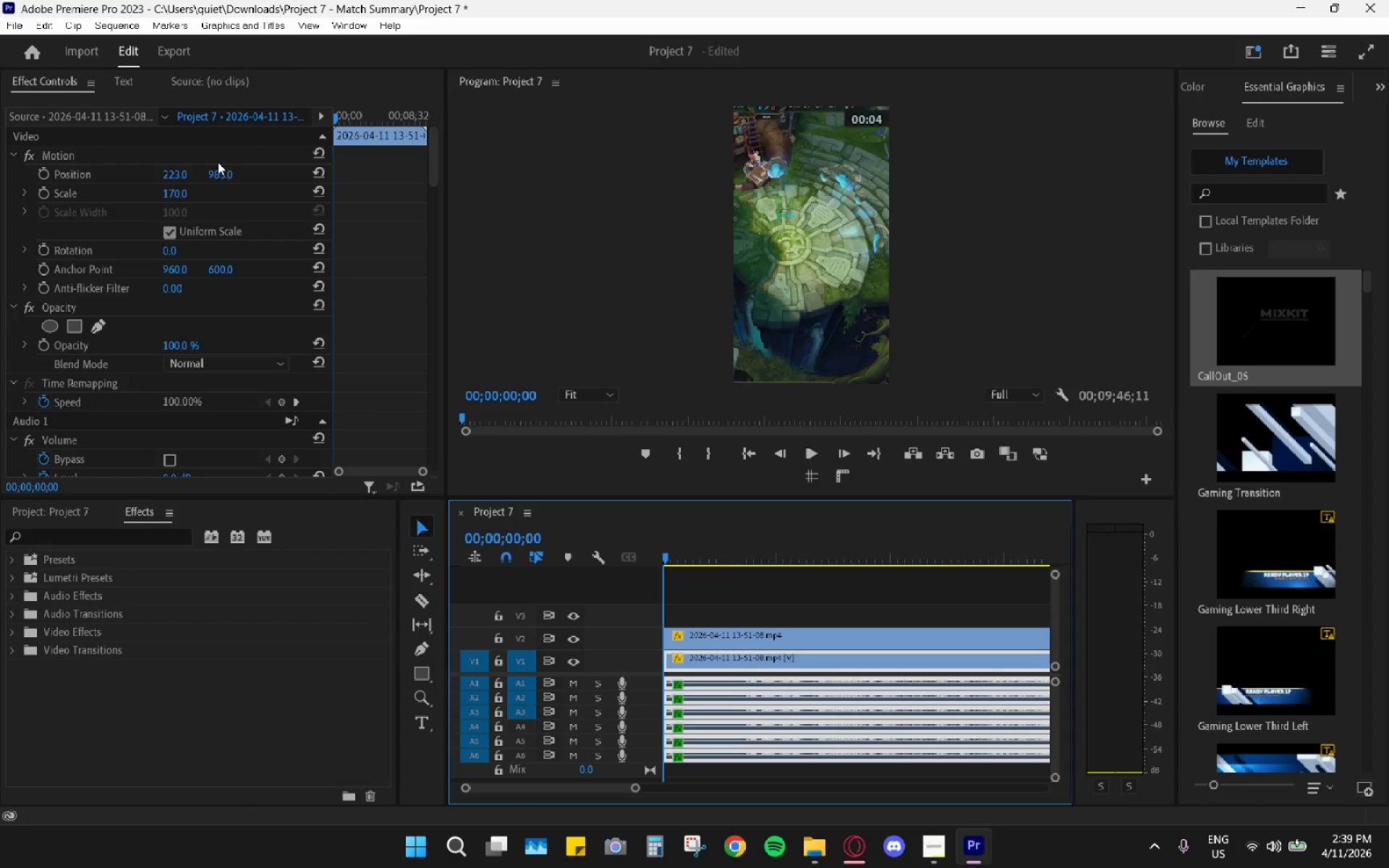 
left_click_drag(start_coordinate=[218, 171], to_coordinate=[208, 177])
 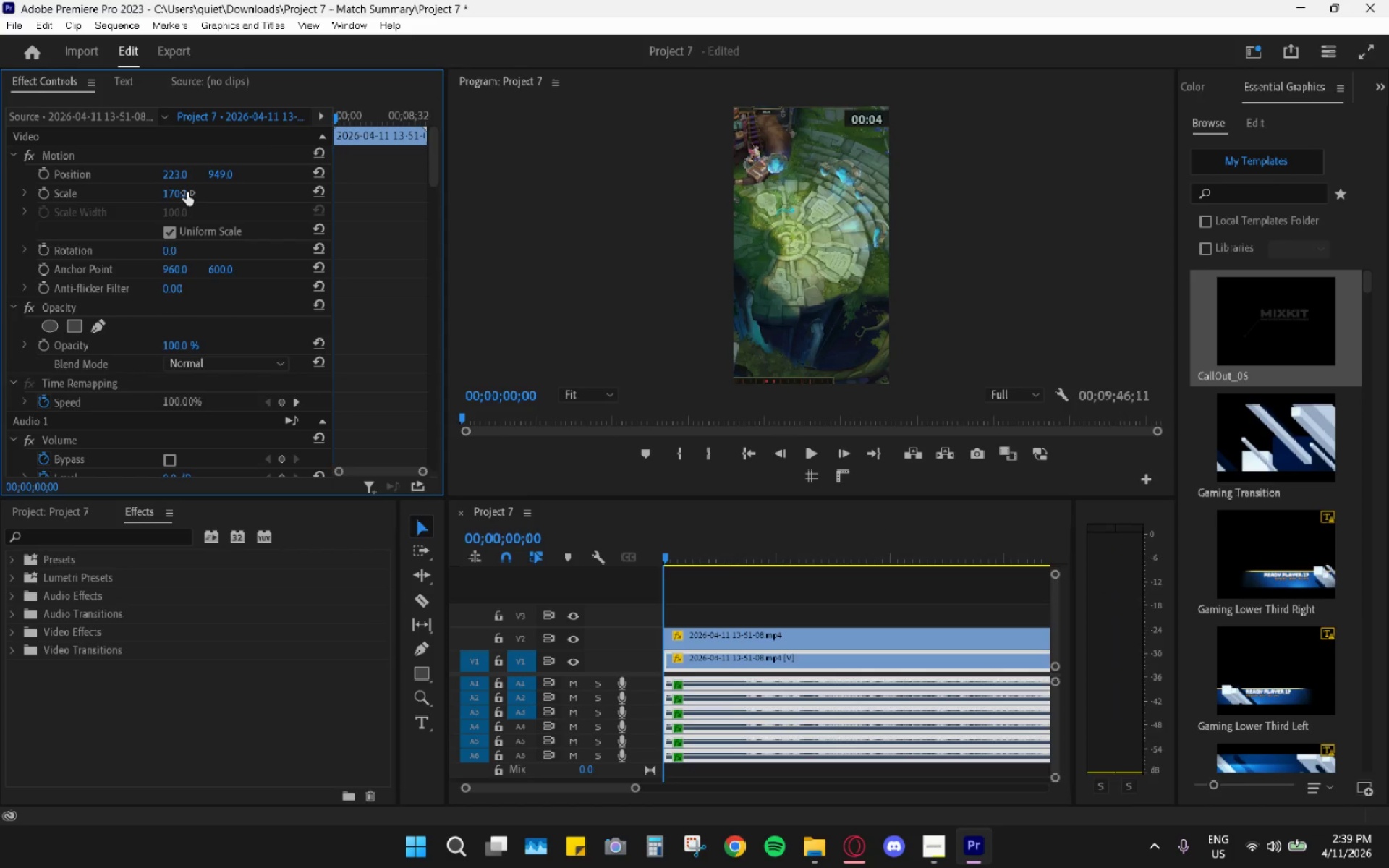 
left_click_drag(start_coordinate=[183, 195], to_coordinate=[199, 198])
 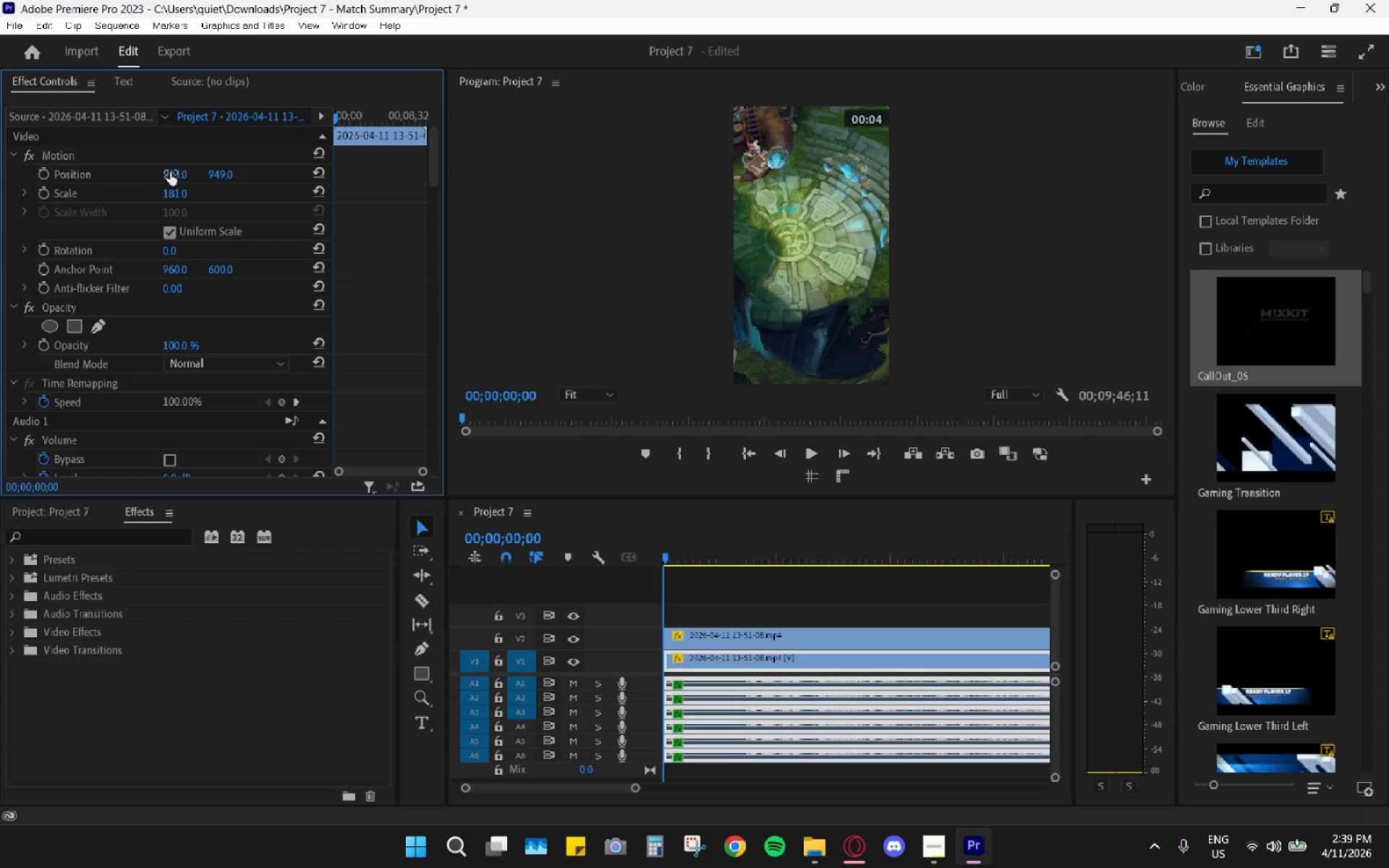 
left_click_drag(start_coordinate=[170, 172], to_coordinate=[205, 162])
 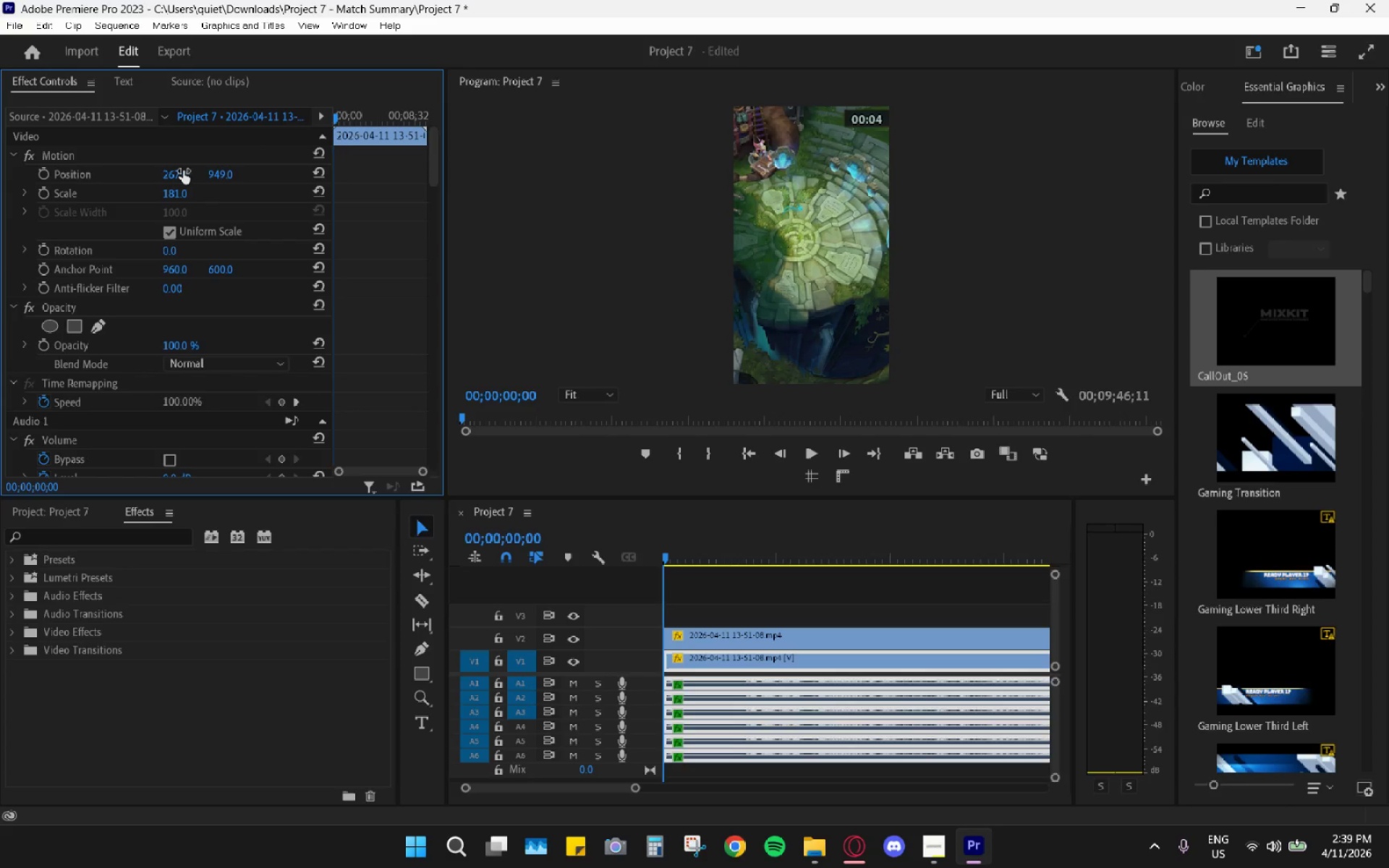 
key(Space)
 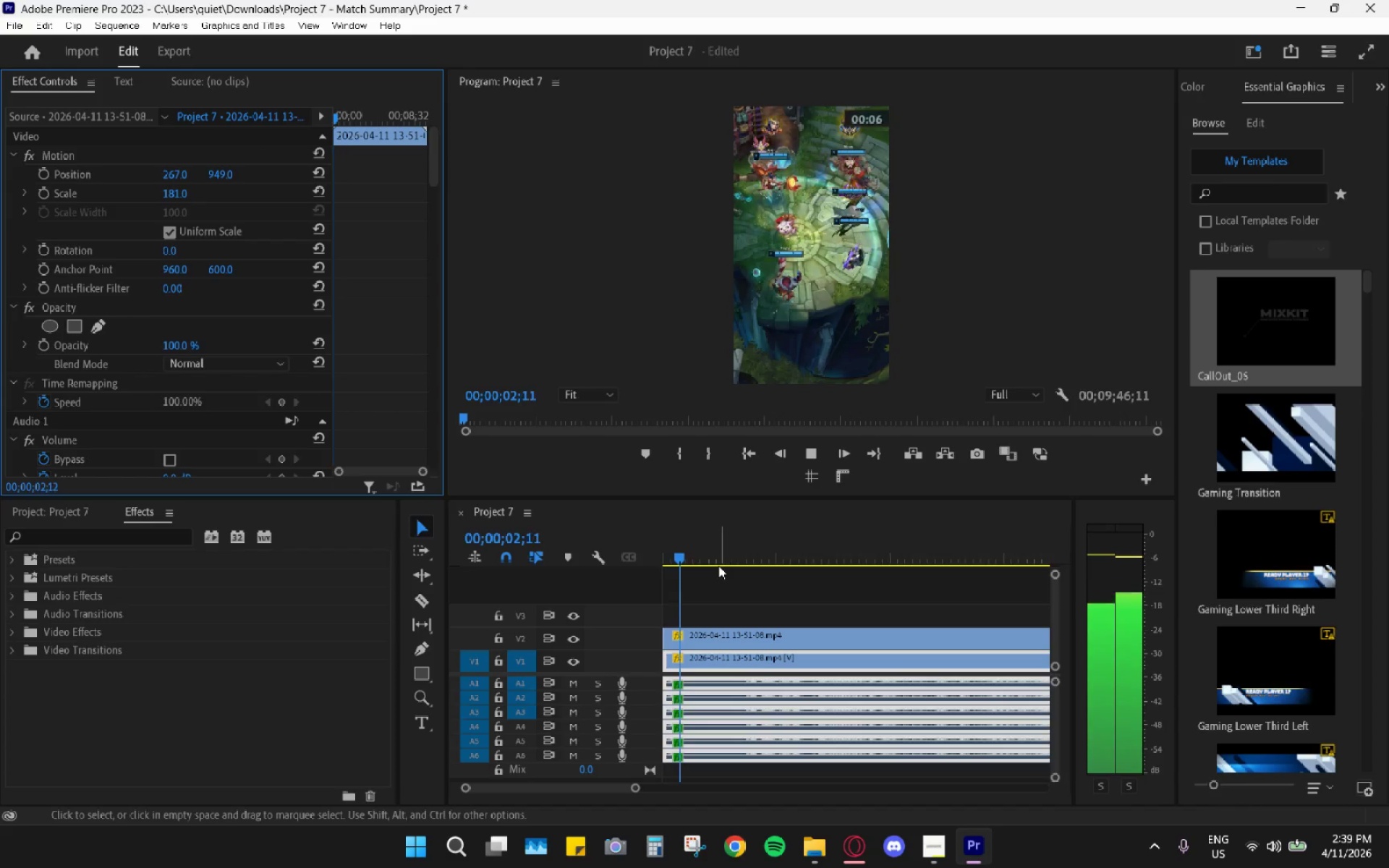 
key(Space)
 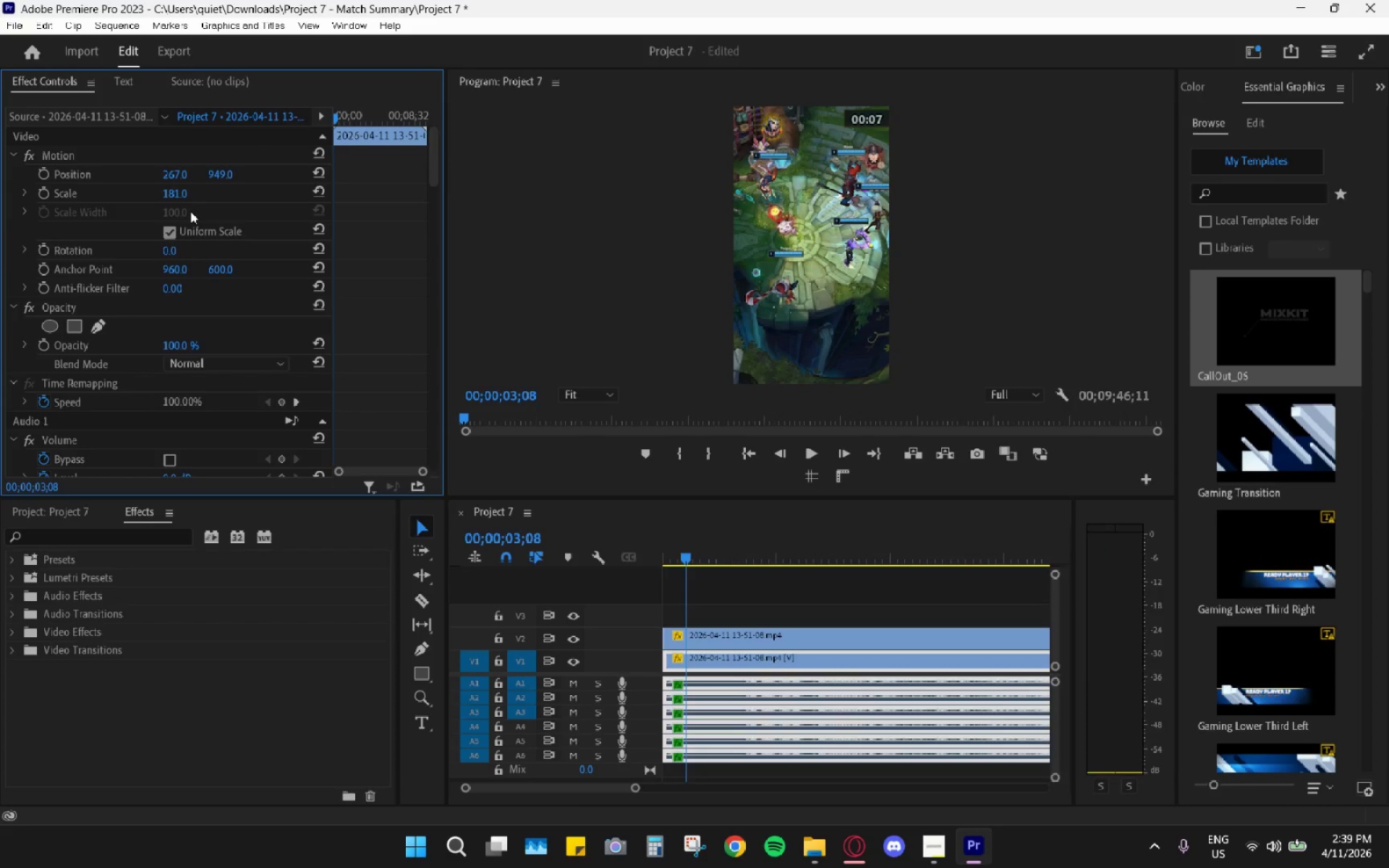 
left_click([177, 196])
 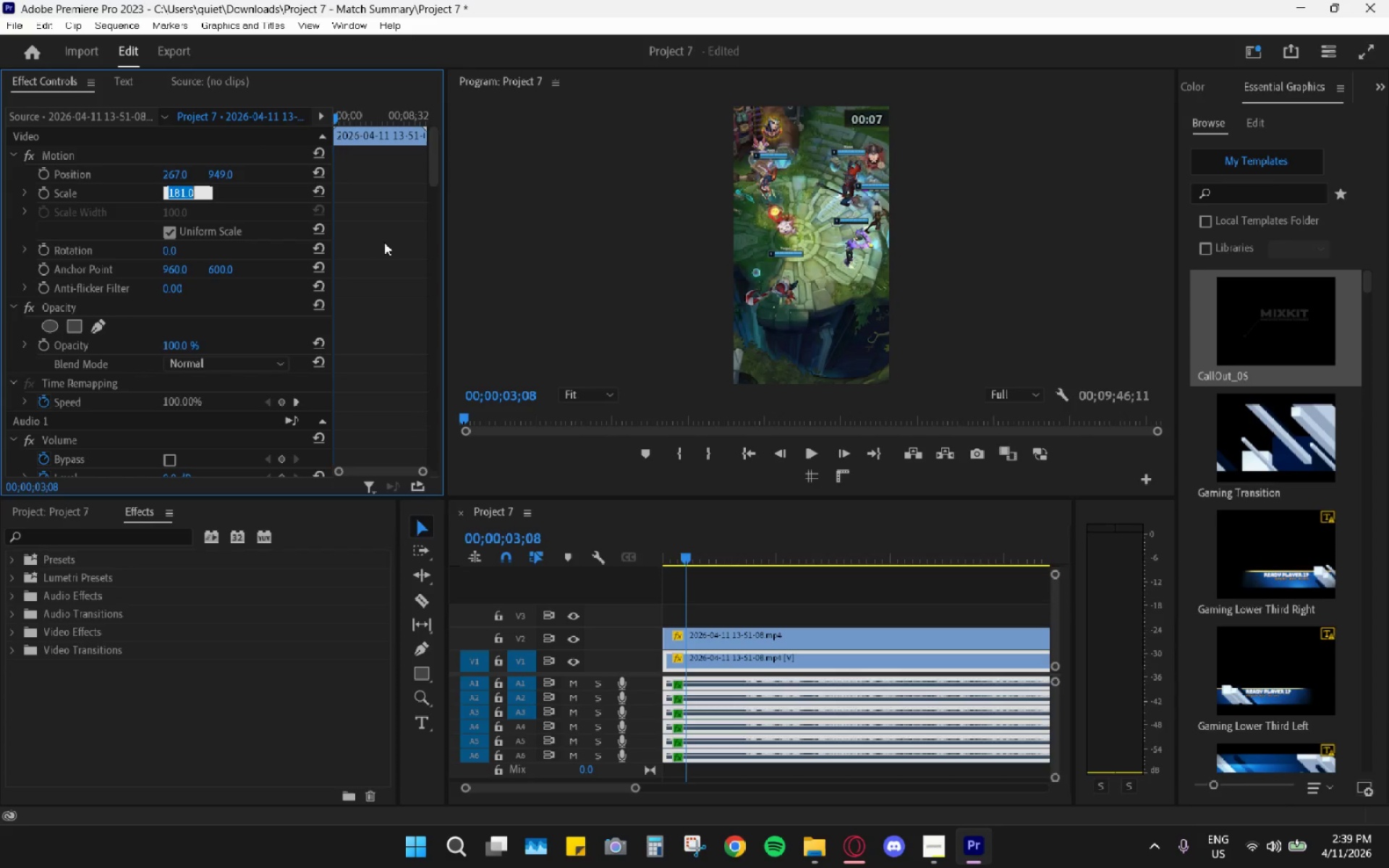 
key(Numpad2)
 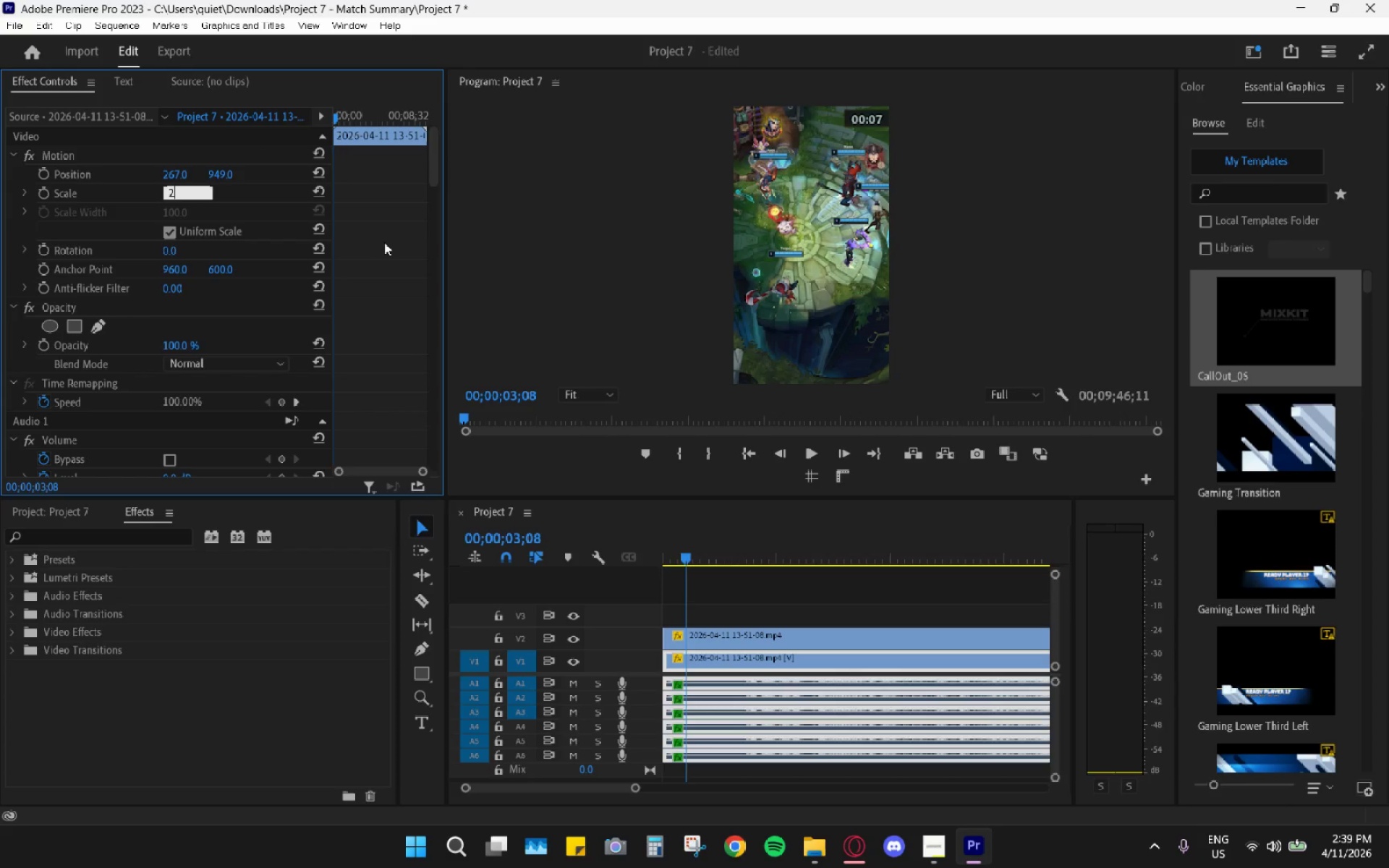 
key(Numpad0)
 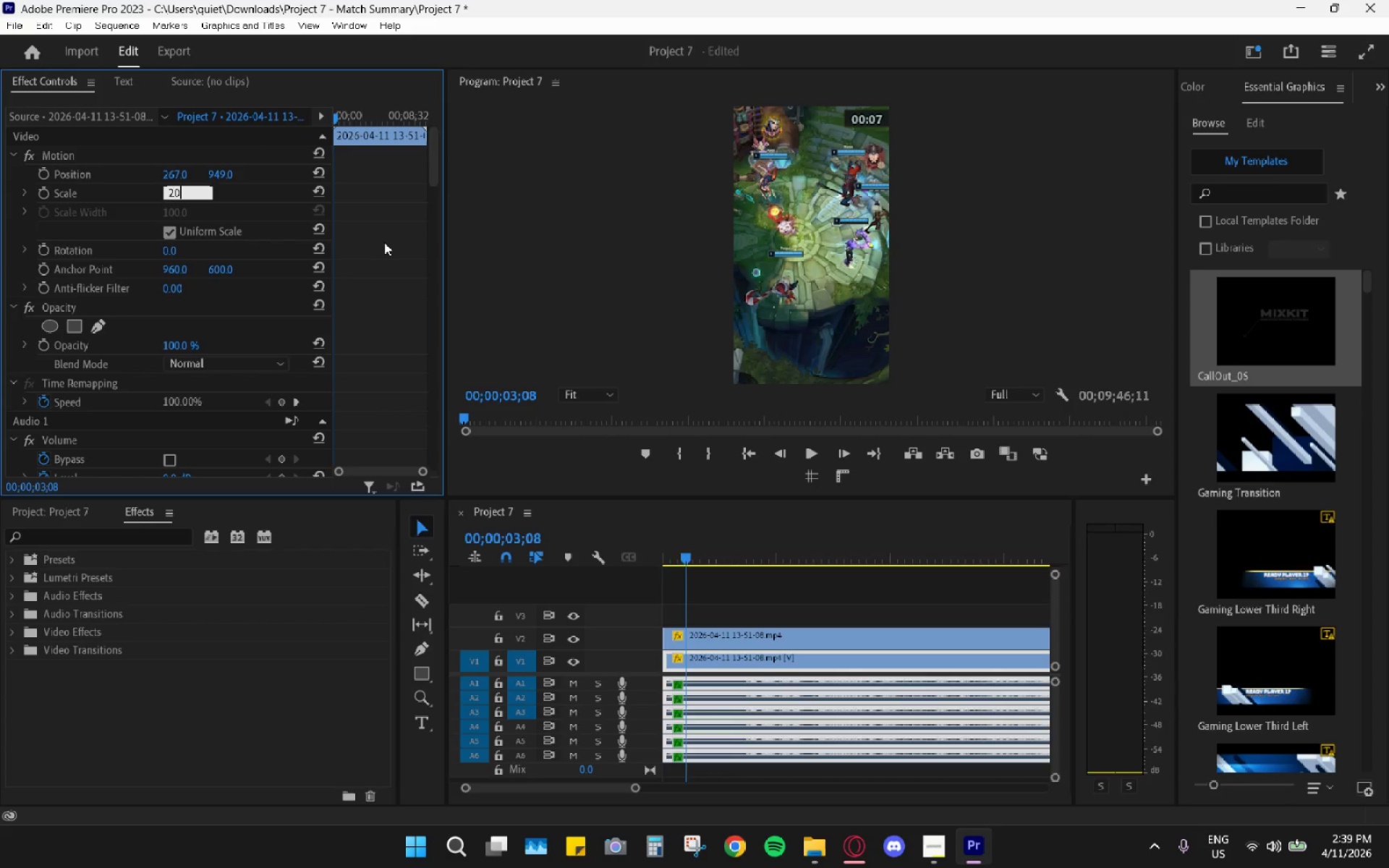 
key(Numpad0)
 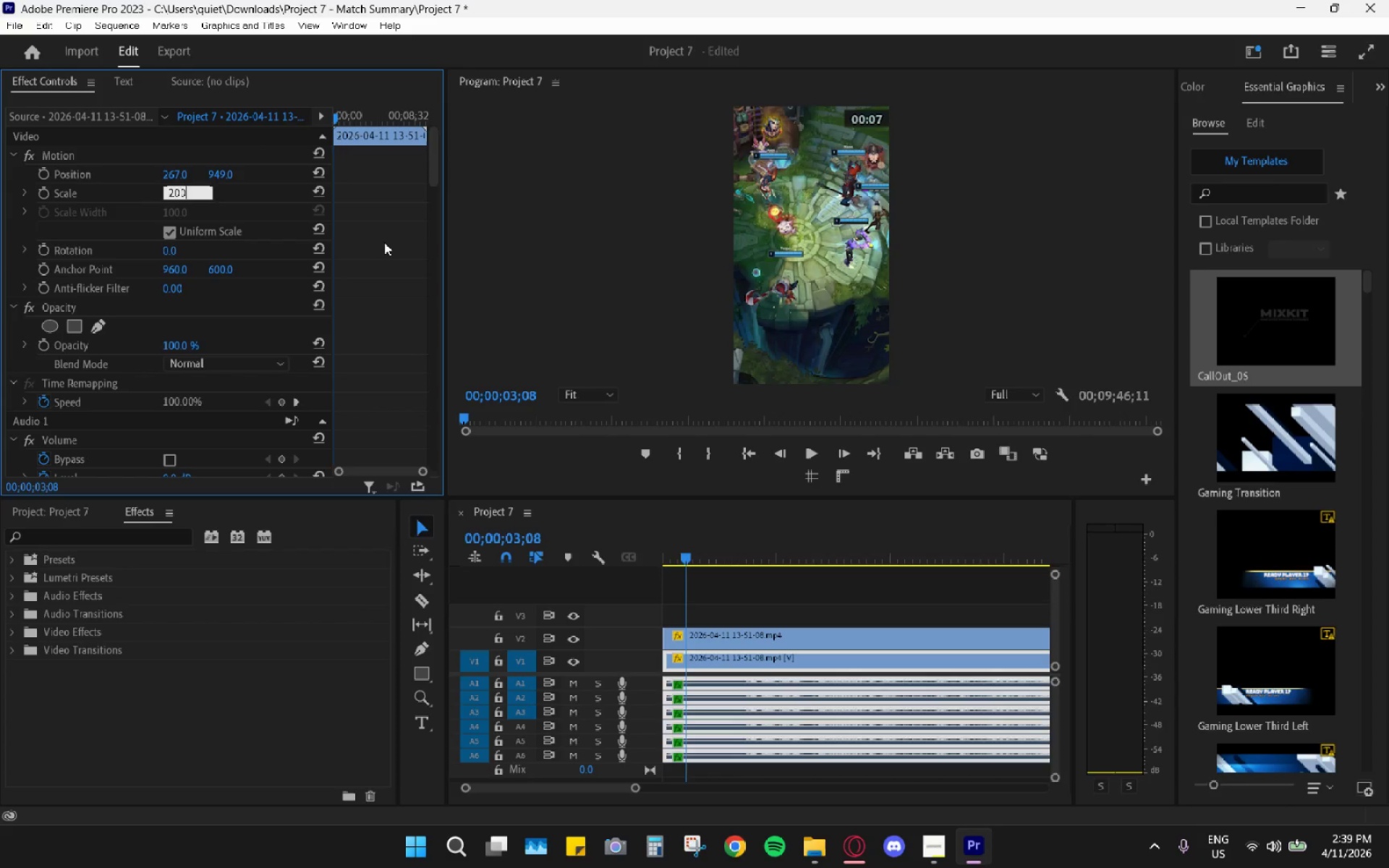 
key(Enter)
 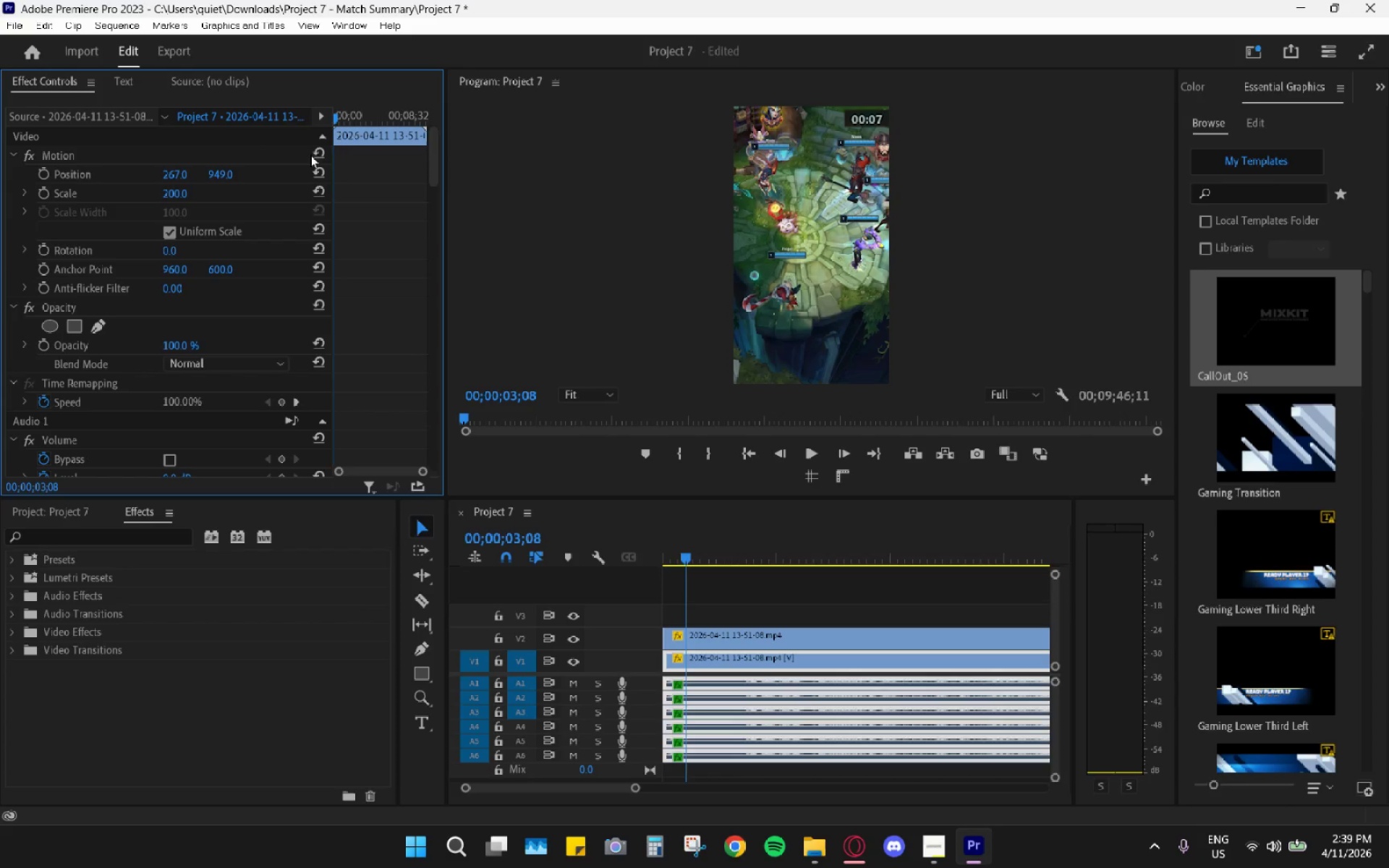 
left_click_drag(start_coordinate=[230, 174], to_coordinate=[323, 158])
 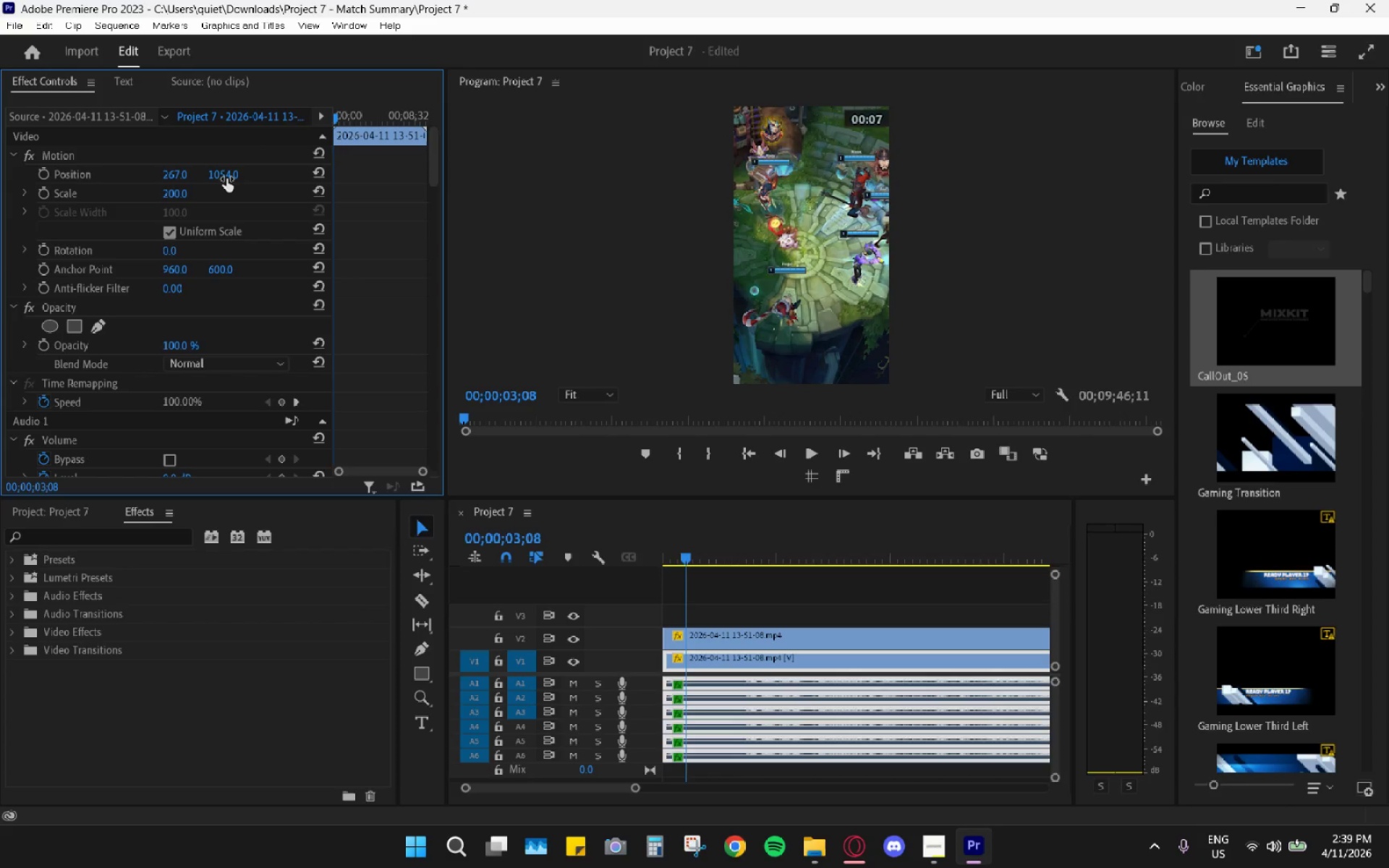 
key(Space)
 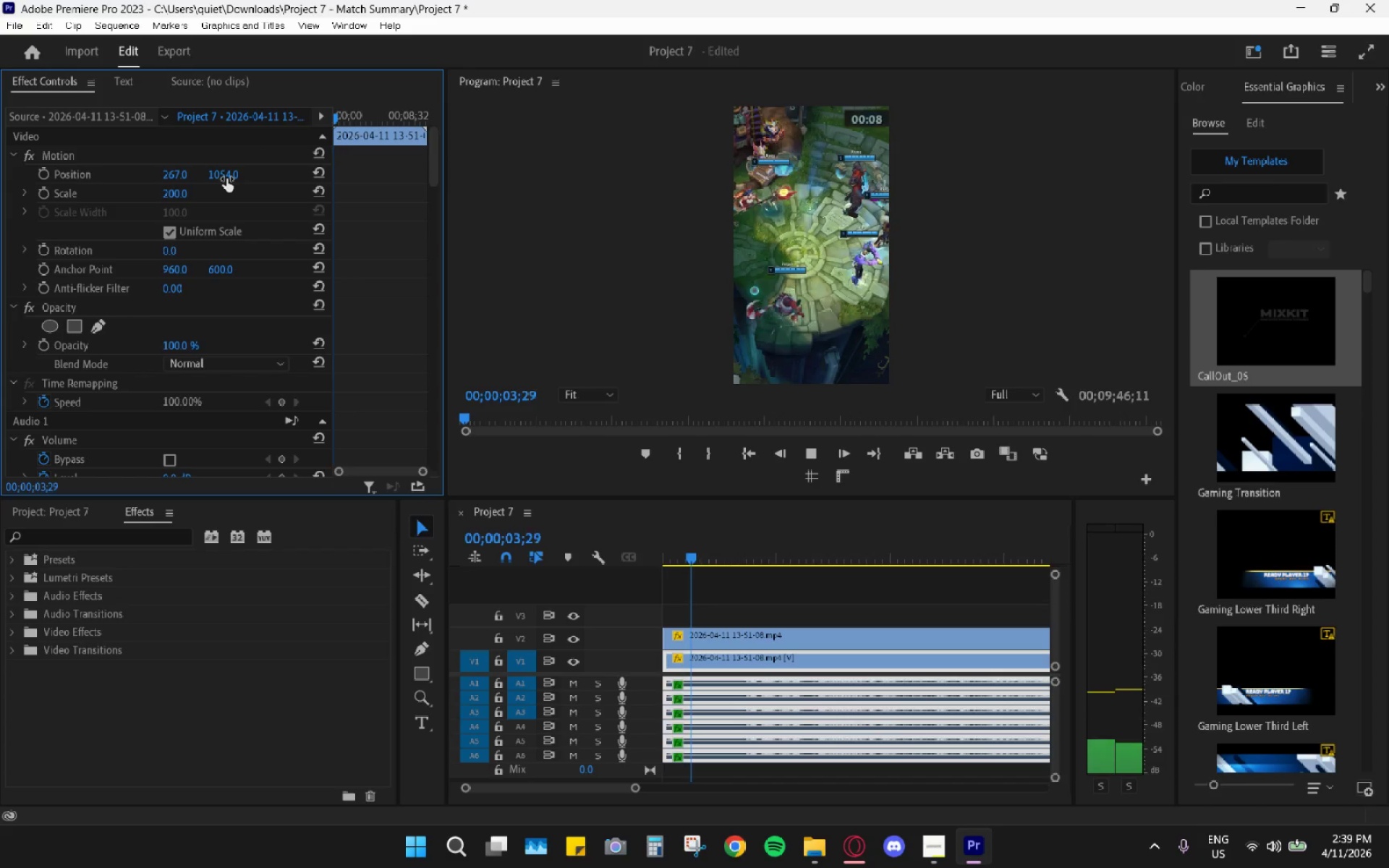 
key(Space)
 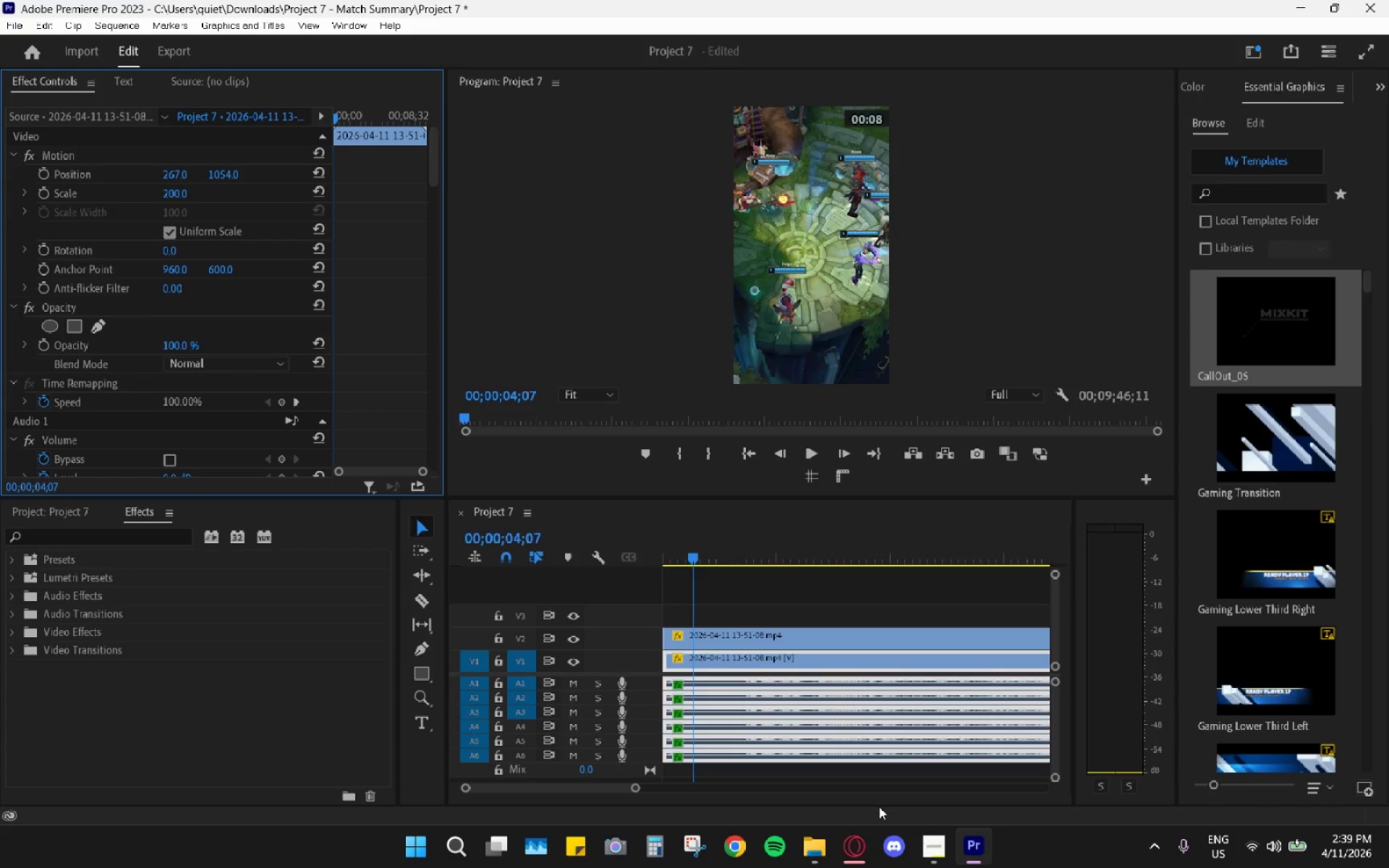 
wait(25.8)
 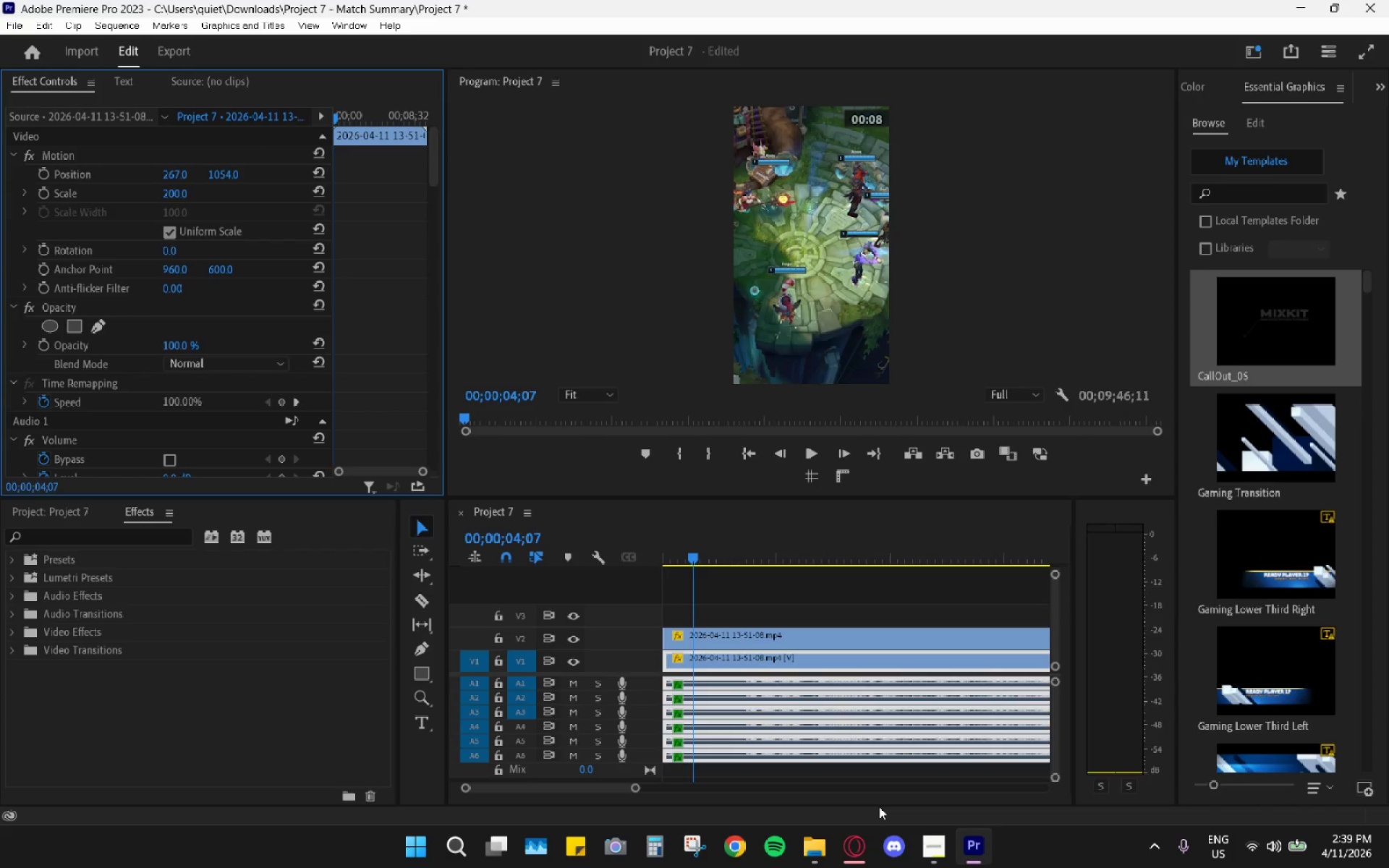 
left_click_drag(start_coordinate=[695, 558], to_coordinate=[676, 559])
 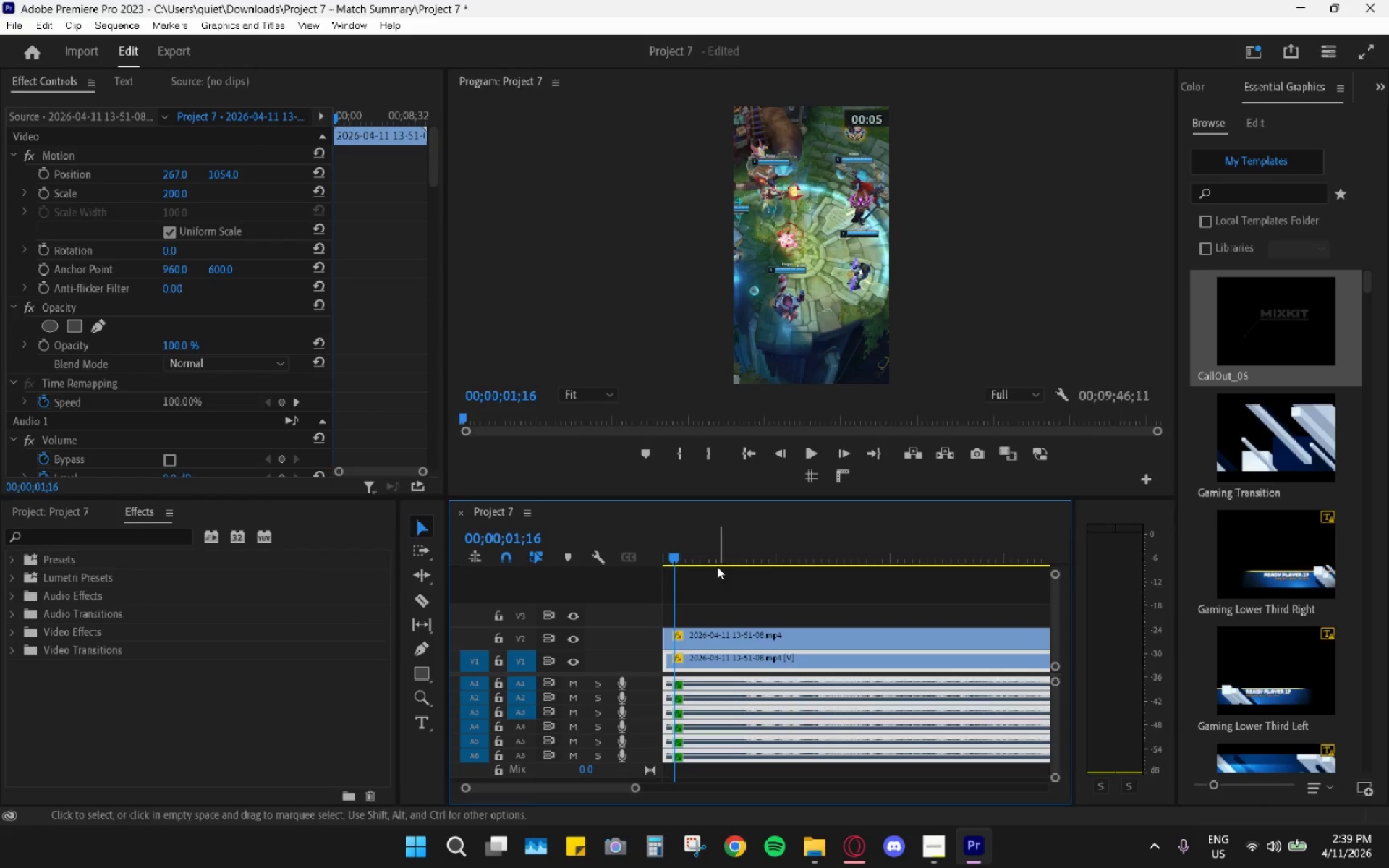 
hold_key(key=AltLeft, duration=1.51)
scroll: coordinate [689, 686], scroll_direction: up, amount: 17.0
 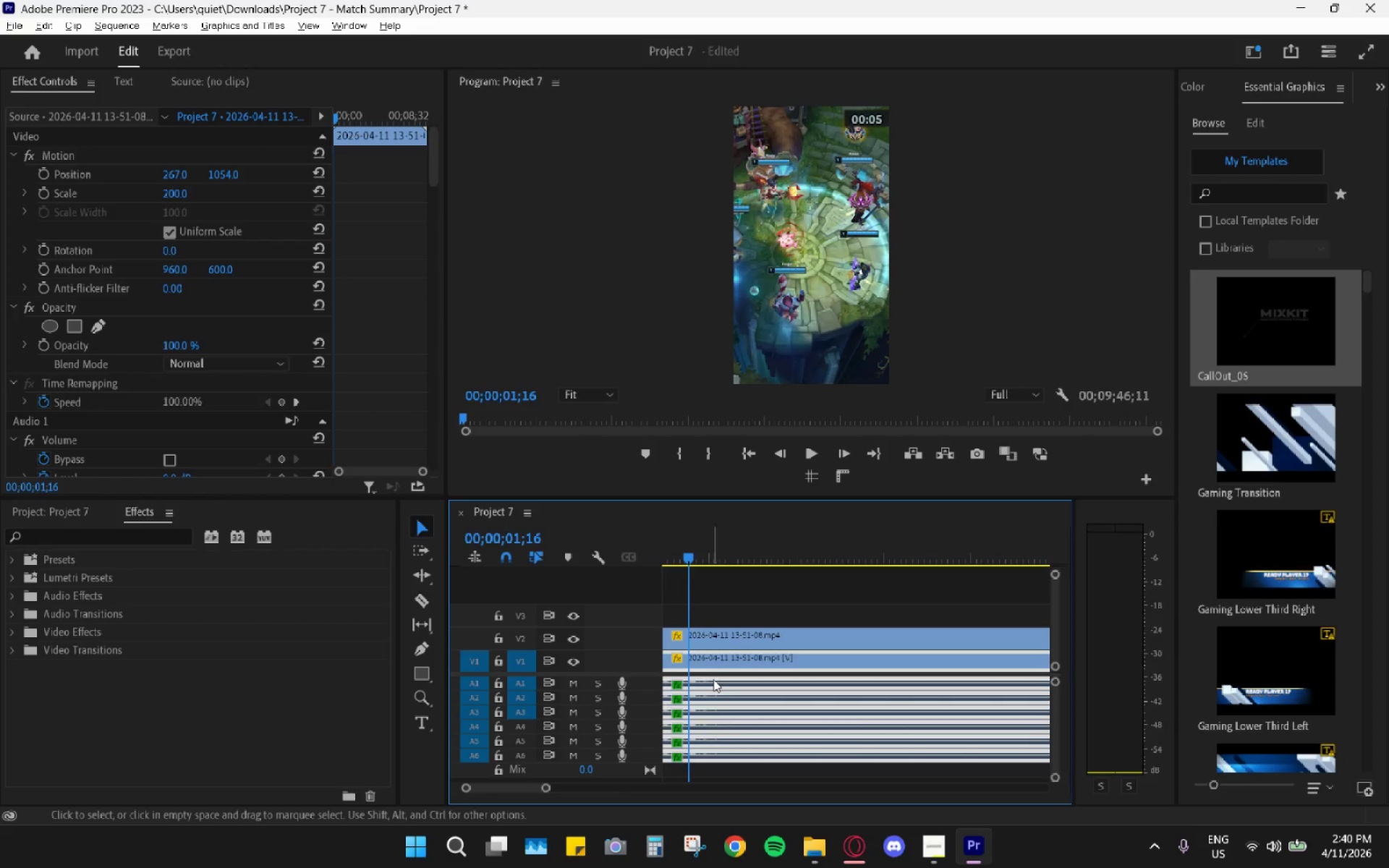 
key(Alt+AltLeft)
 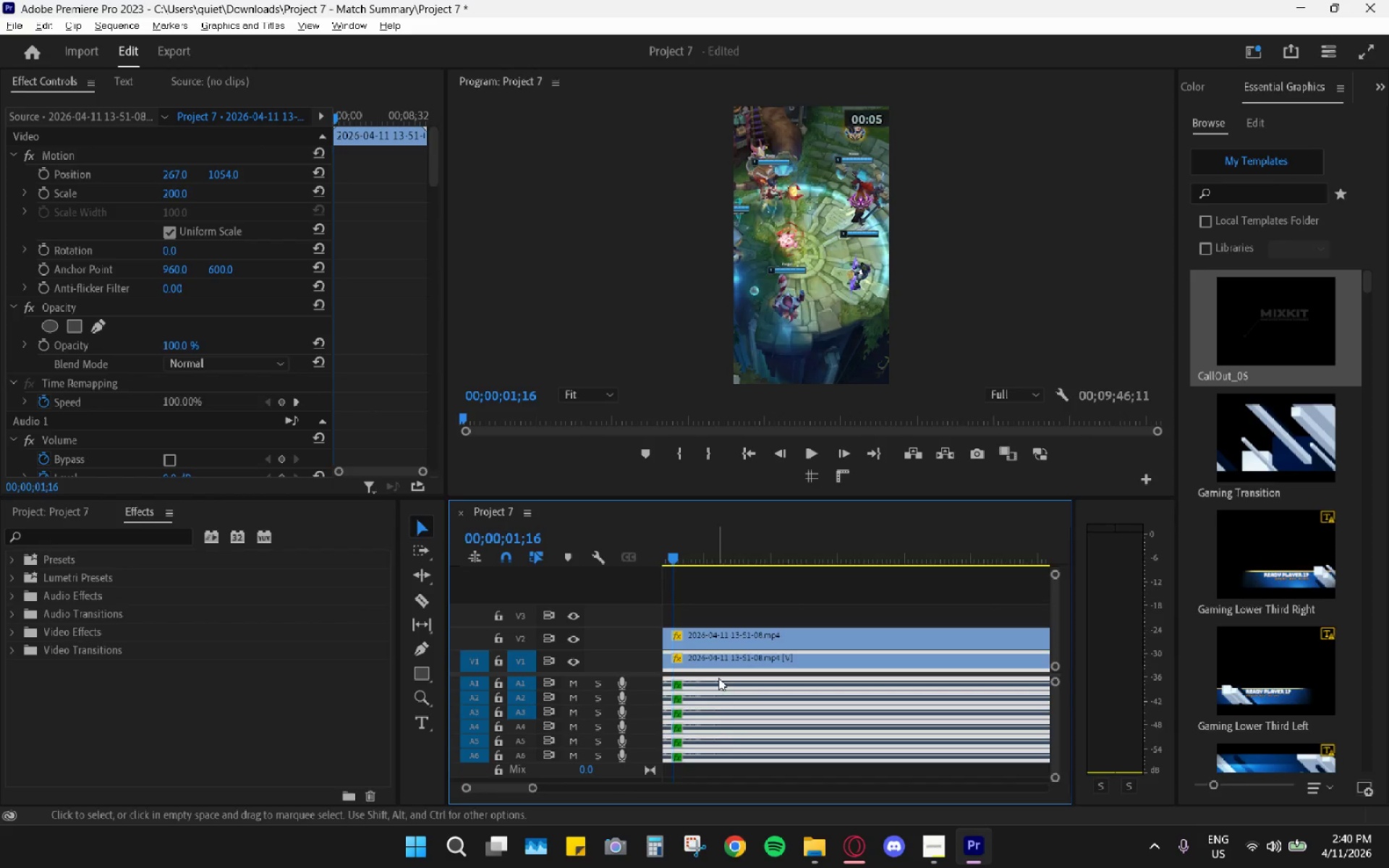 
key(Alt+AltLeft)
 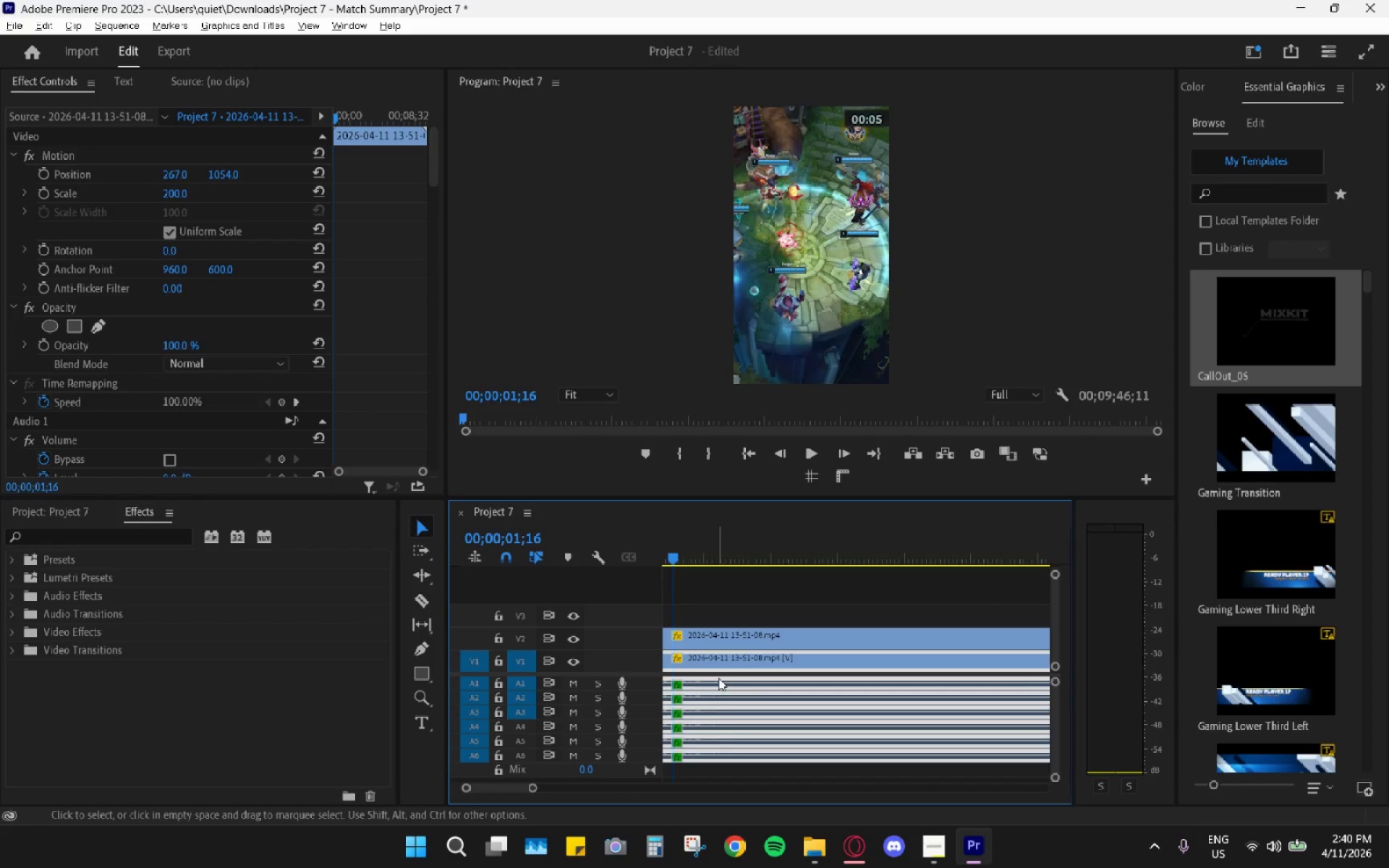 
key(Alt+AltLeft)
 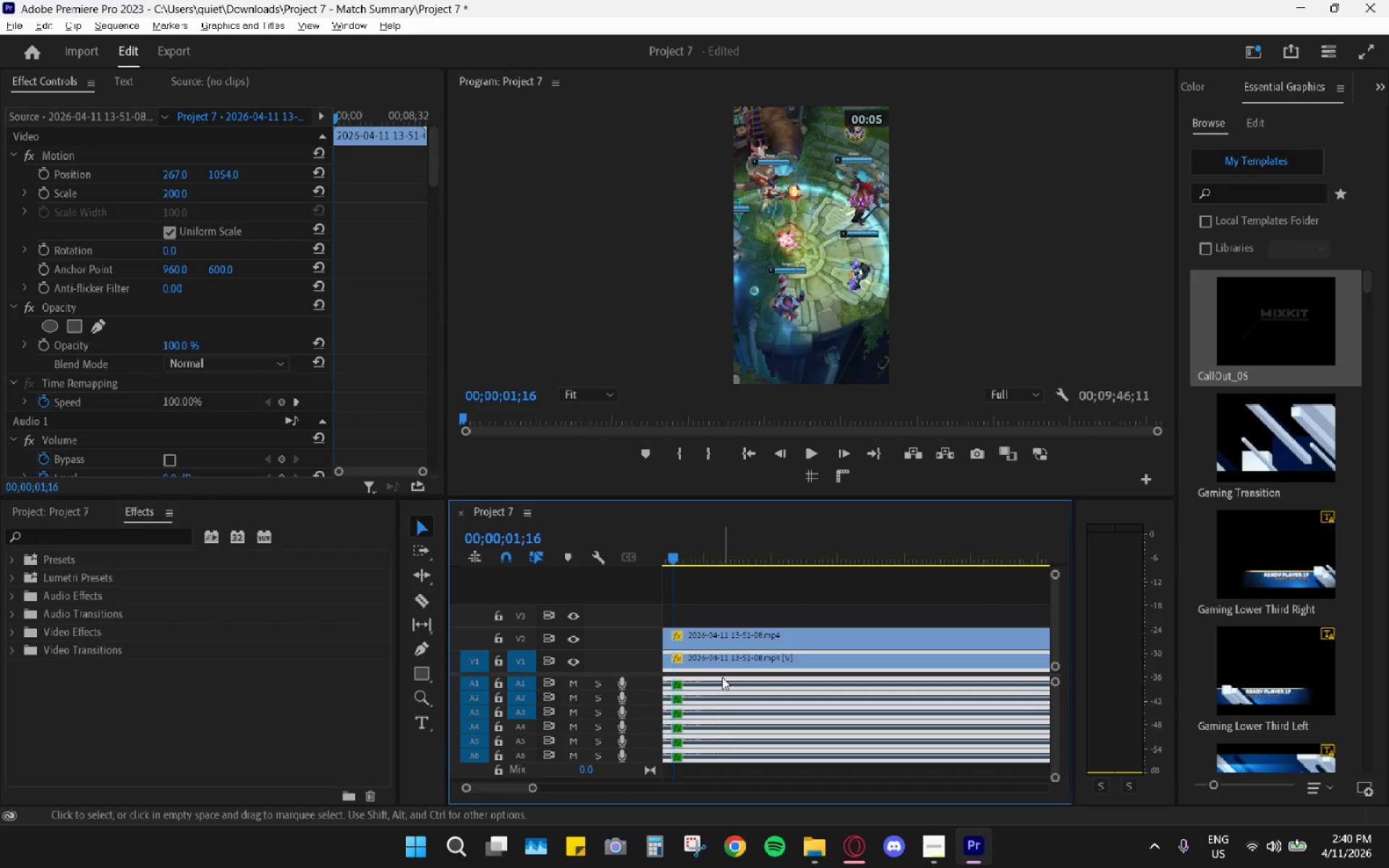 
hold_key(key=AltLeft, duration=7.28)
scroll: coordinate [724, 676], scroll_direction: up, amount: 10.0
 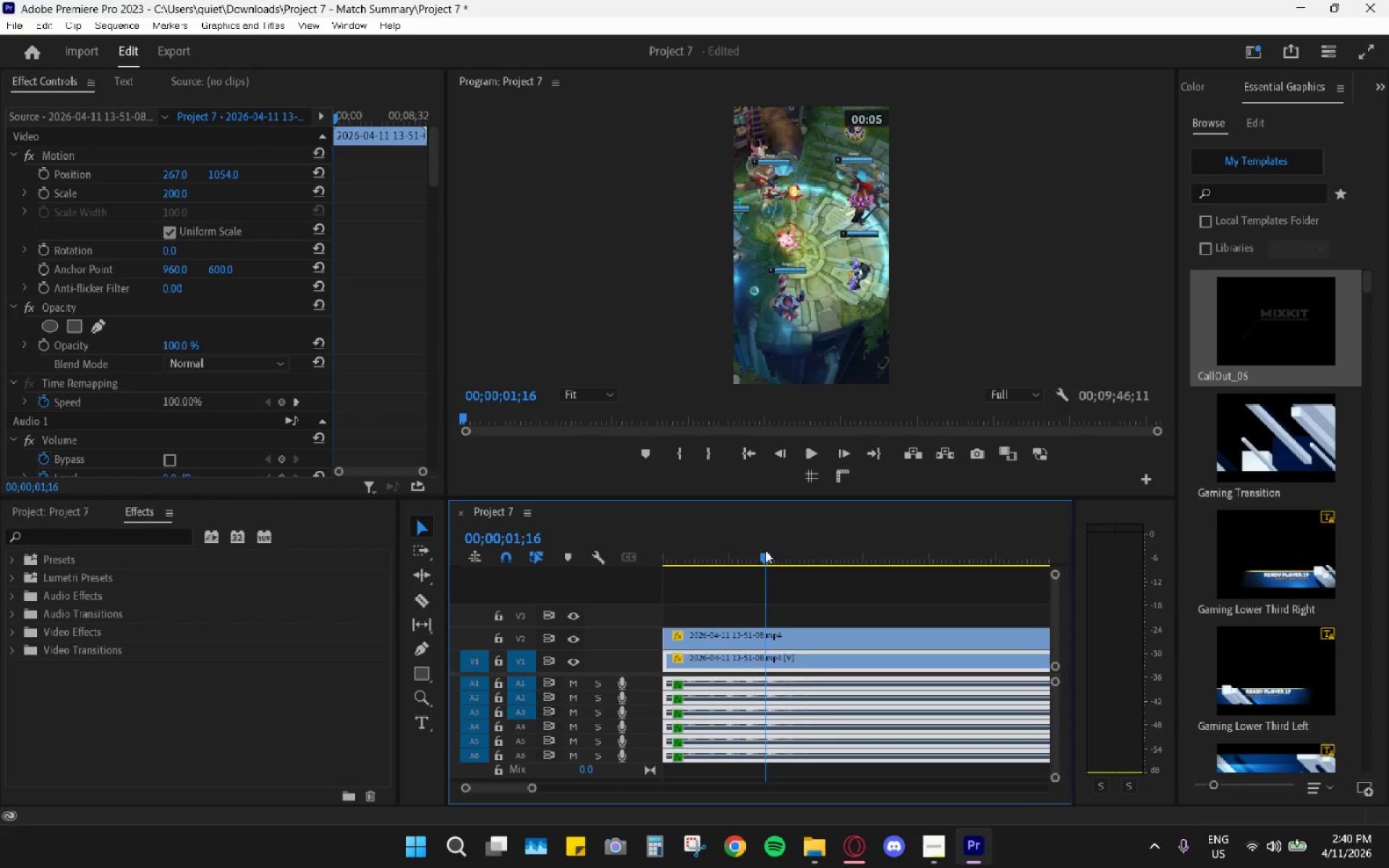 
left_click_drag(start_coordinate=[764, 546], to_coordinate=[590, 545])
 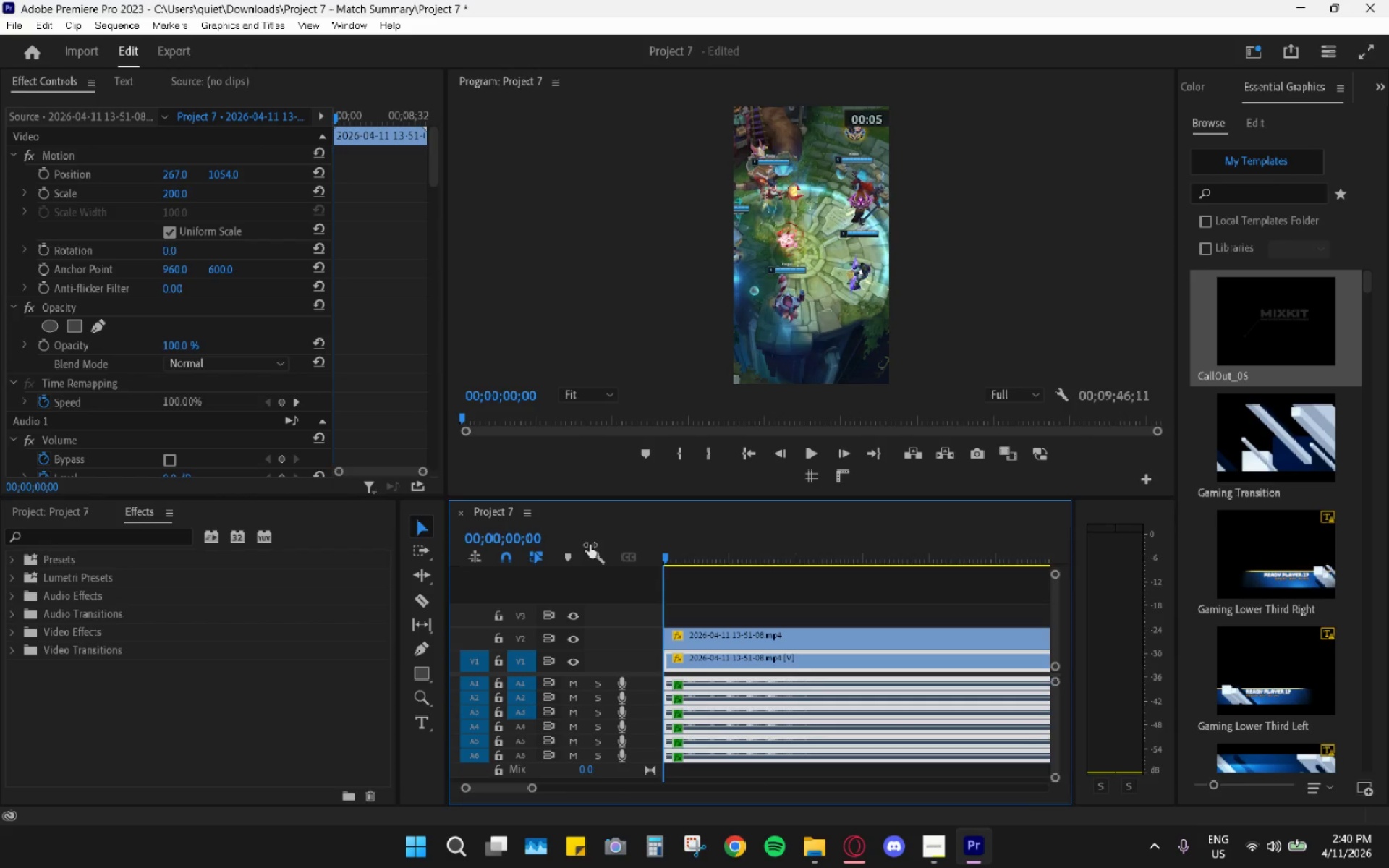 
key(Space)
 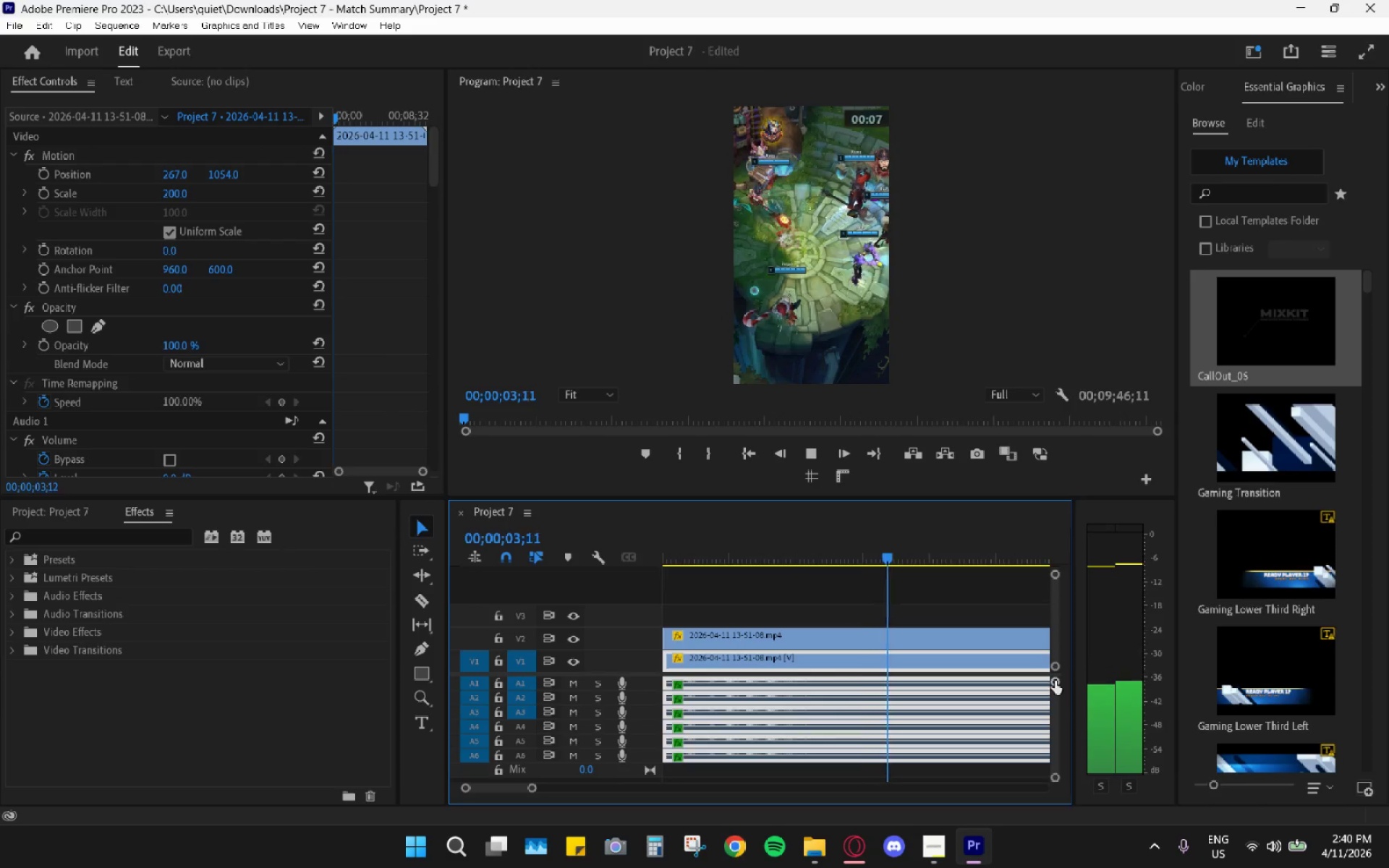 
key(Space)
 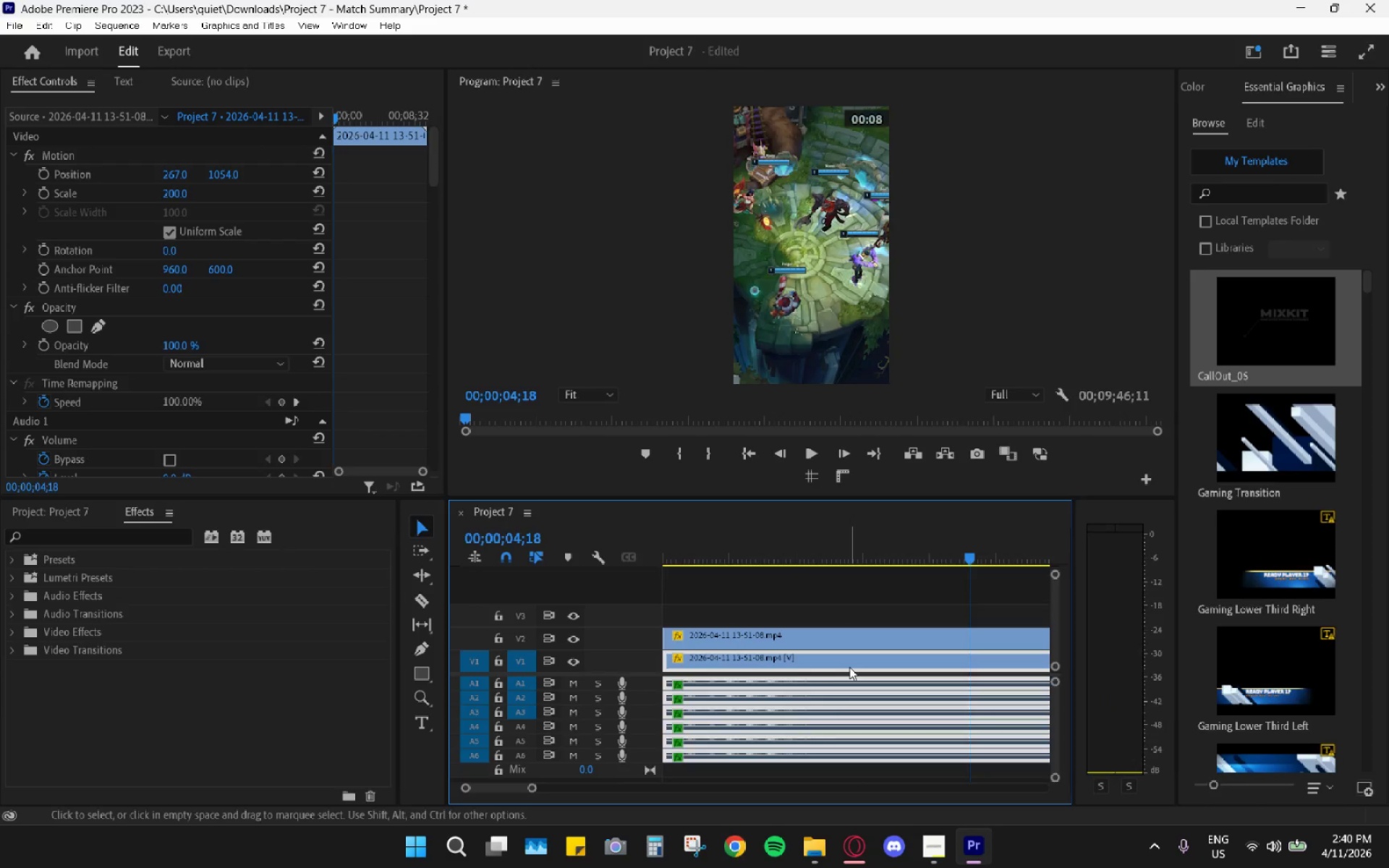 
scroll: coordinate [849, 667], scroll_direction: down, amount: 4.0
 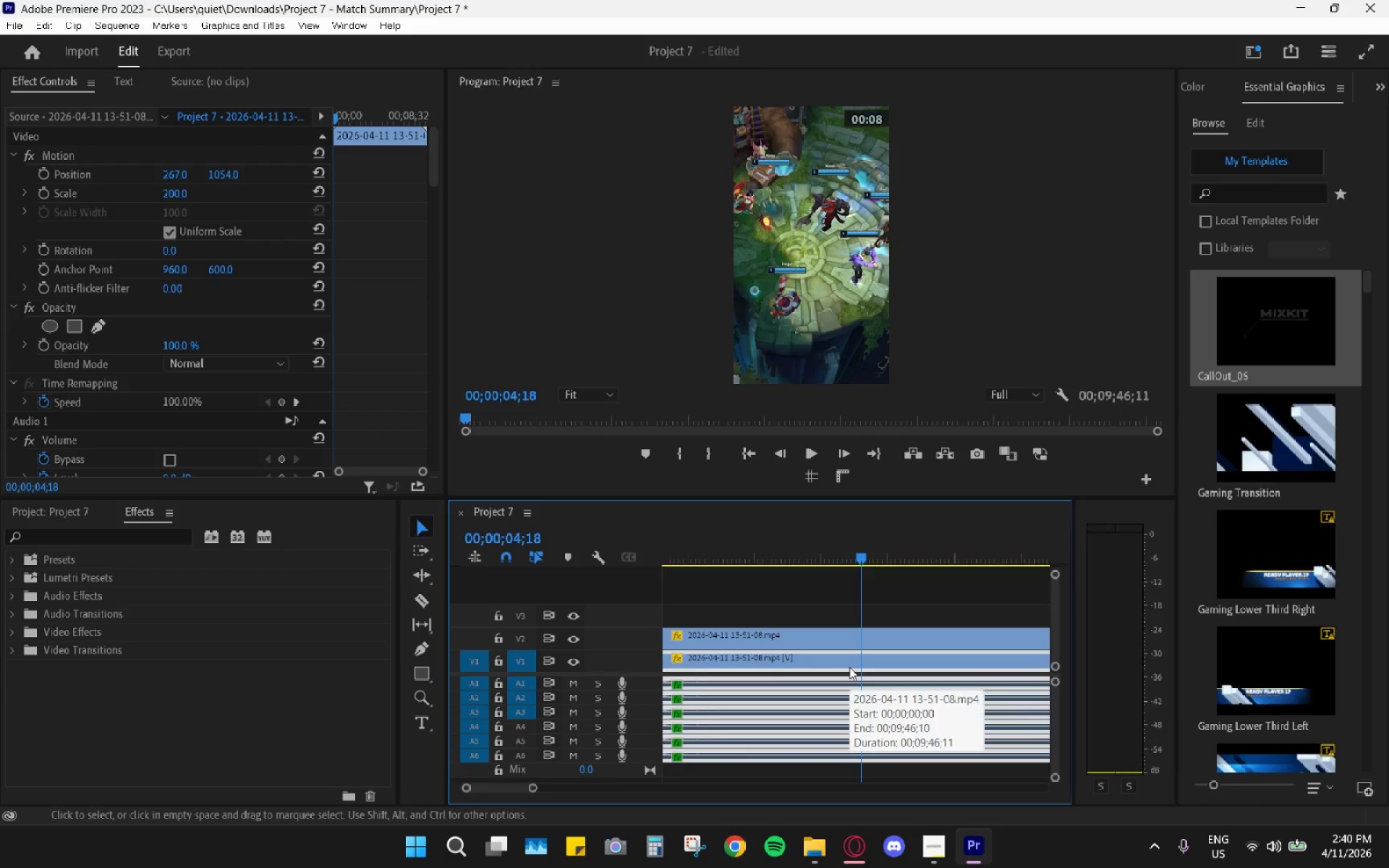 
hold_key(key=AltLeft, duration=0.92)
scroll: coordinate [838, 670], scroll_direction: down, amount: 8.0
 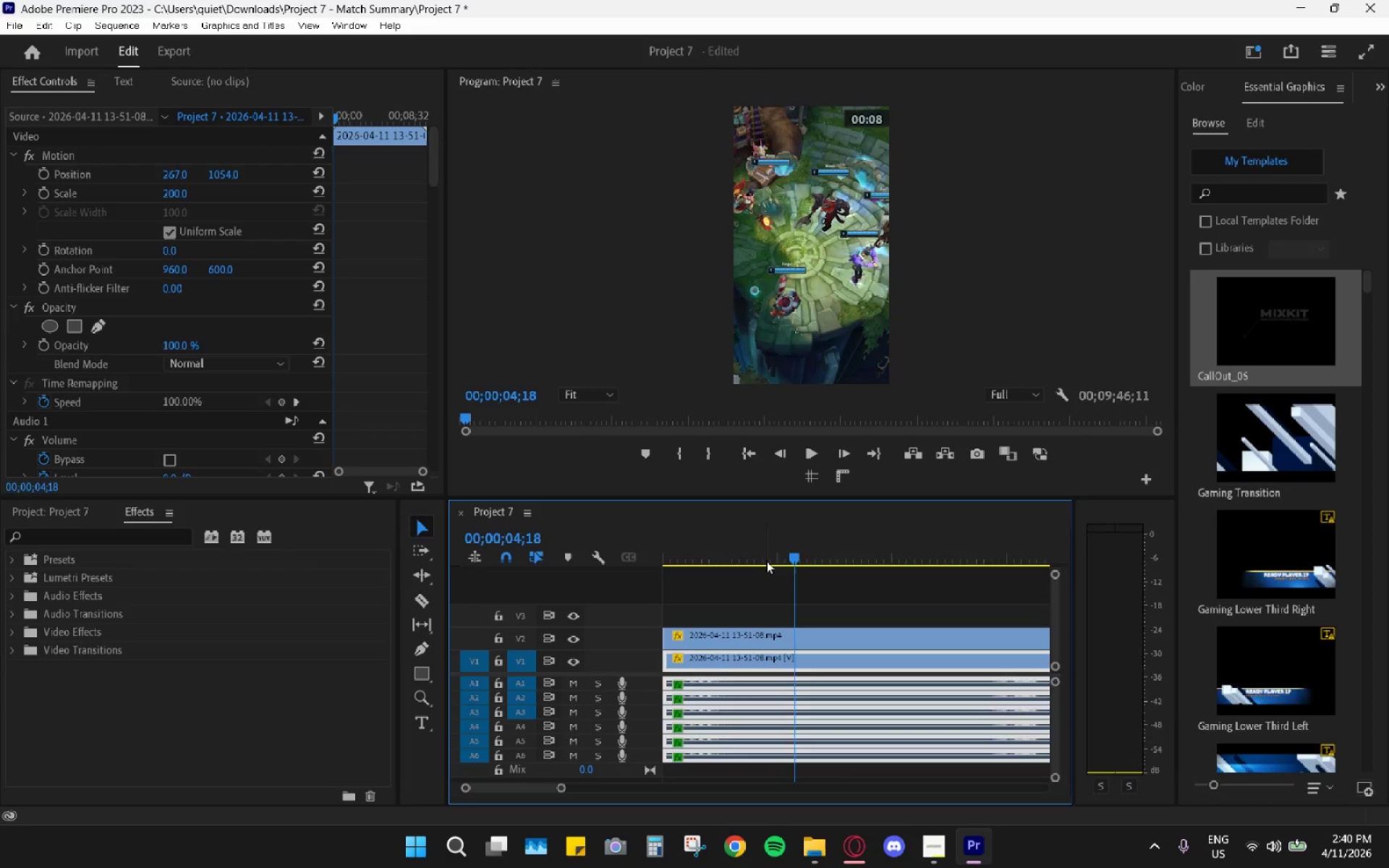 
left_click_drag(start_coordinate=[767, 554], to_coordinate=[598, 552])
 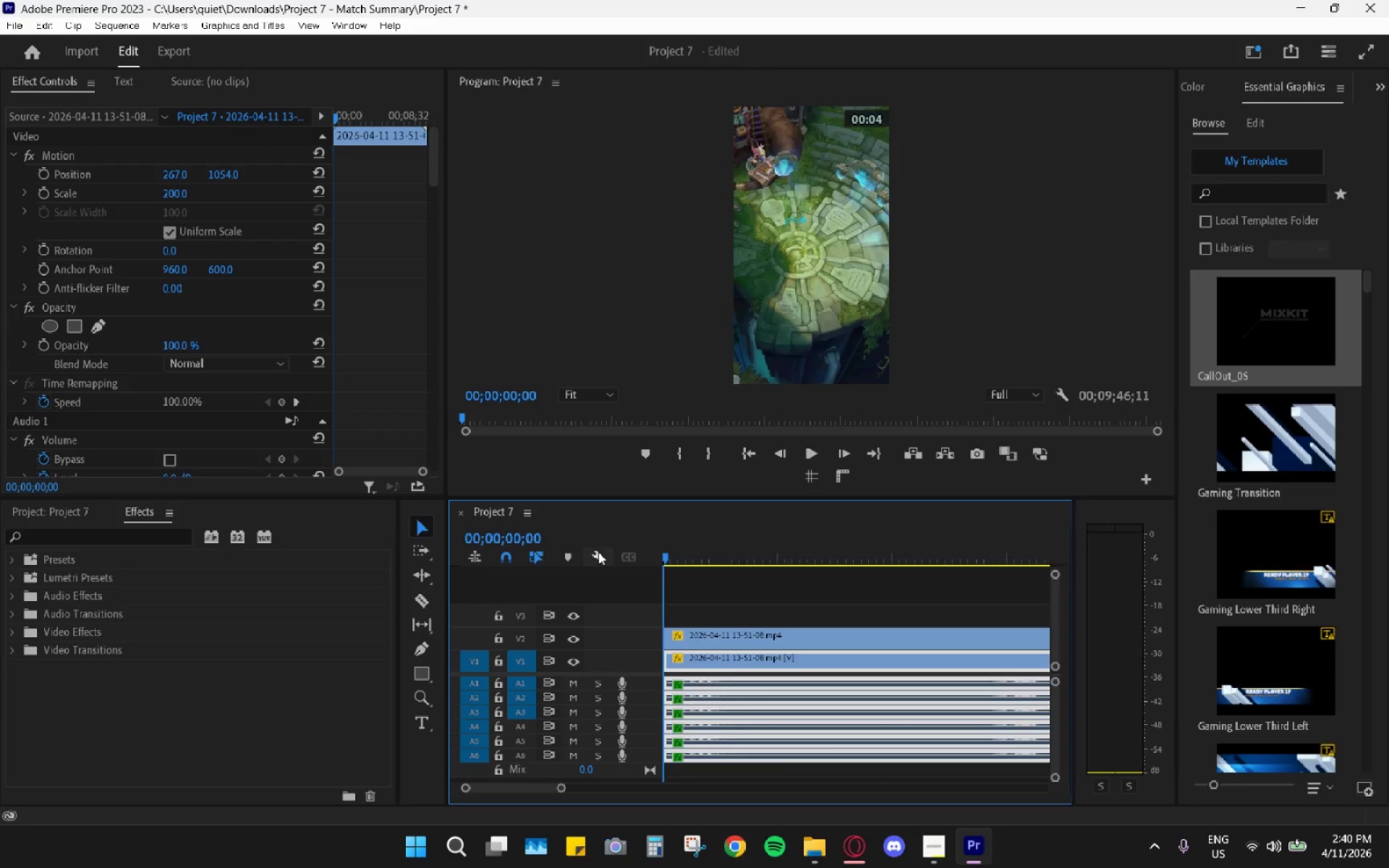 
key(Space)
 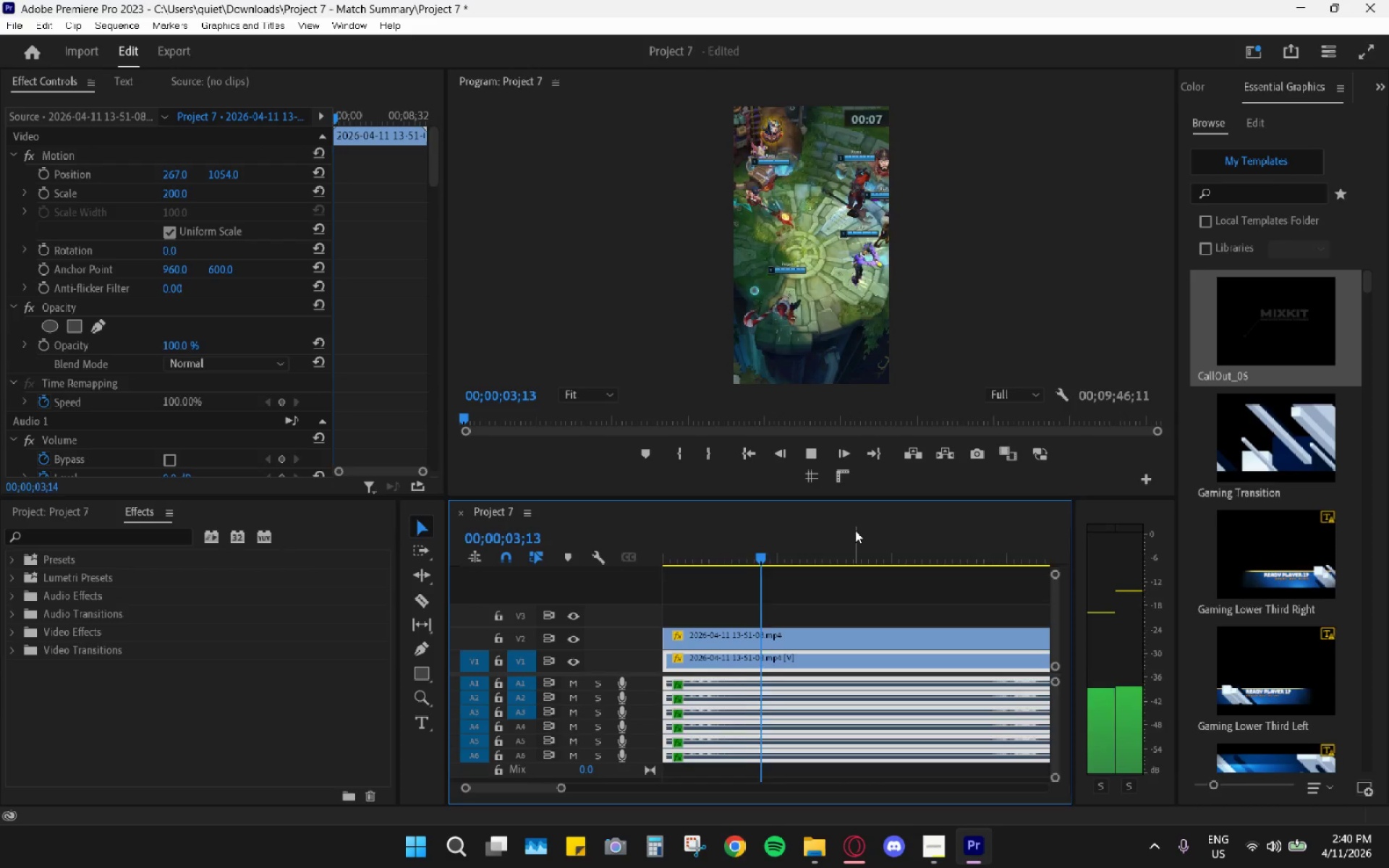 
key(Space)
 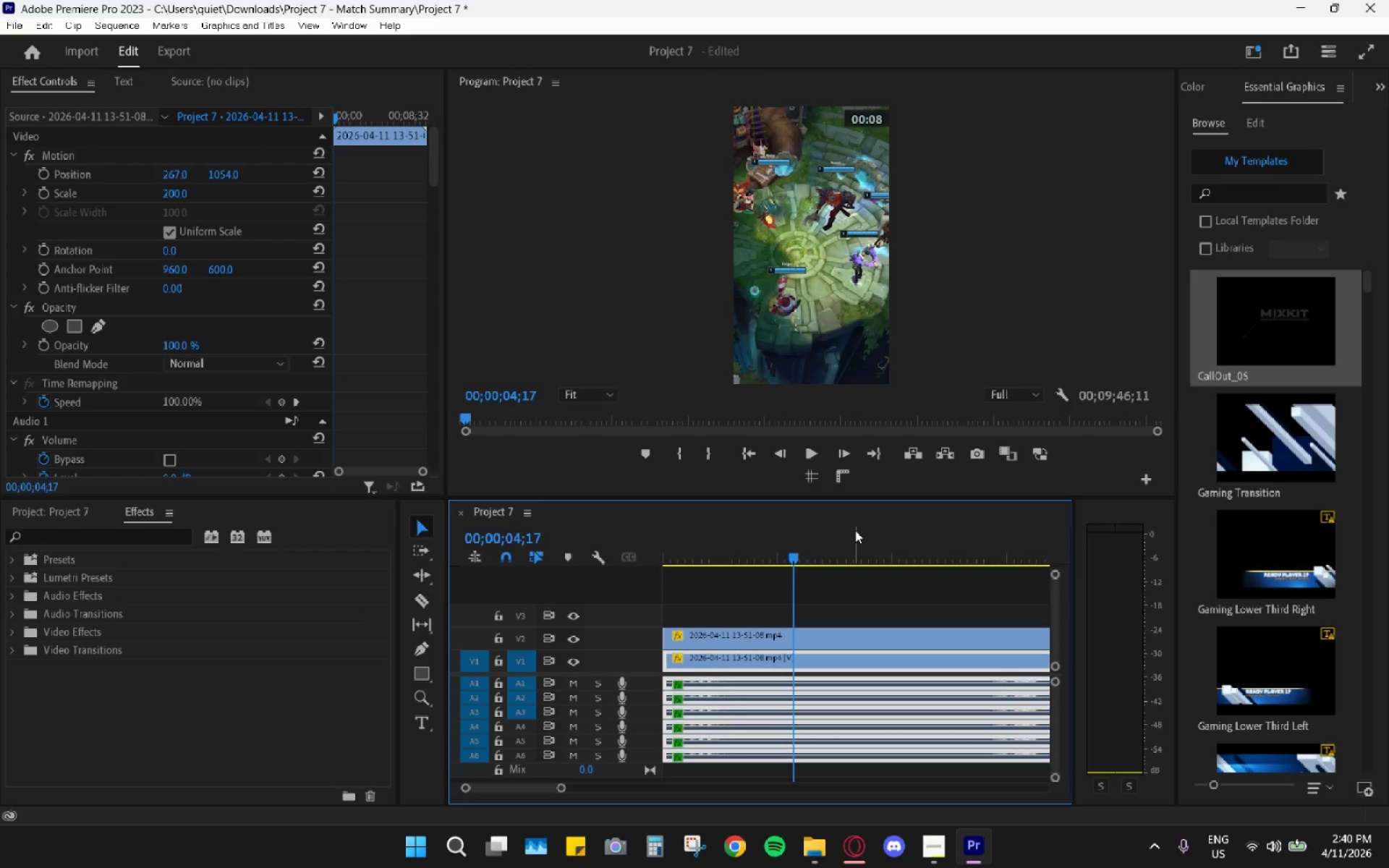 
key(Space)
 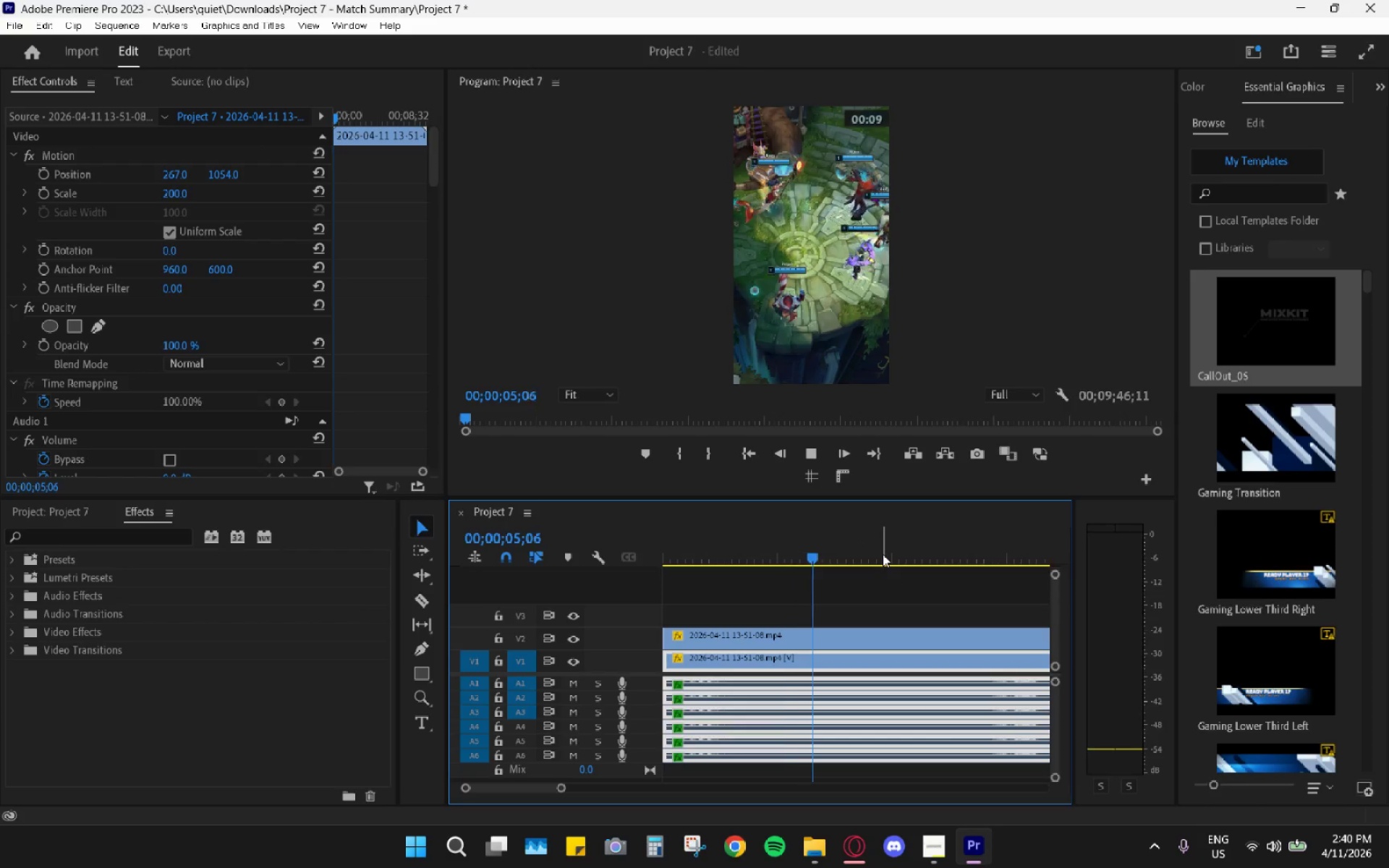 
key(Space)
 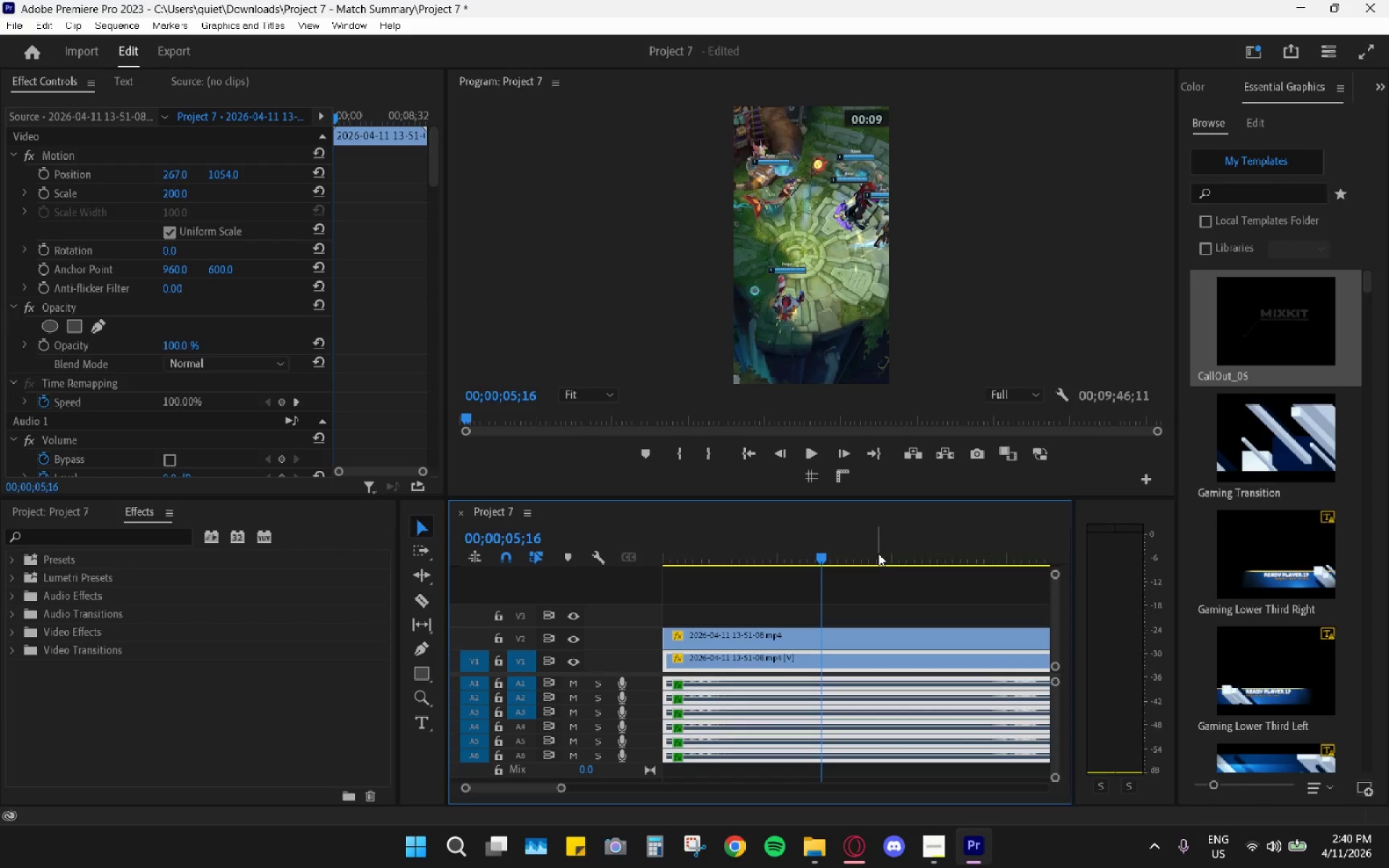 
key(Space)
 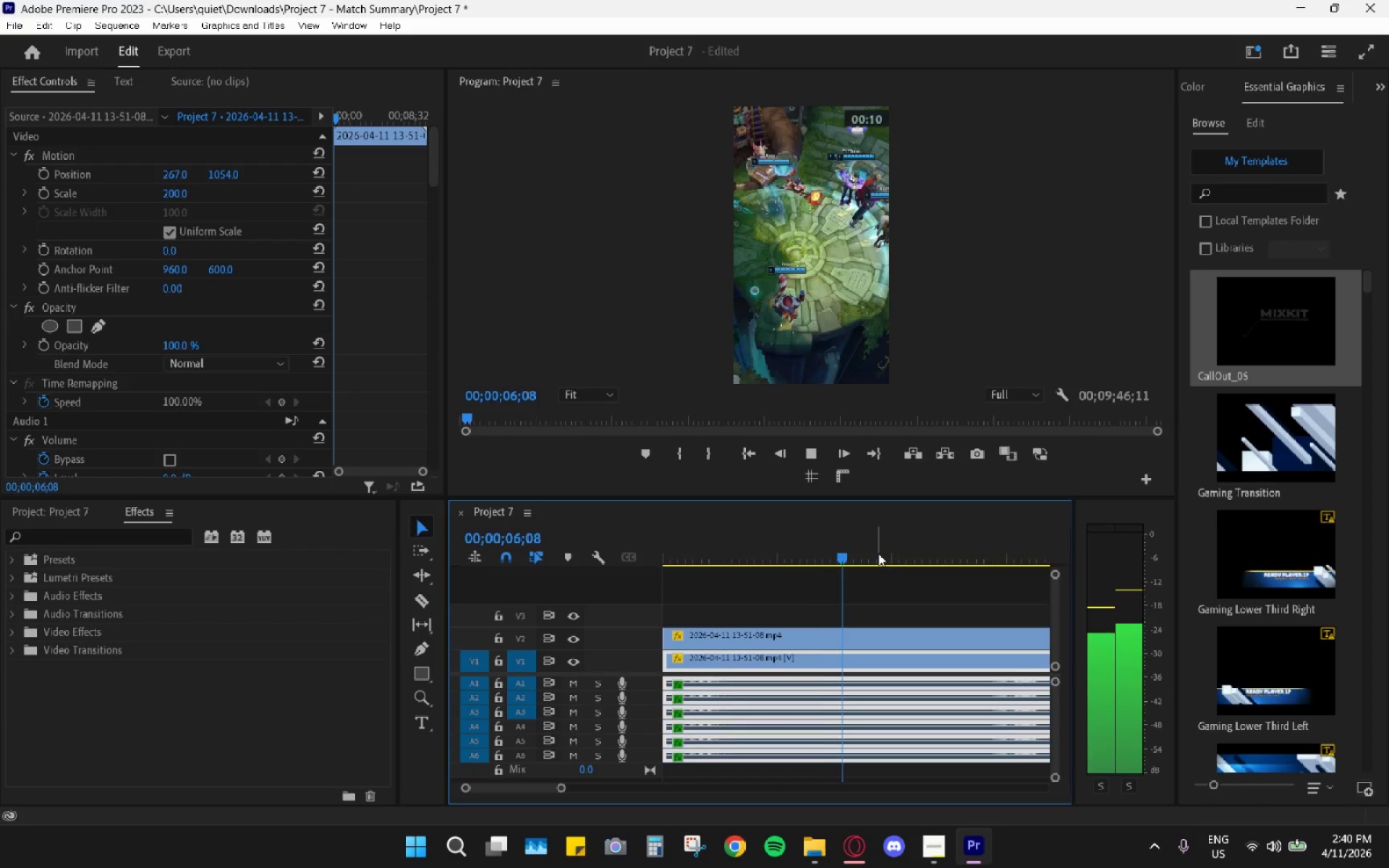 
key(Space)
 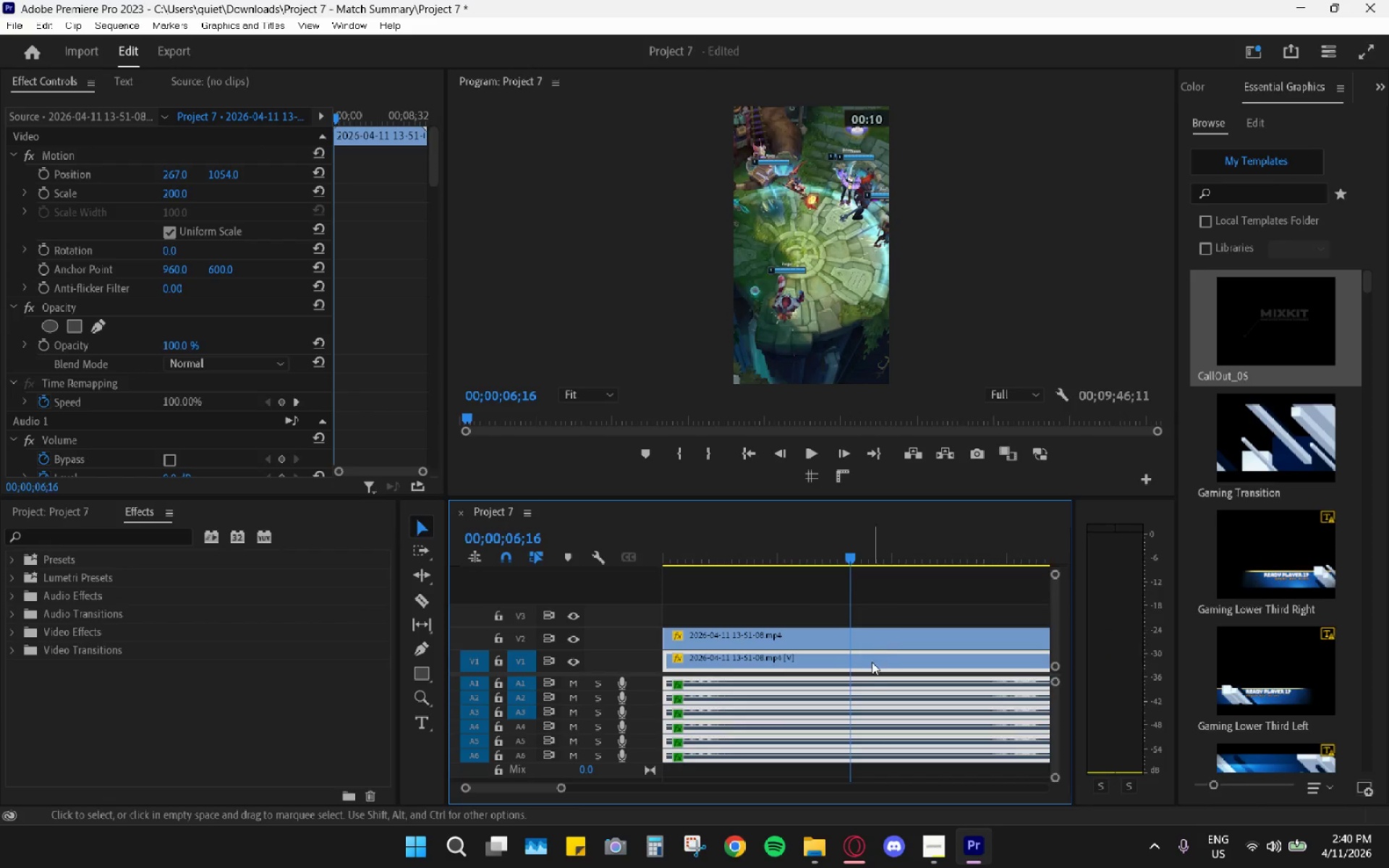 
key(C)
 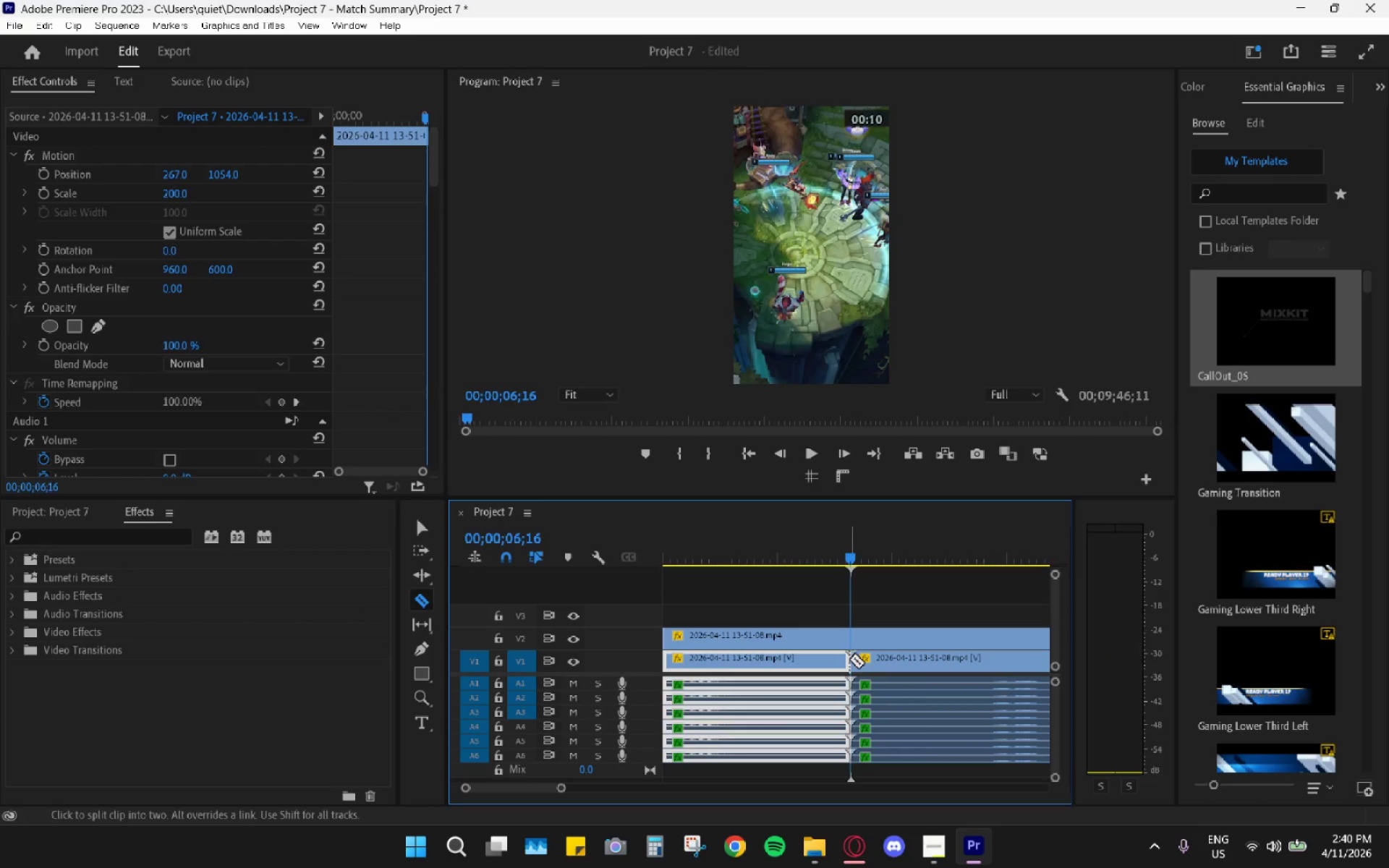 
double_click([854, 647])
 